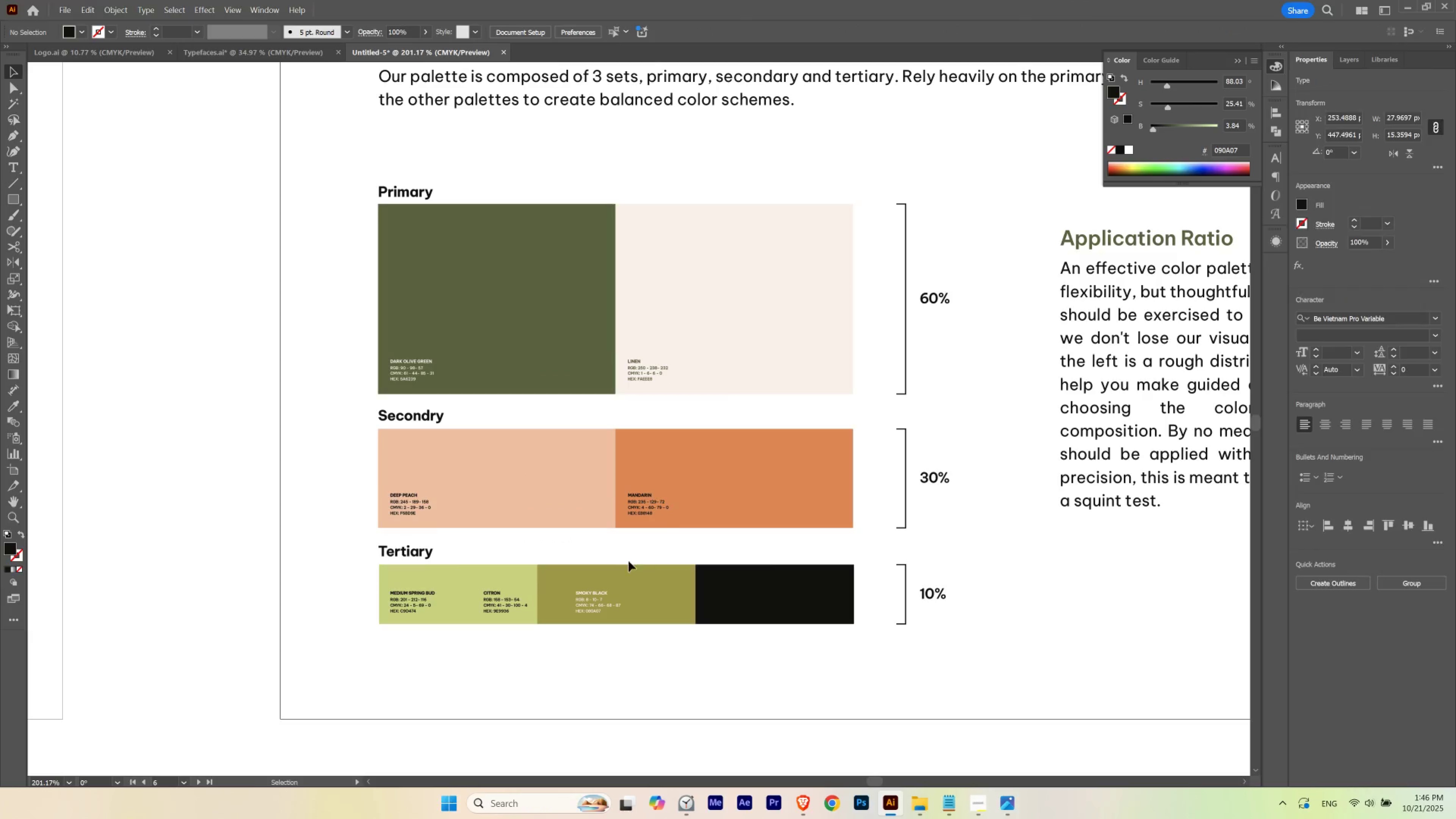 
hold_key(key=Space, duration=0.95)
 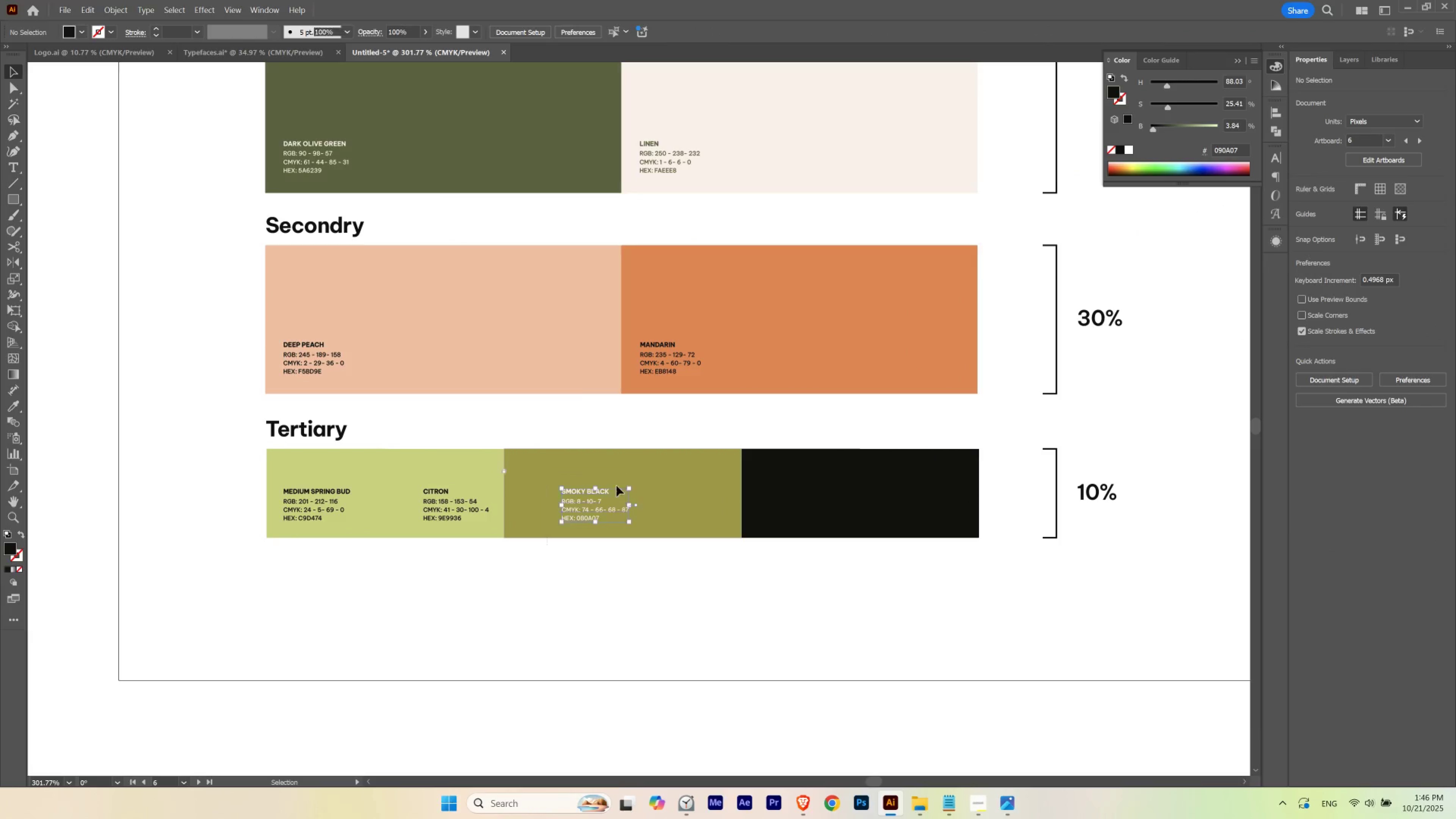 
hold_key(key=ControlLeft, duration=0.43)
 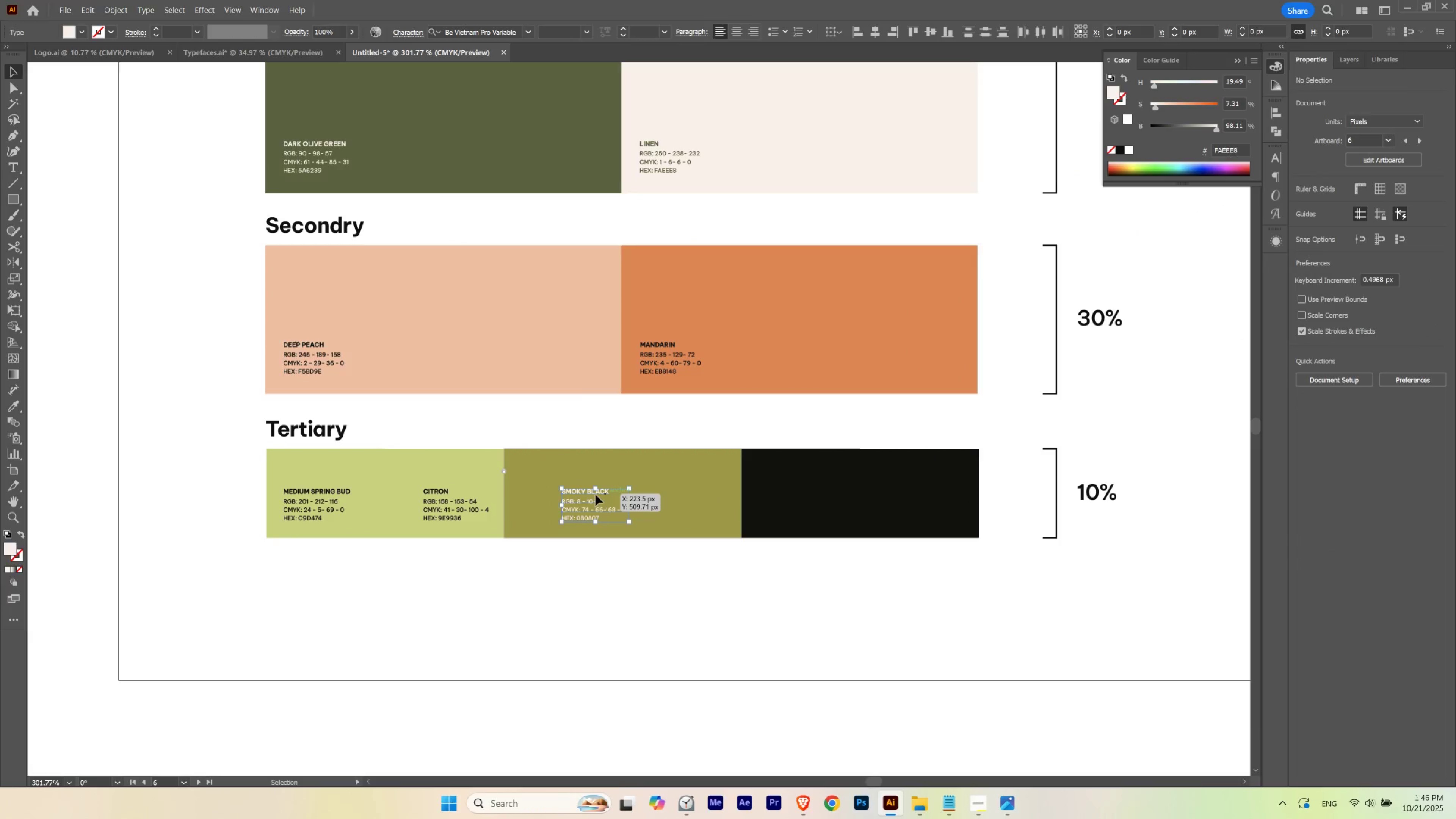 
hold_key(key=ShiftLeft, duration=1.52)
 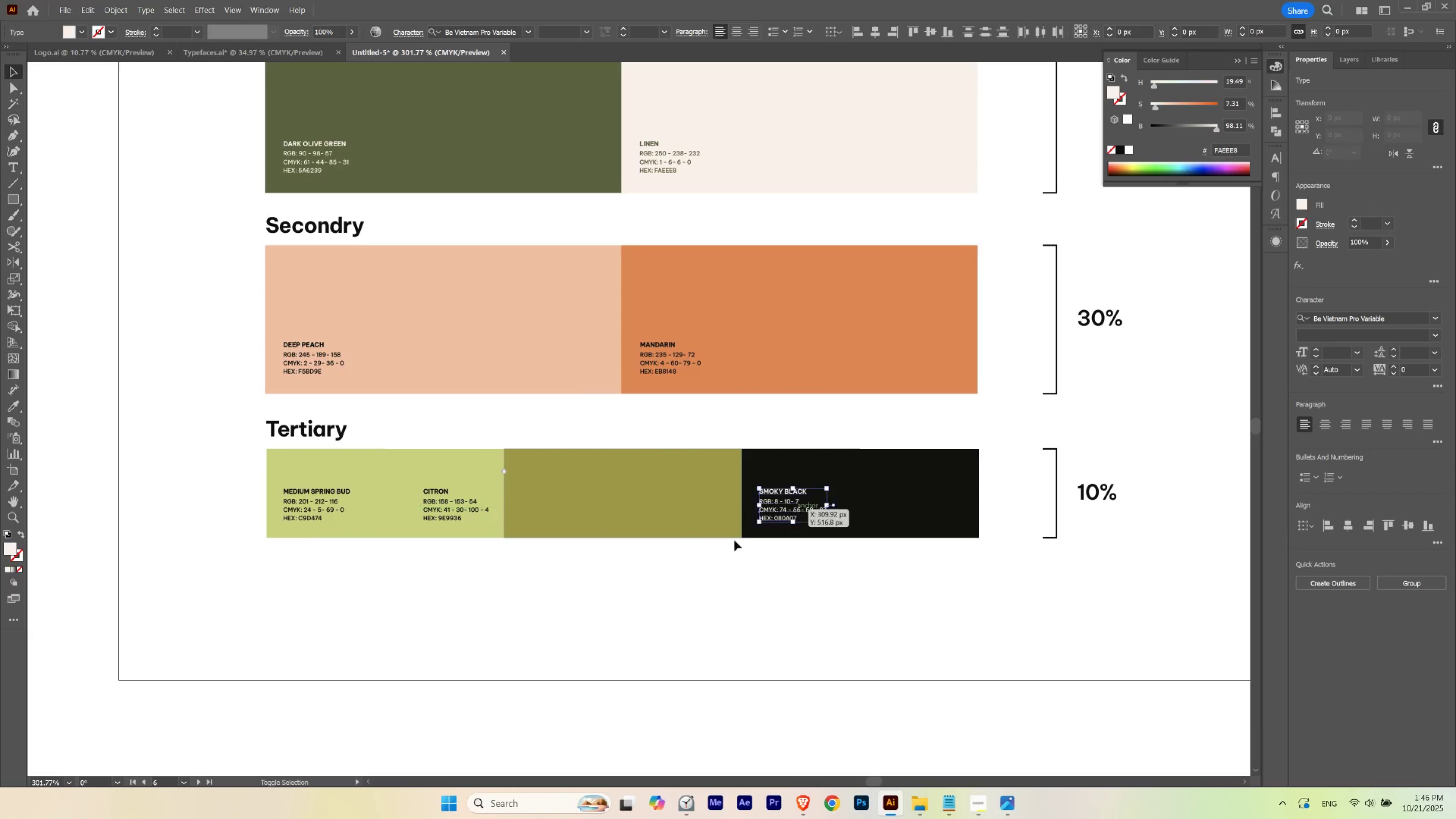 
key(Shift+ShiftLeft)
 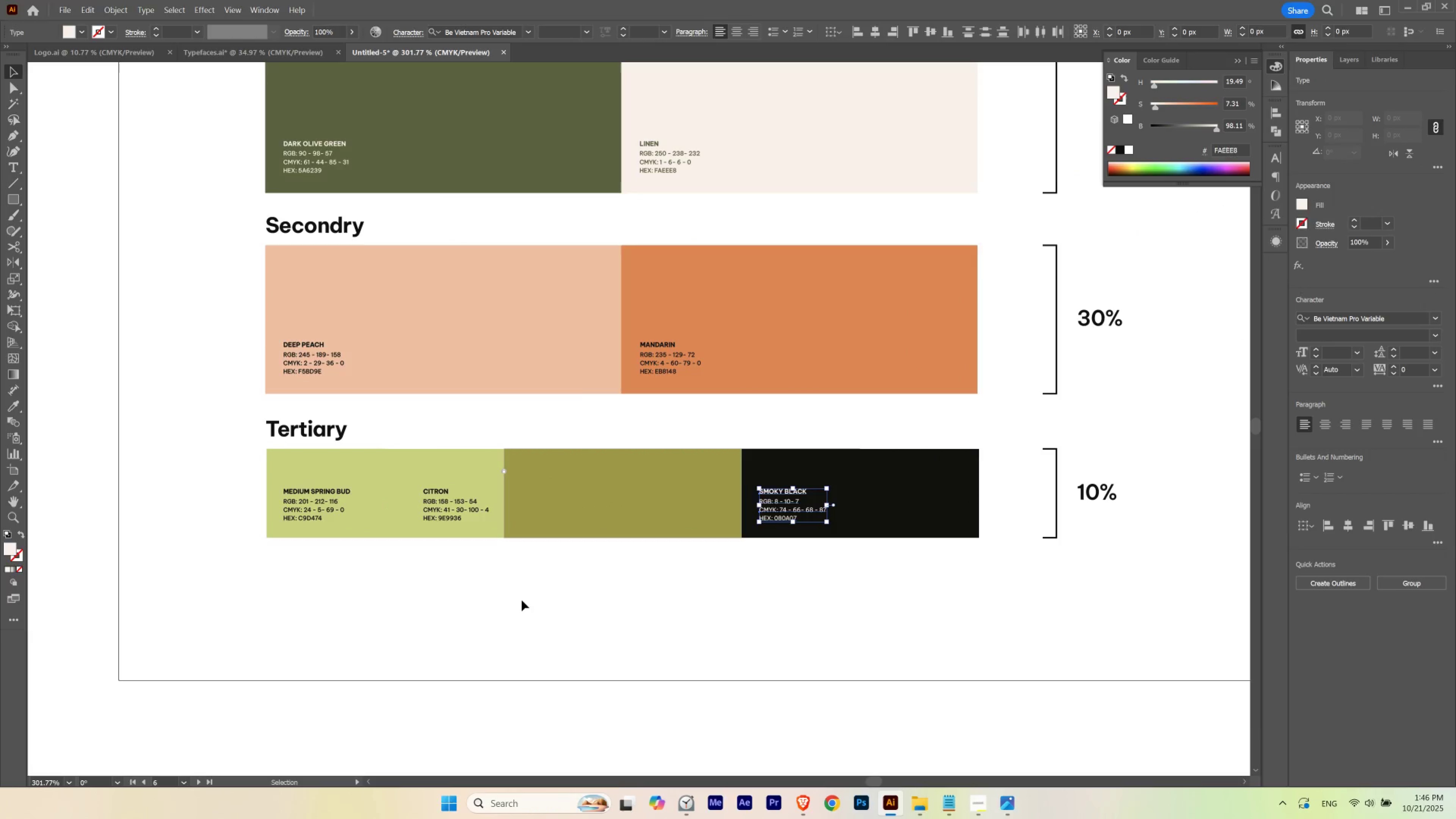 
key(Shift+ShiftLeft)
 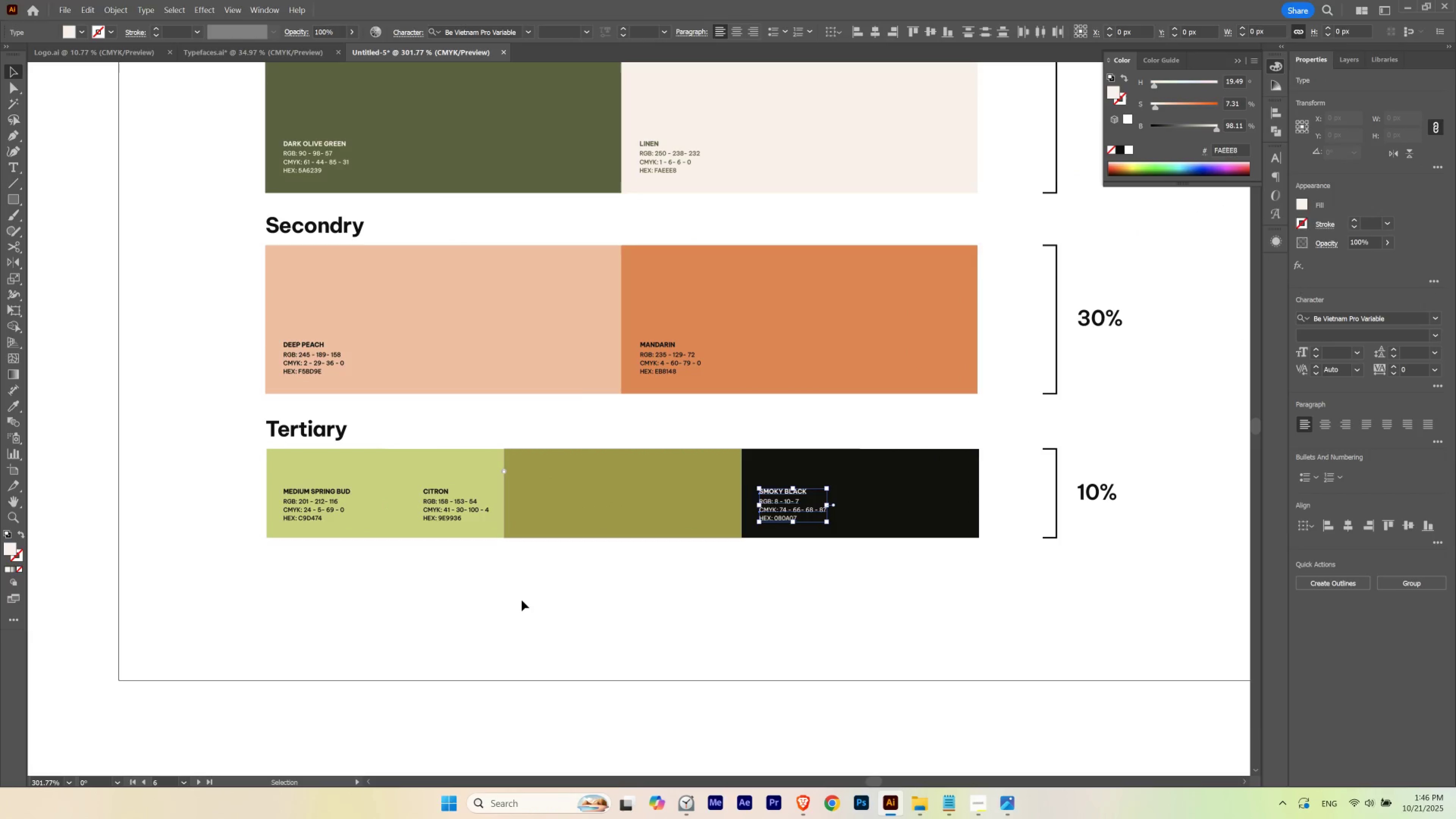 
key(Shift+ShiftLeft)
 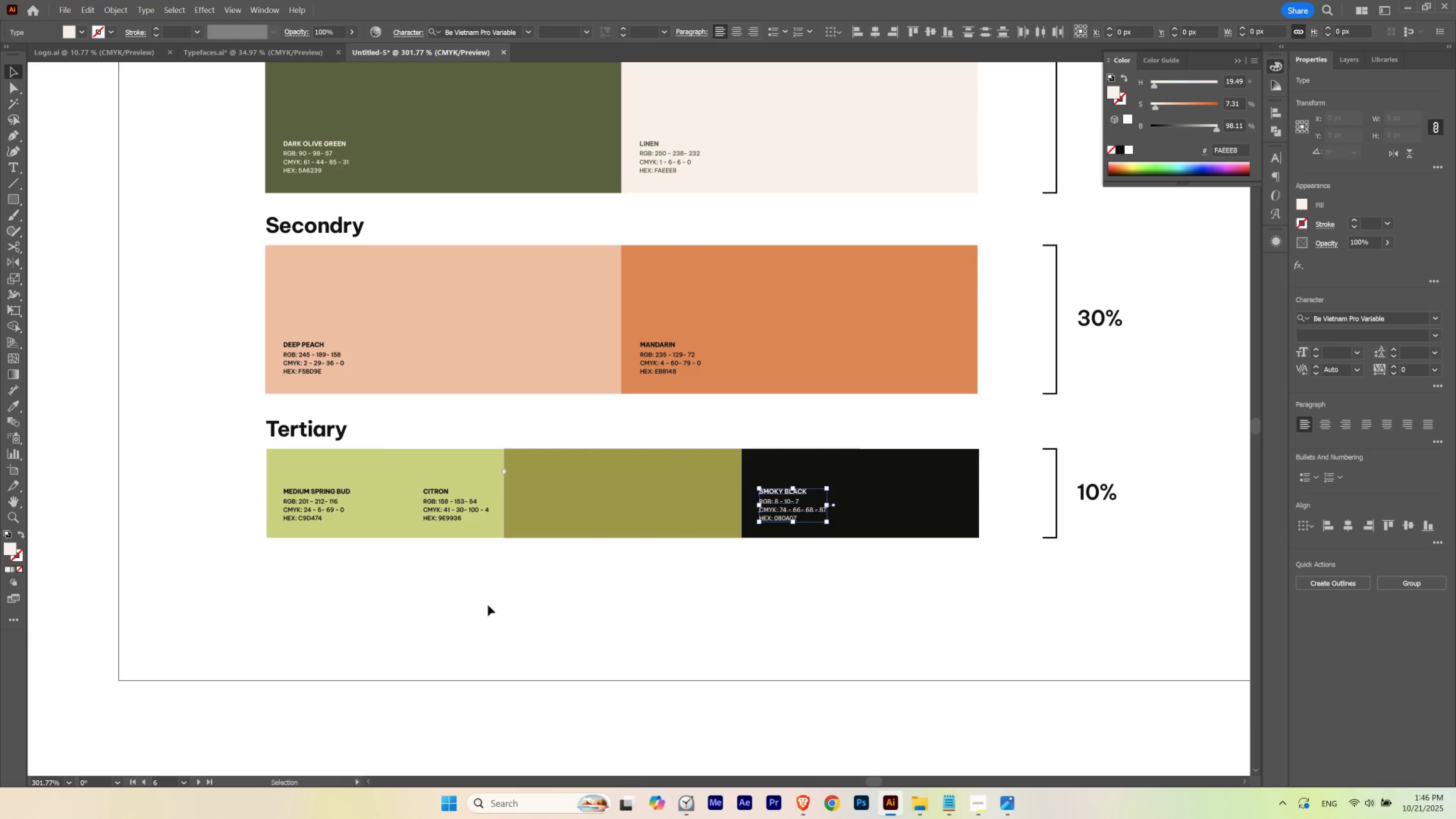 
key(Shift+ShiftLeft)
 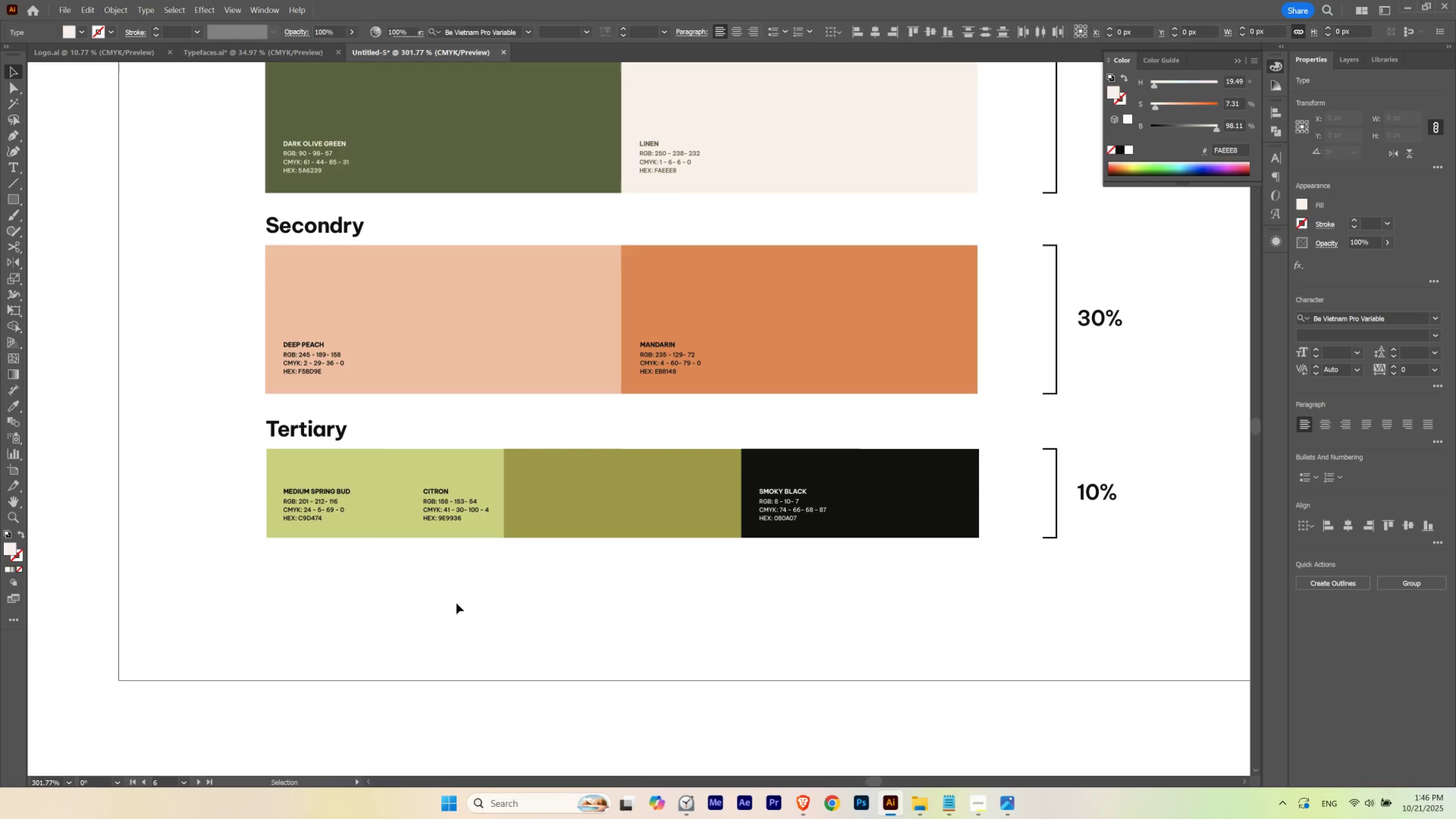 
left_click([488, 605])
 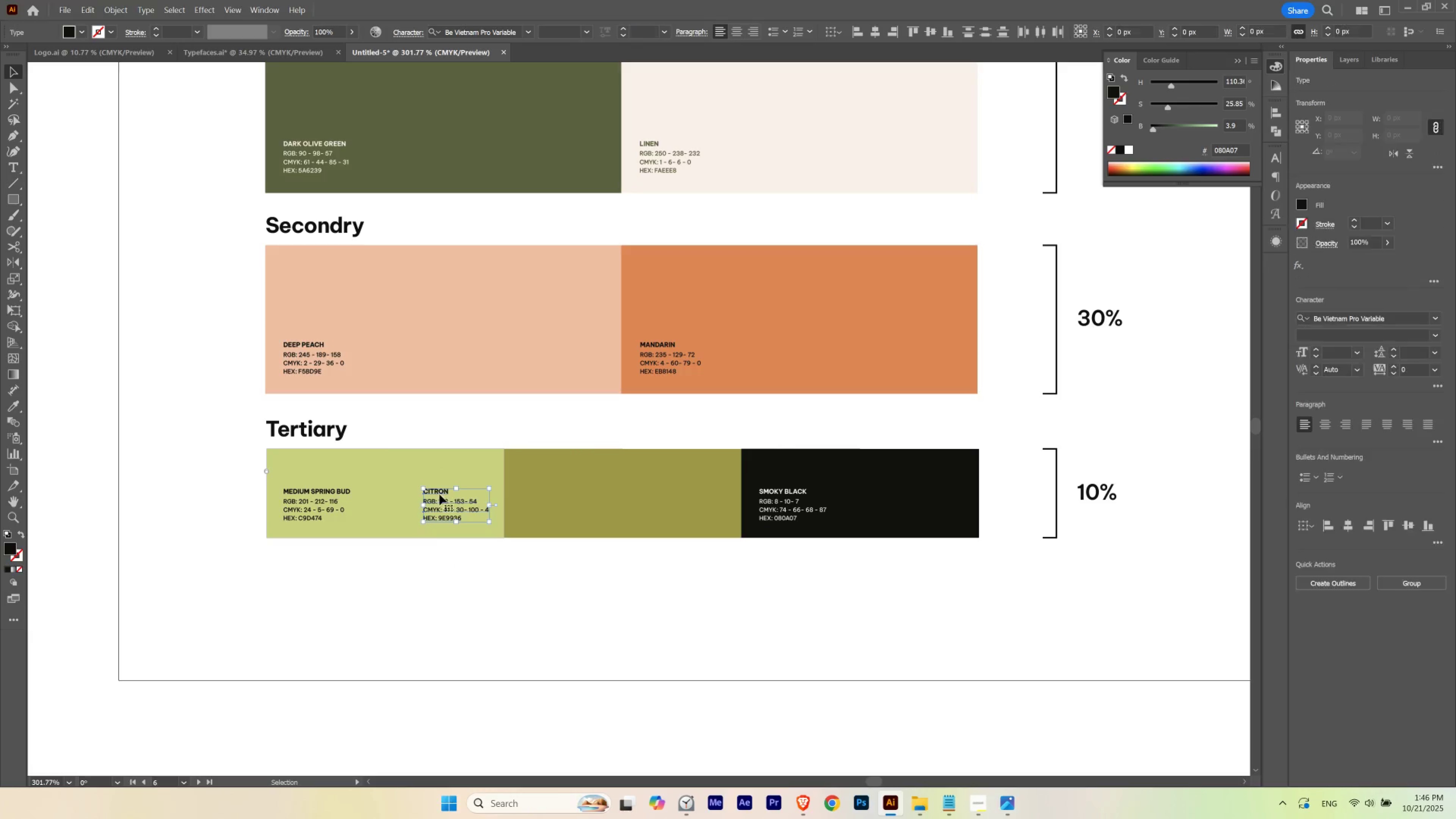 
hold_key(key=ShiftLeft, duration=1.5)
 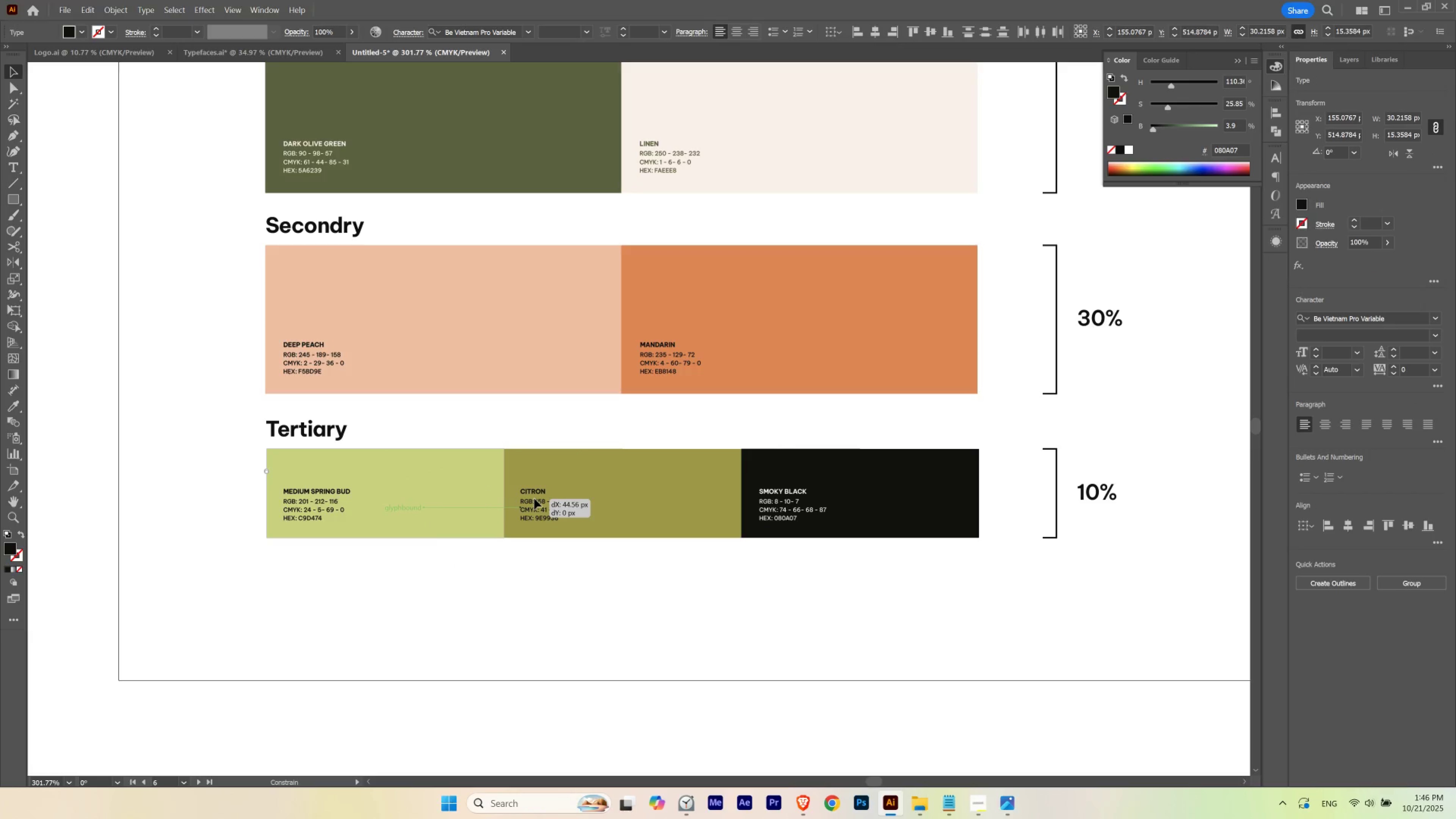 
hold_key(key=ShiftLeft, duration=1.4)
 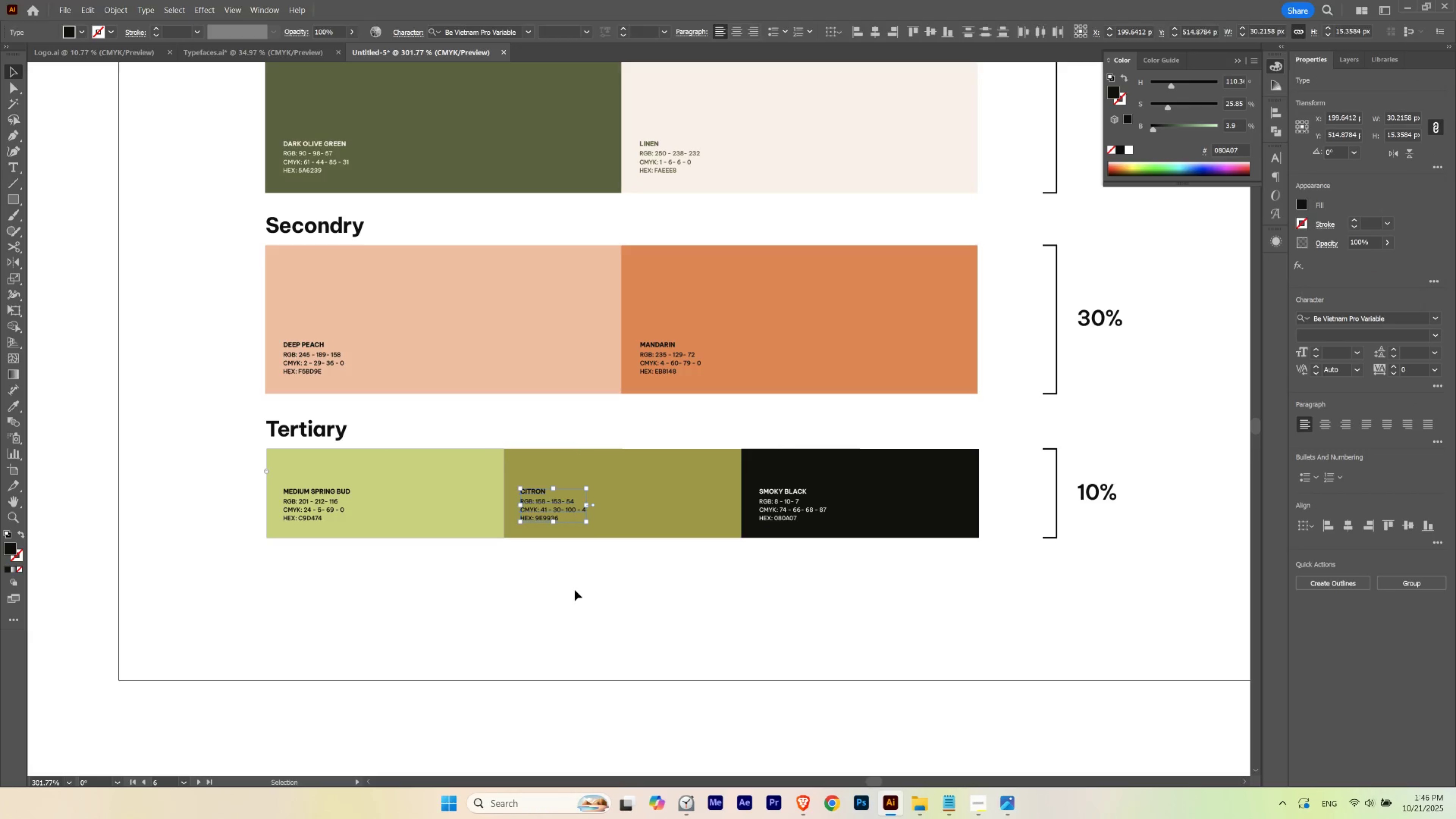 
left_click([575, 590])
 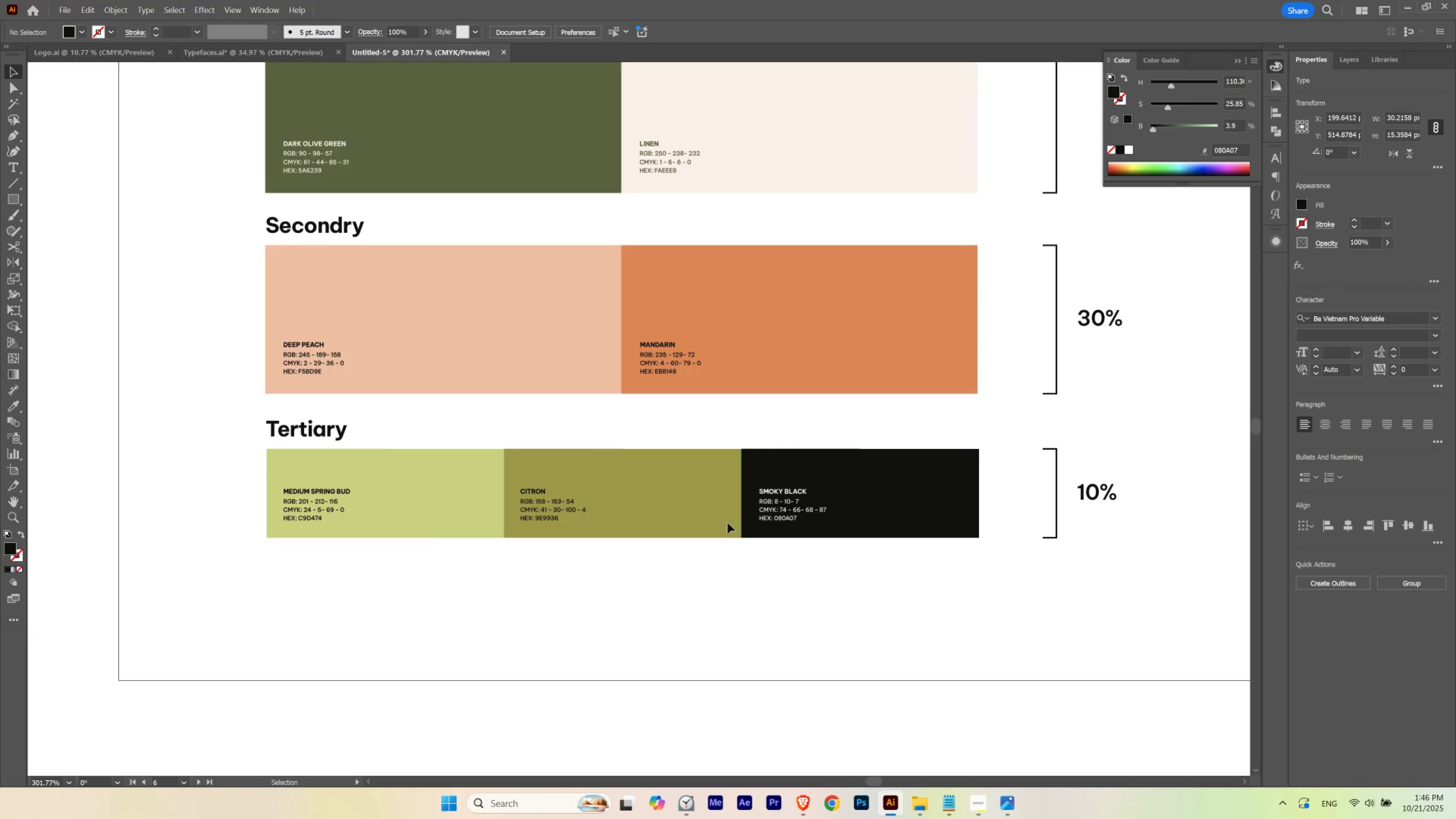 
hold_key(key=ControlLeft, duration=0.4)
 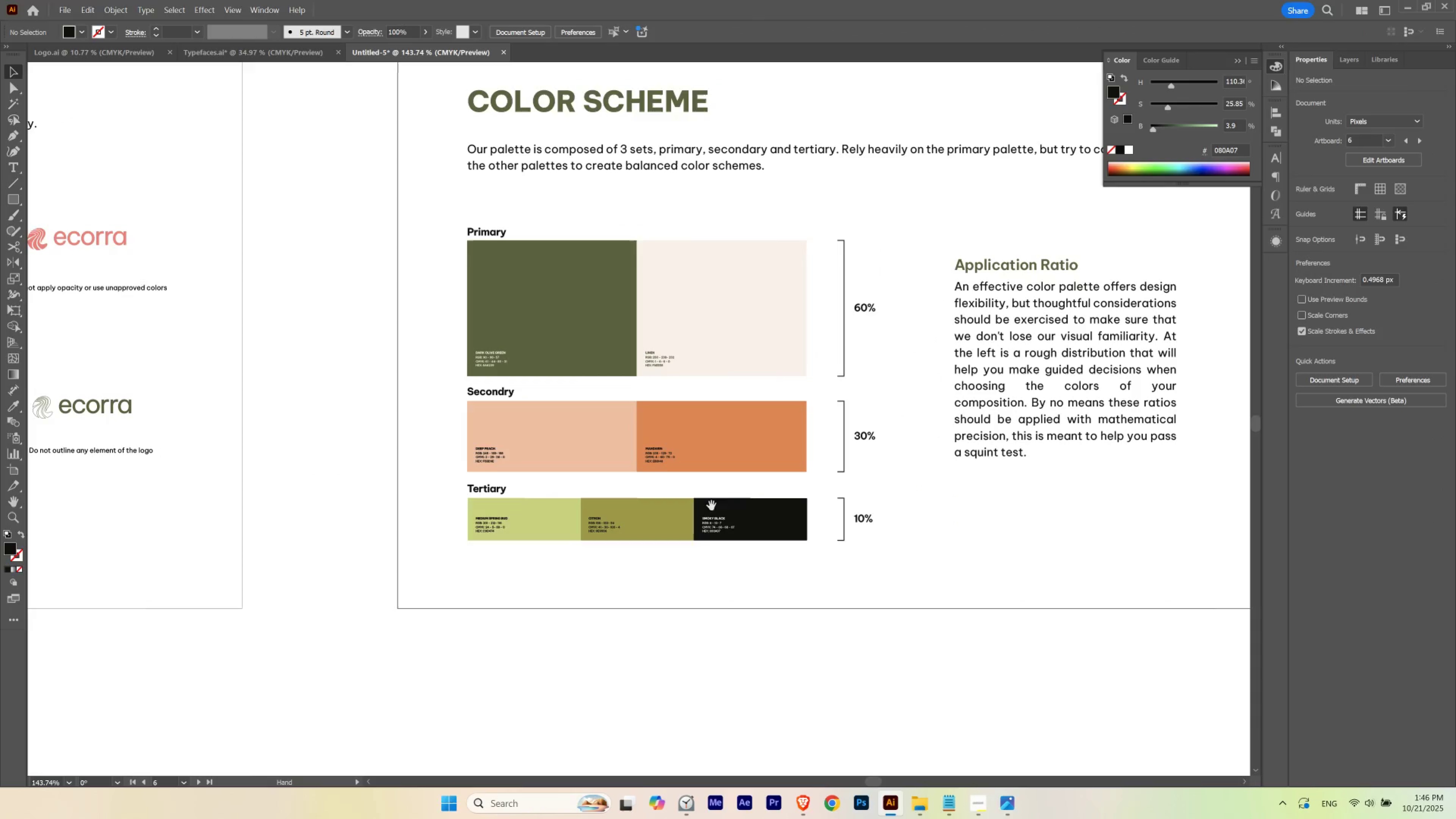 
hold_key(key=Space, duration=1.02)
 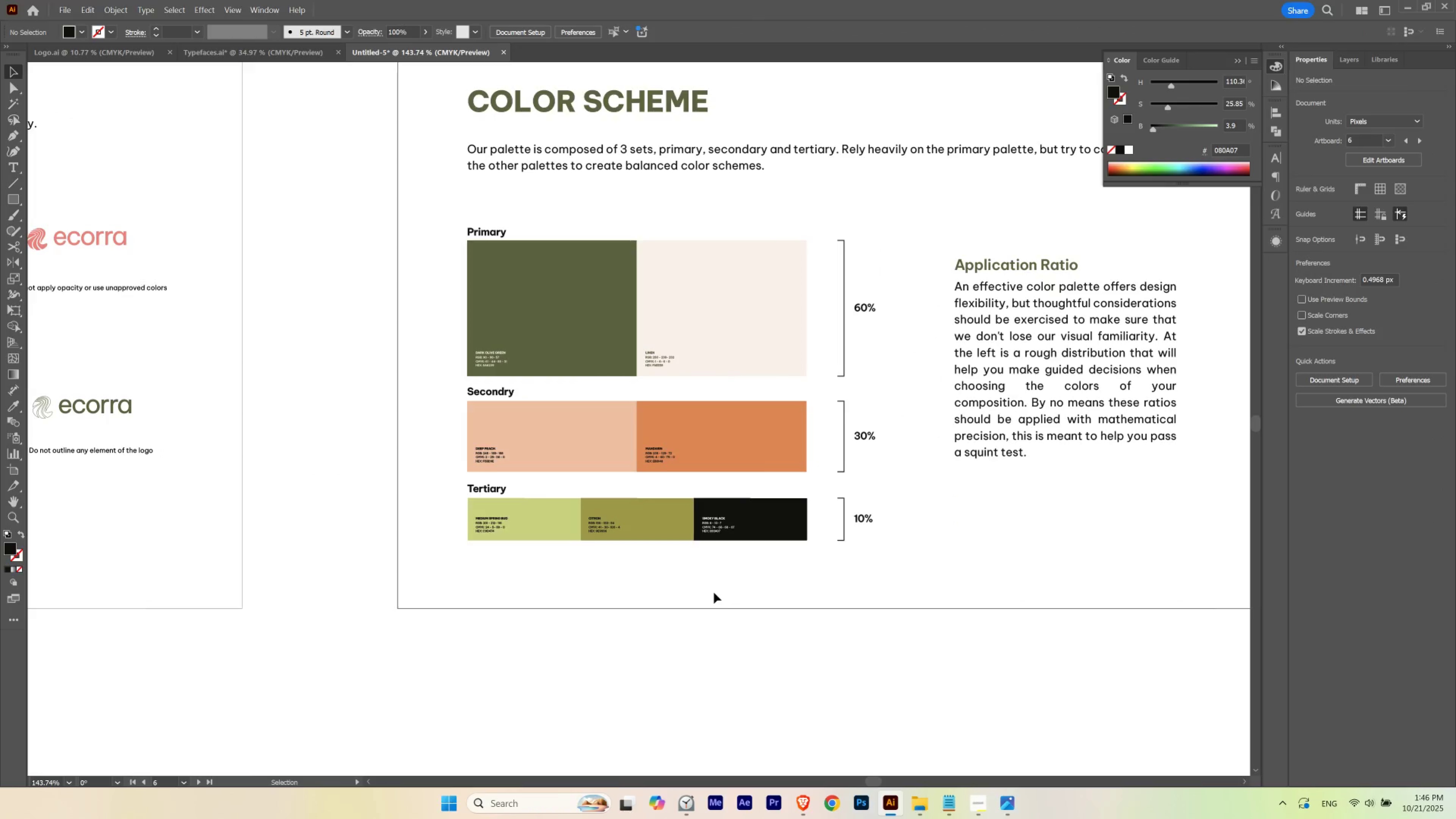 
left_click([714, 592])
 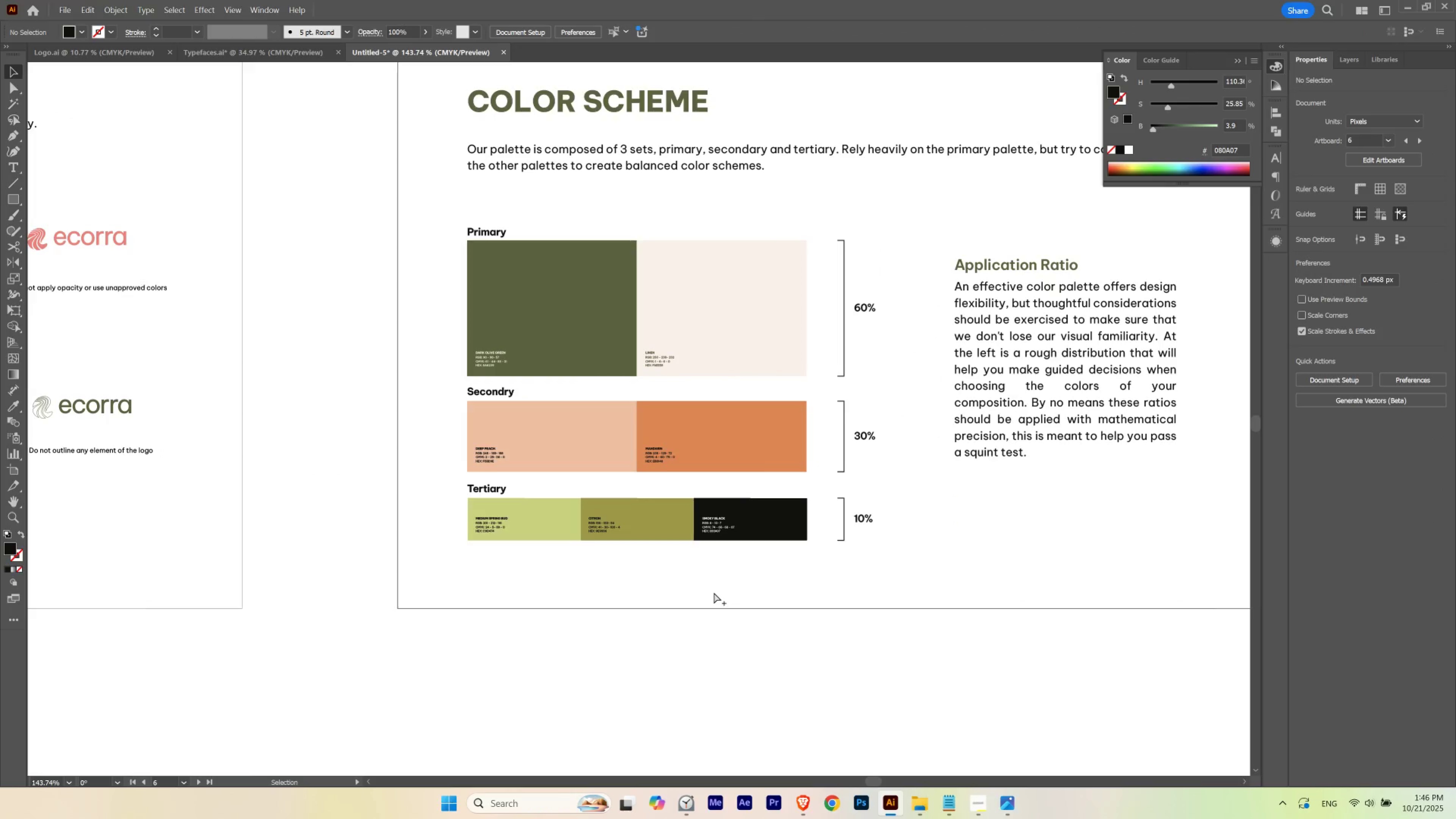 
key(Alt+Control+2)
 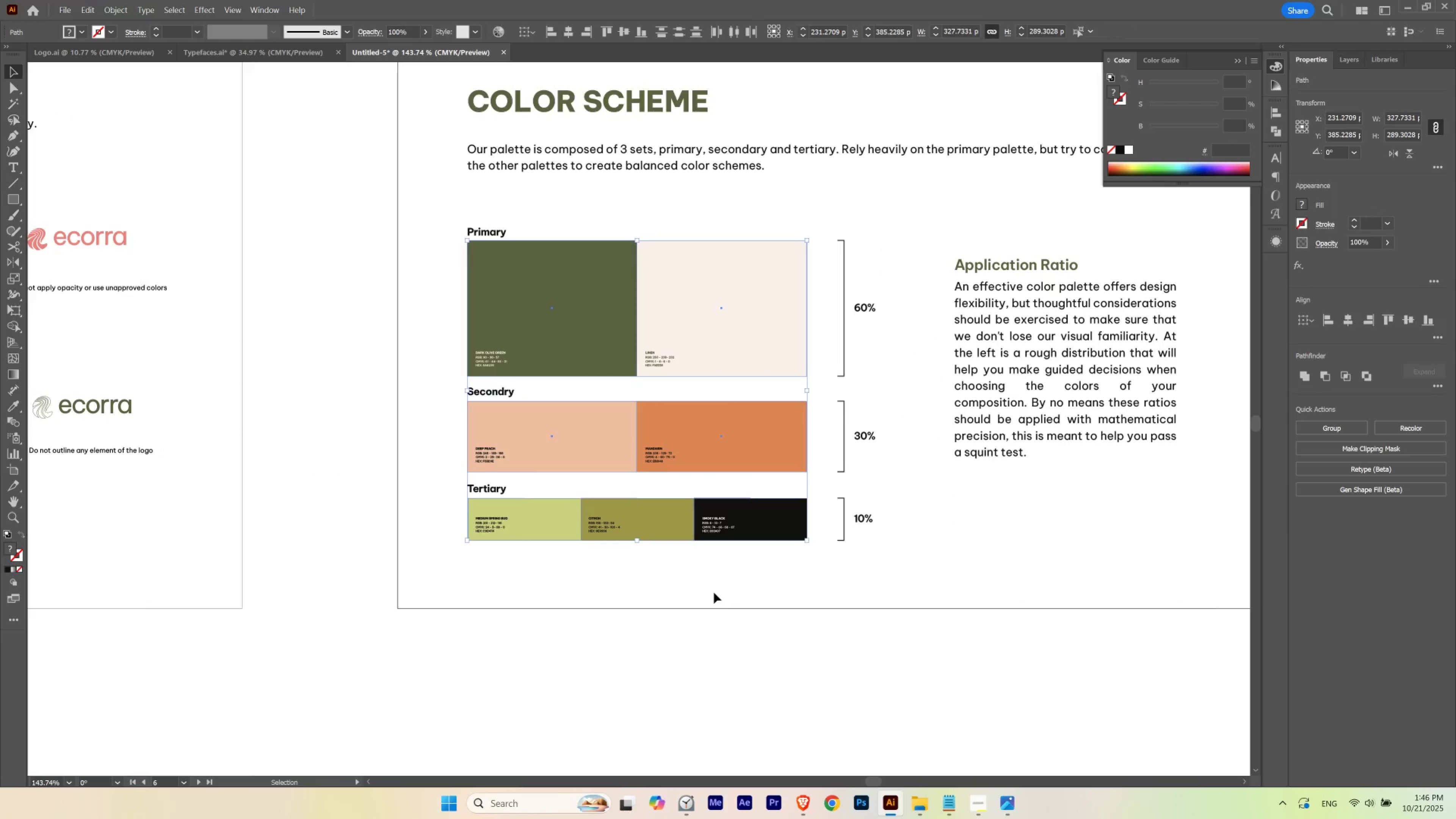 
left_click([714, 592])
 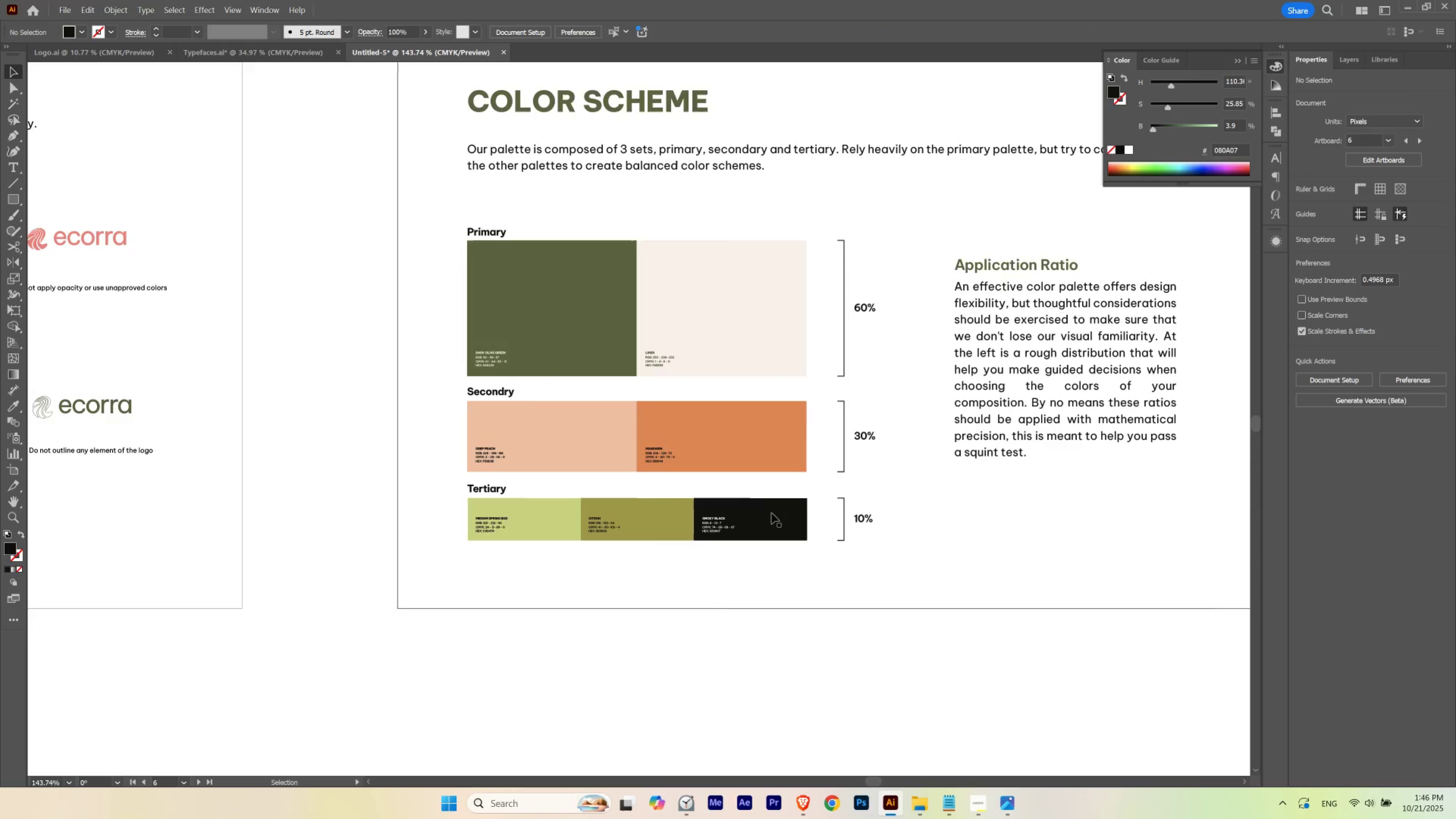 
hold_key(key=Space, duration=8.16)
 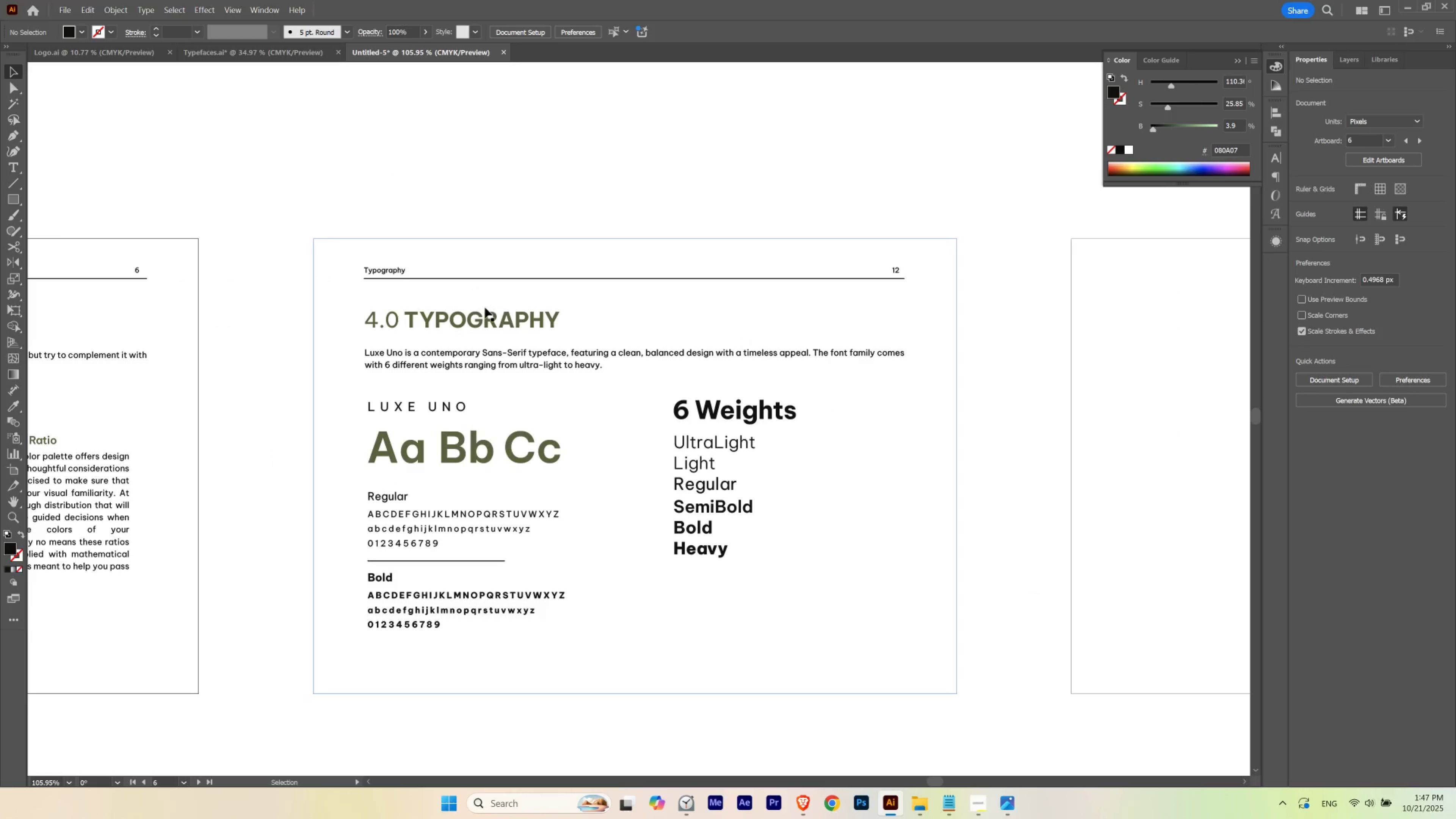 
hold_key(key=ControlLeft, duration=0.36)
 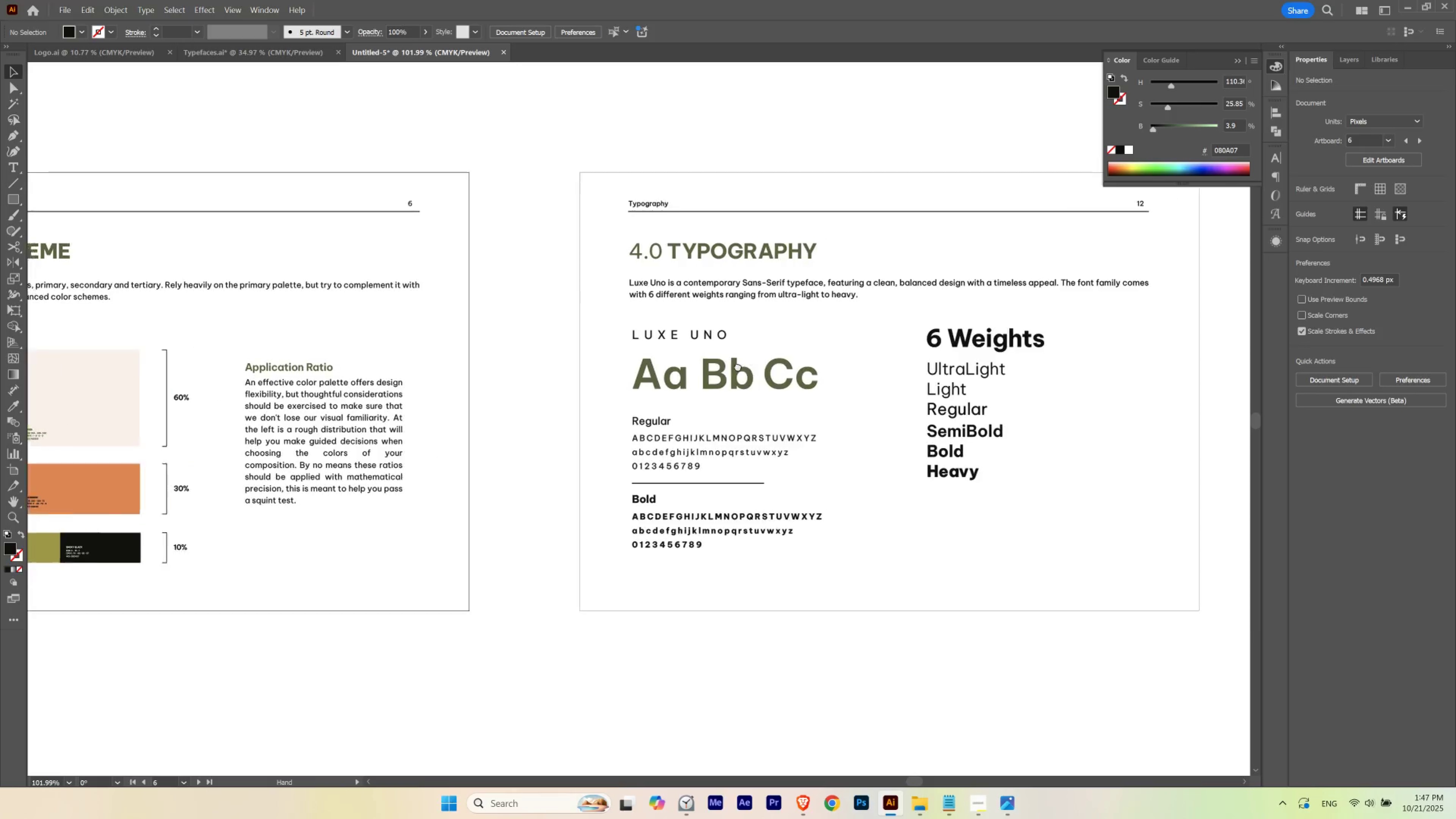 
hold_key(key=ControlLeft, duration=0.34)
 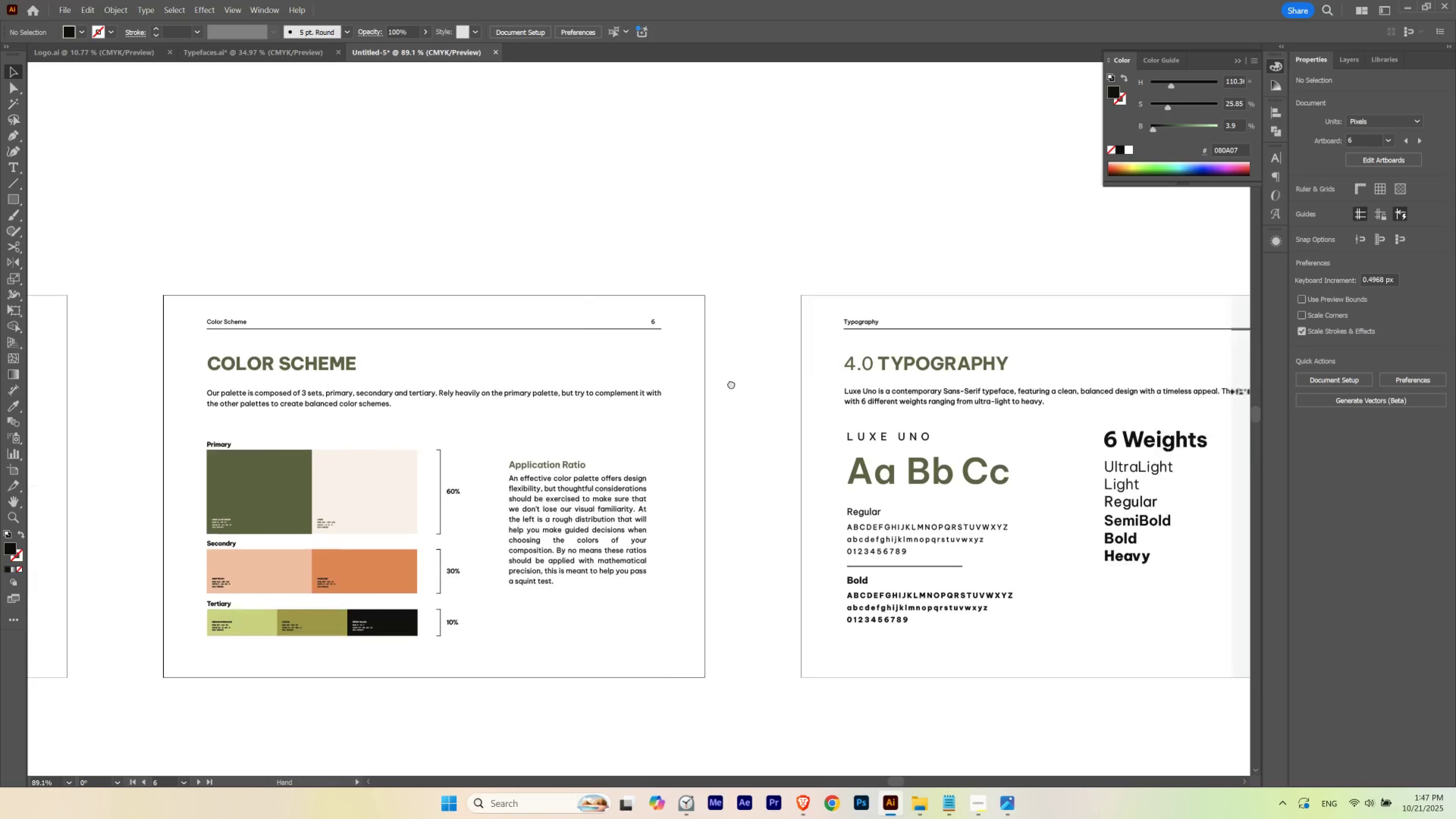 
hold_key(key=ControlLeft, duration=0.69)
 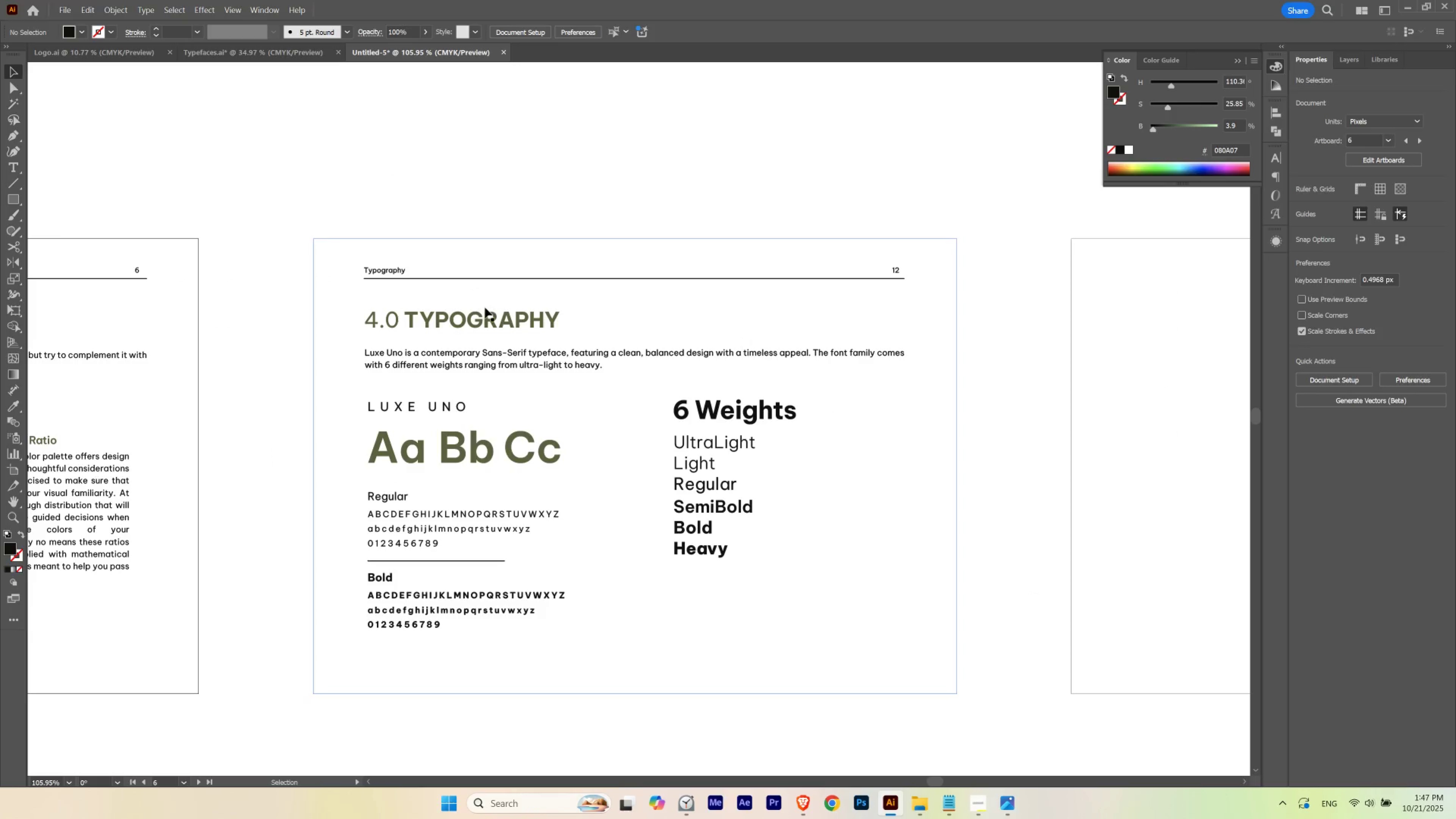 
key(T)
 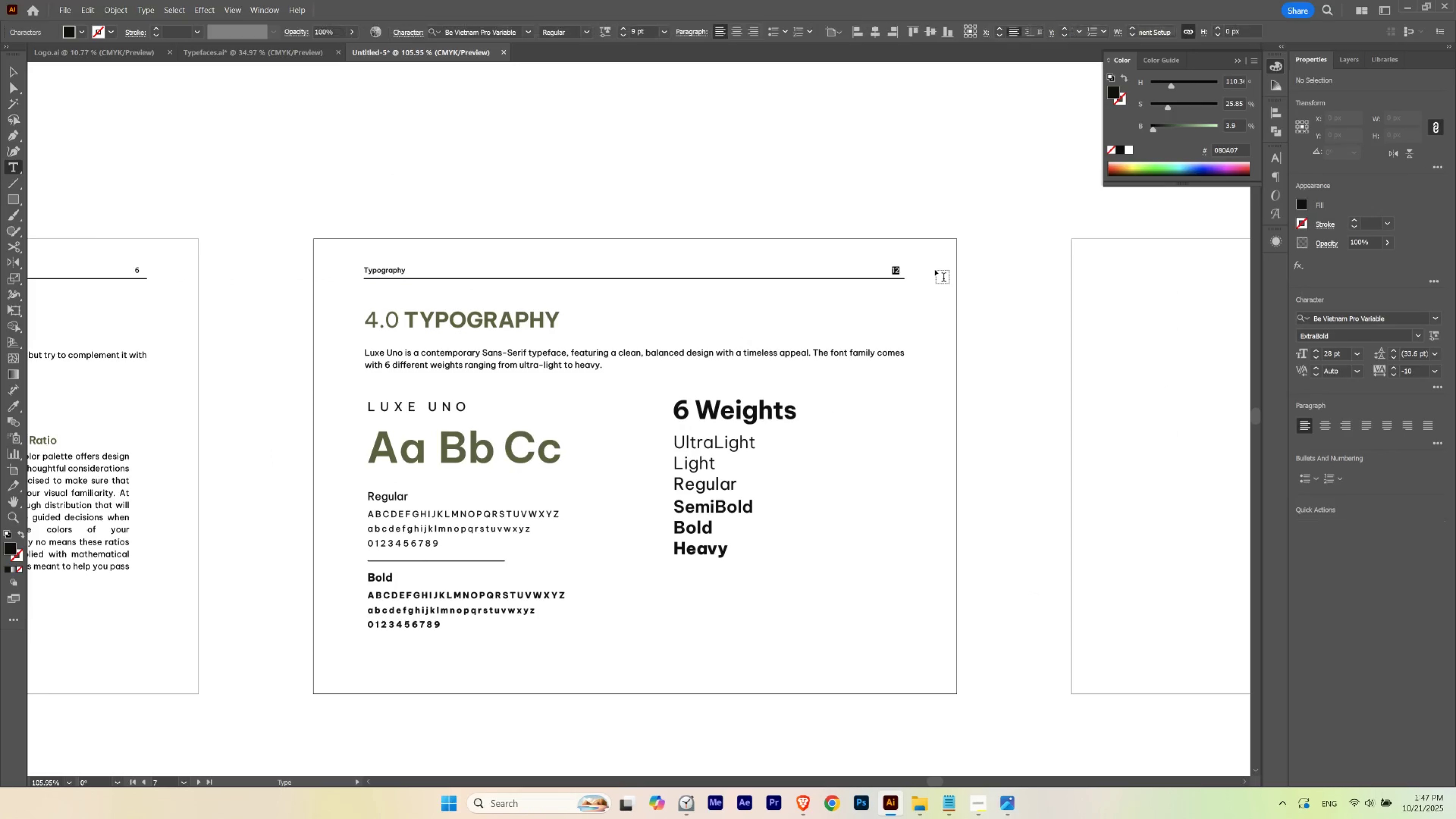 
key(Numpad7)
 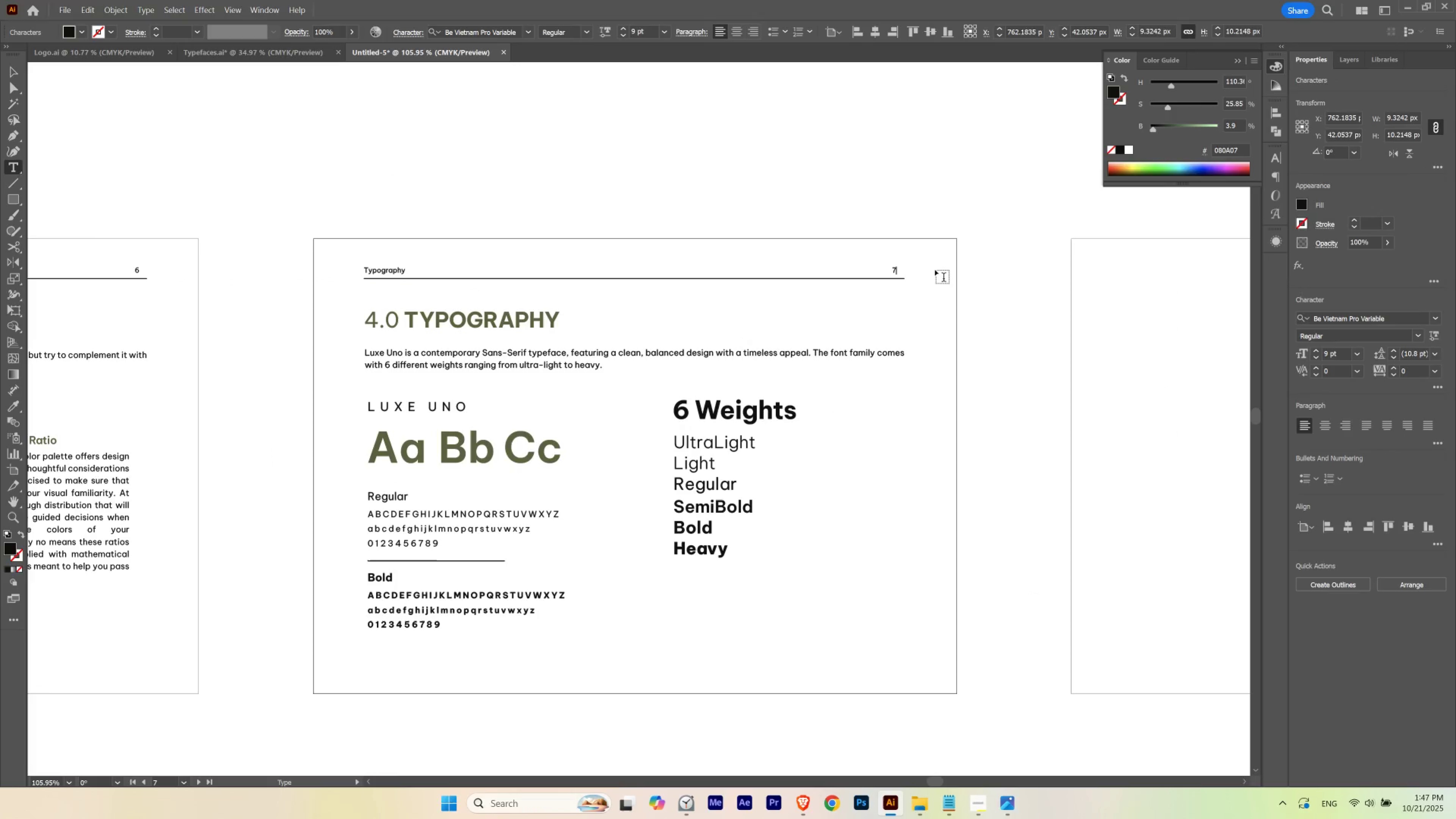 
key(Escape)
 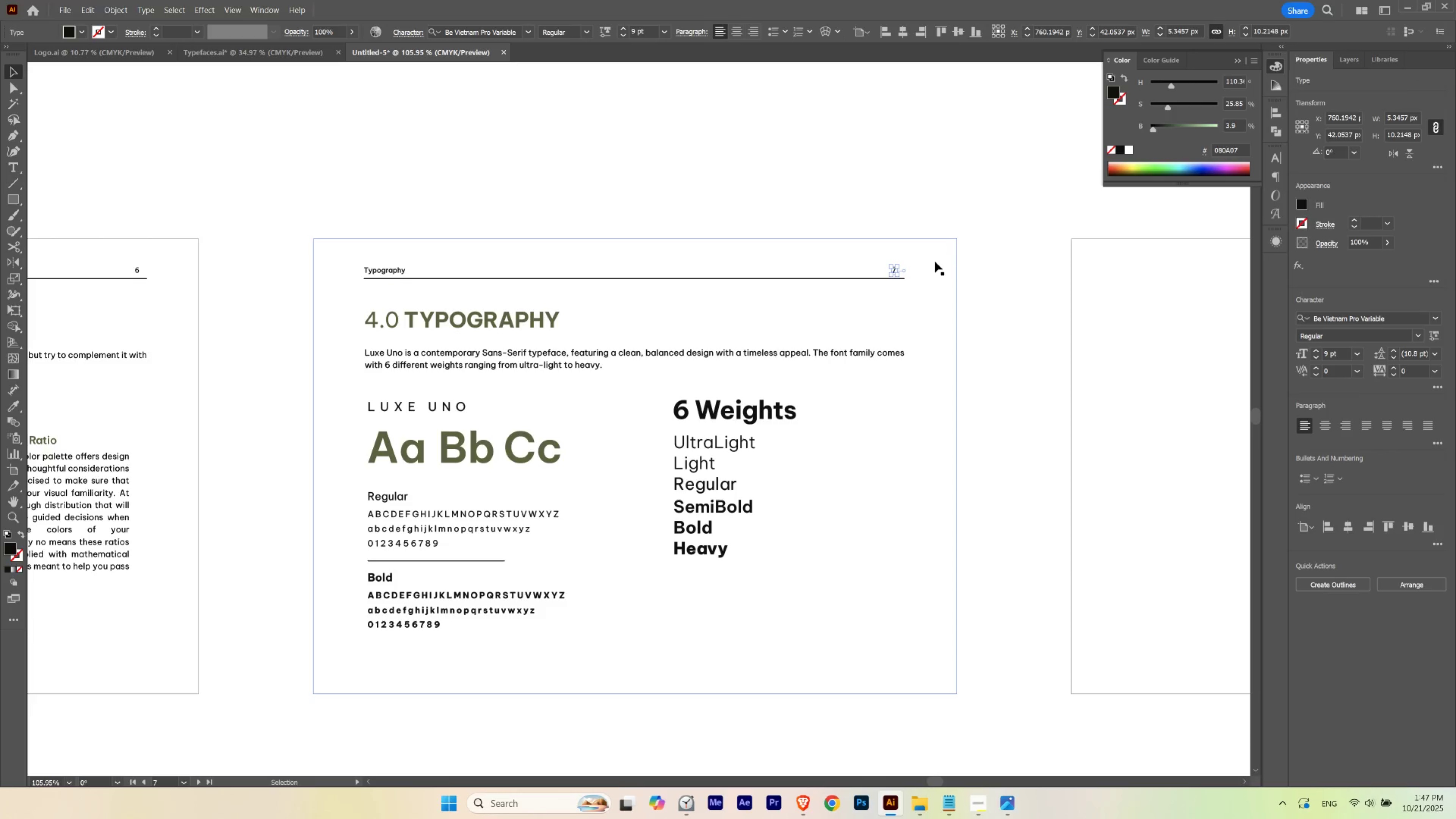 
left_click([602, 587])
 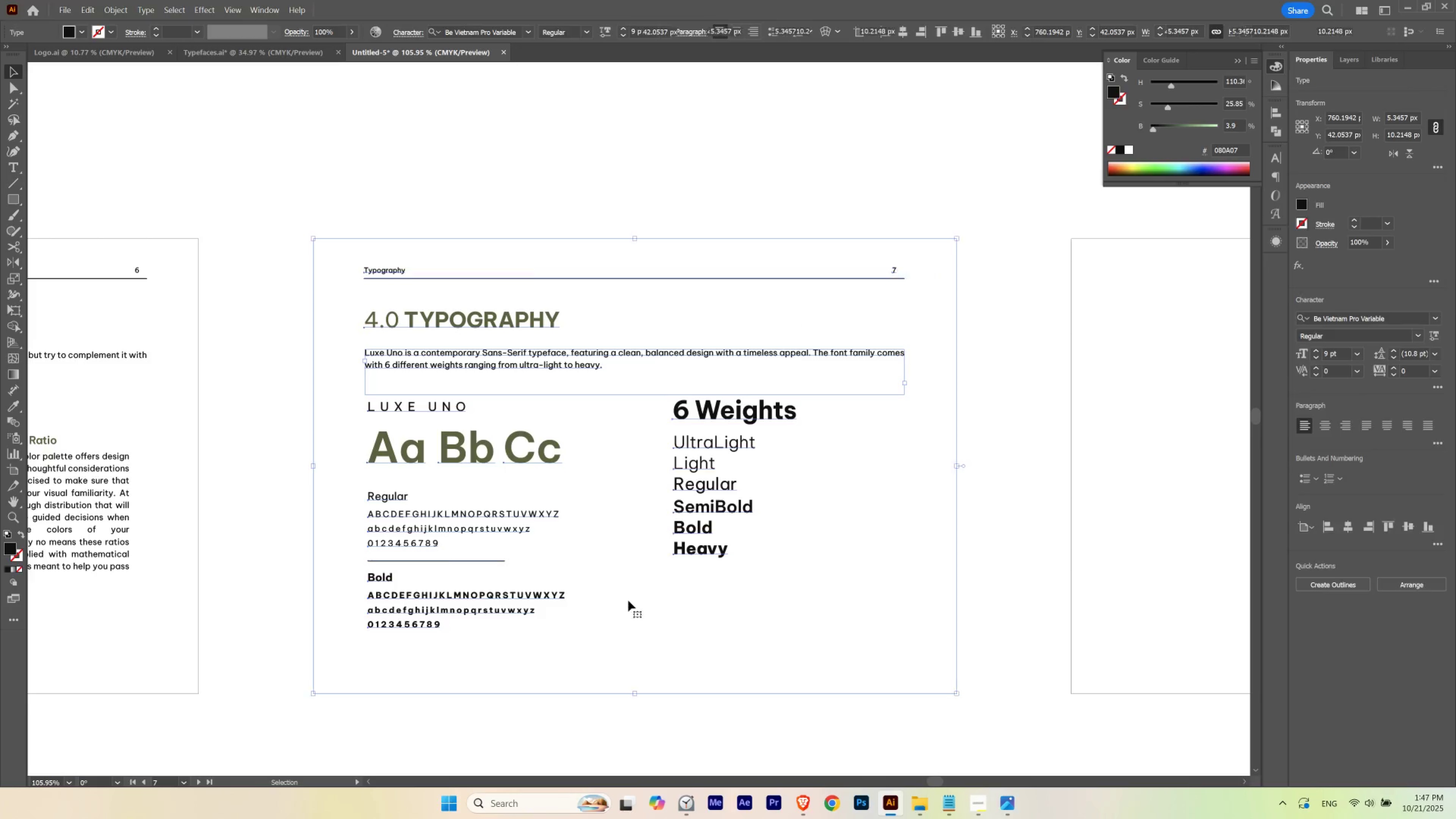 
hold_key(key=Space, duration=0.5)
 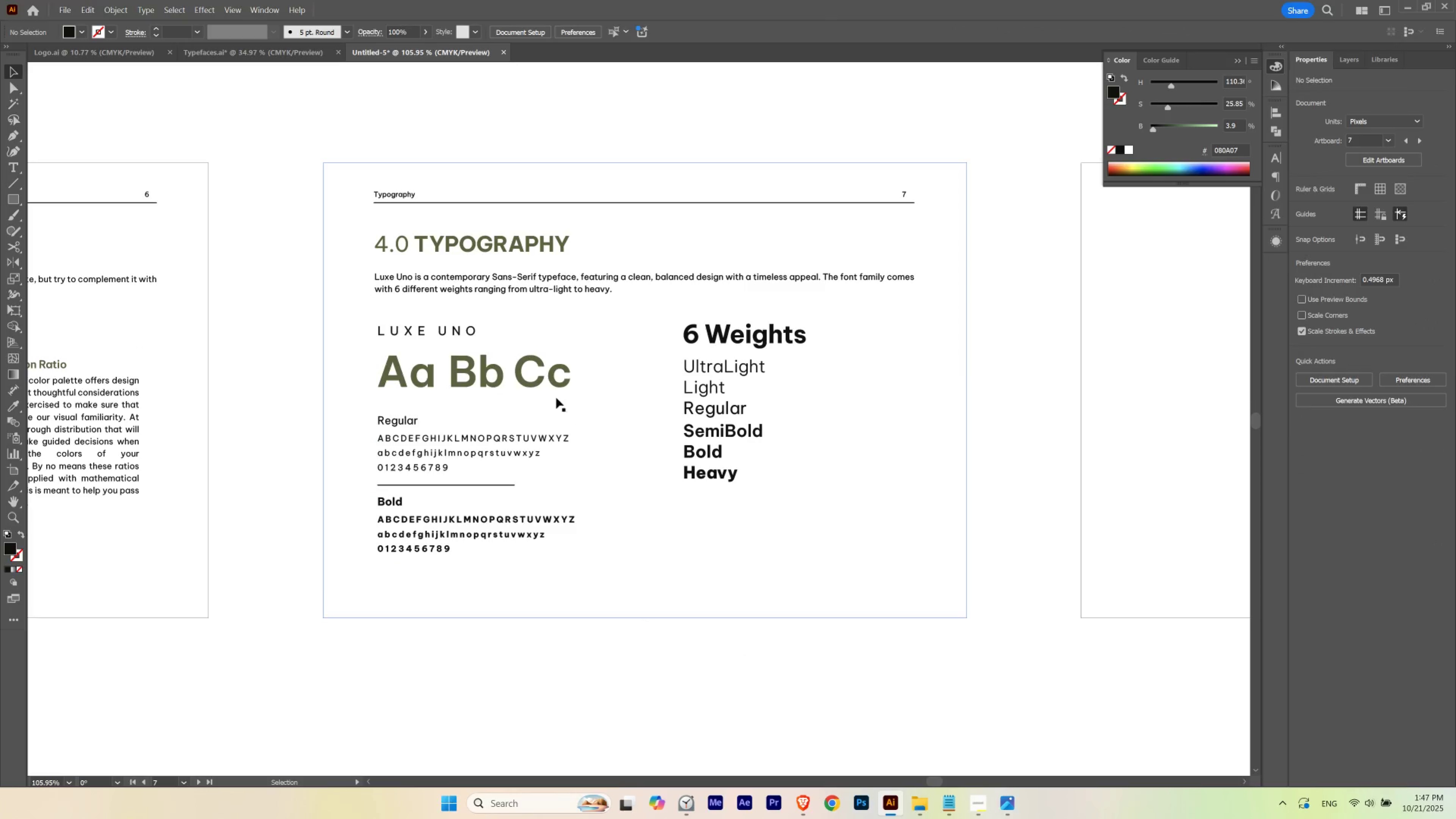 
left_click([550, 388])
 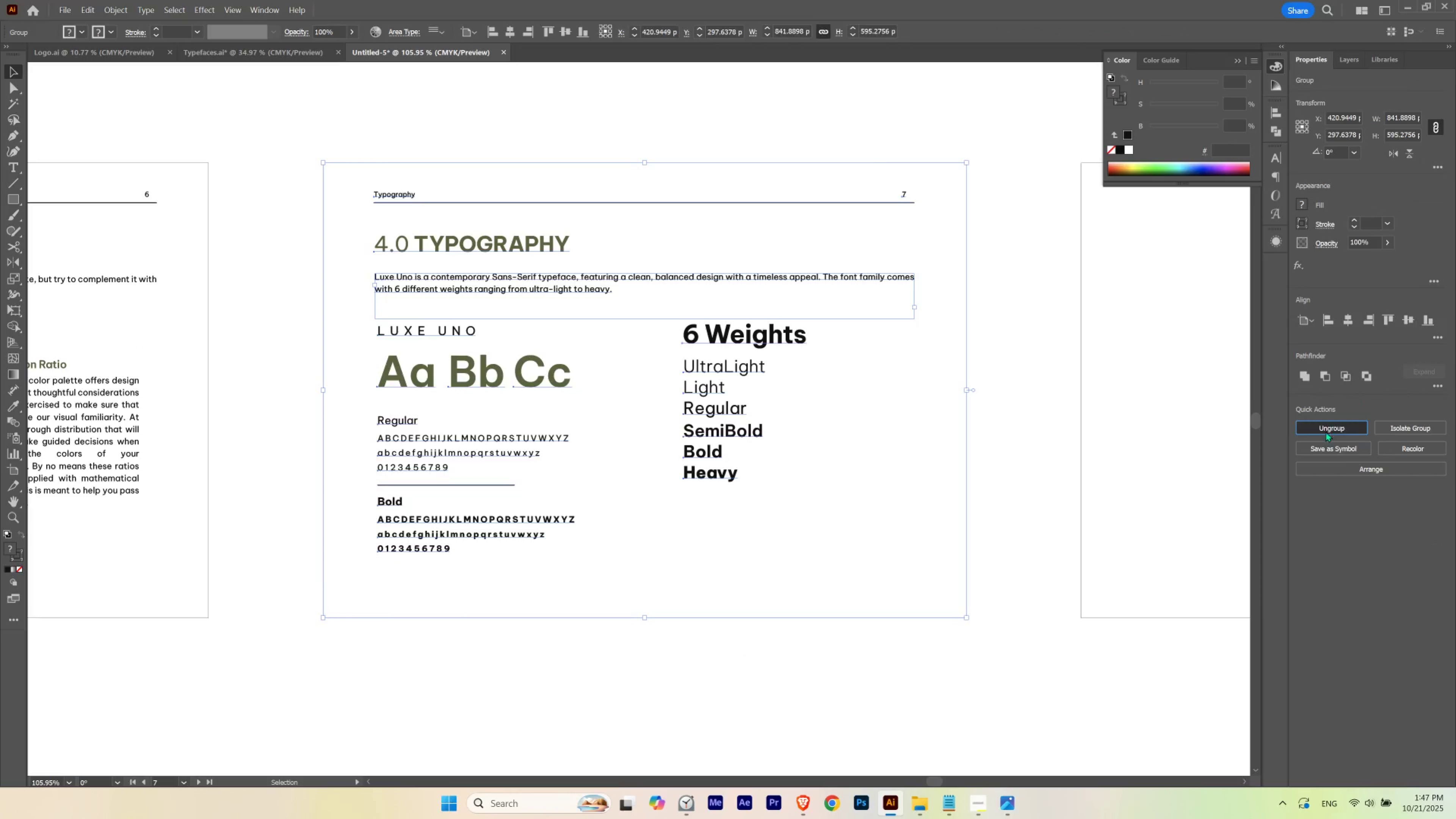 
double_click([1031, 425])
 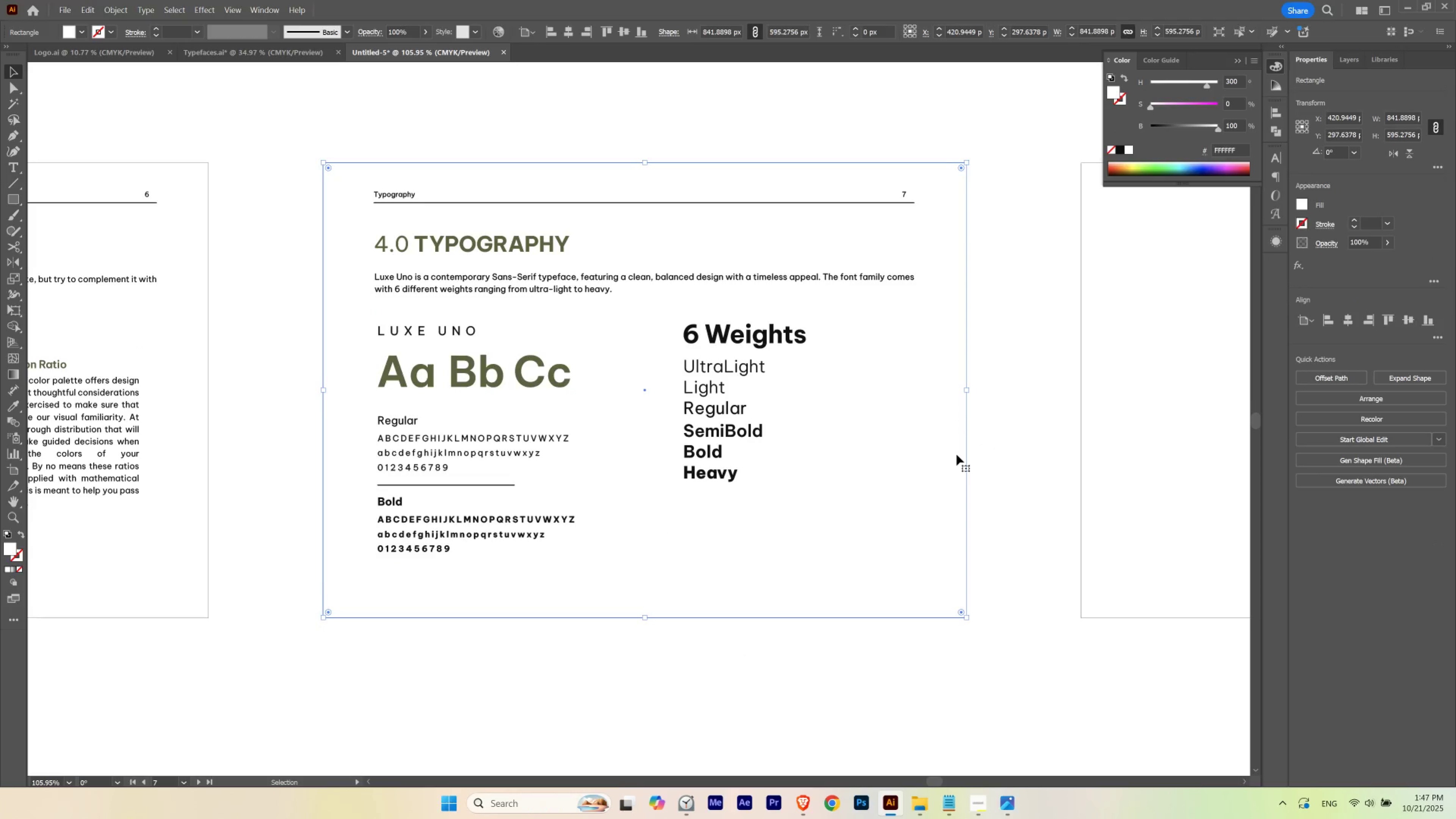 
key(Delete)
 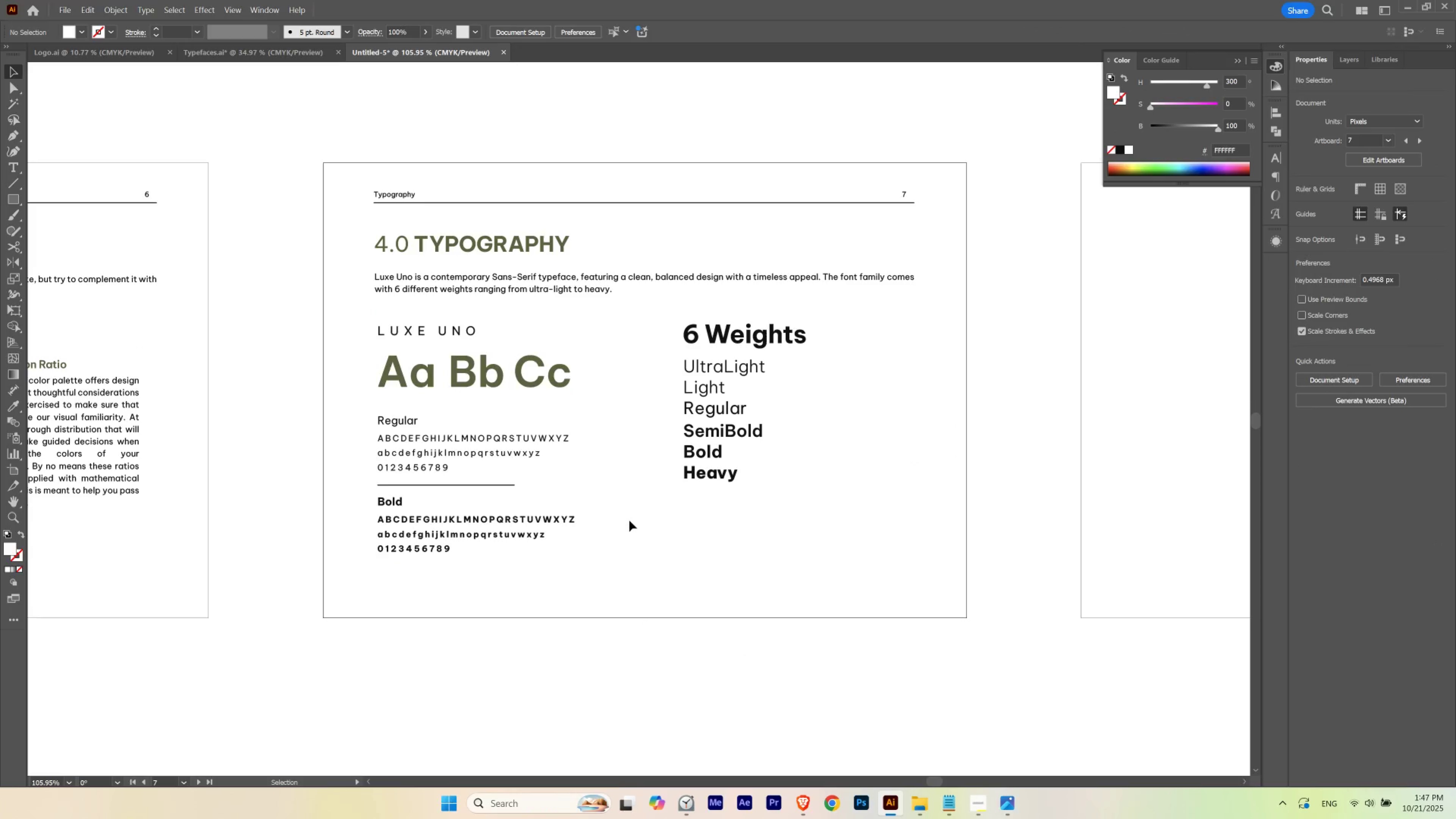 
hold_key(key=Space, duration=1.83)
 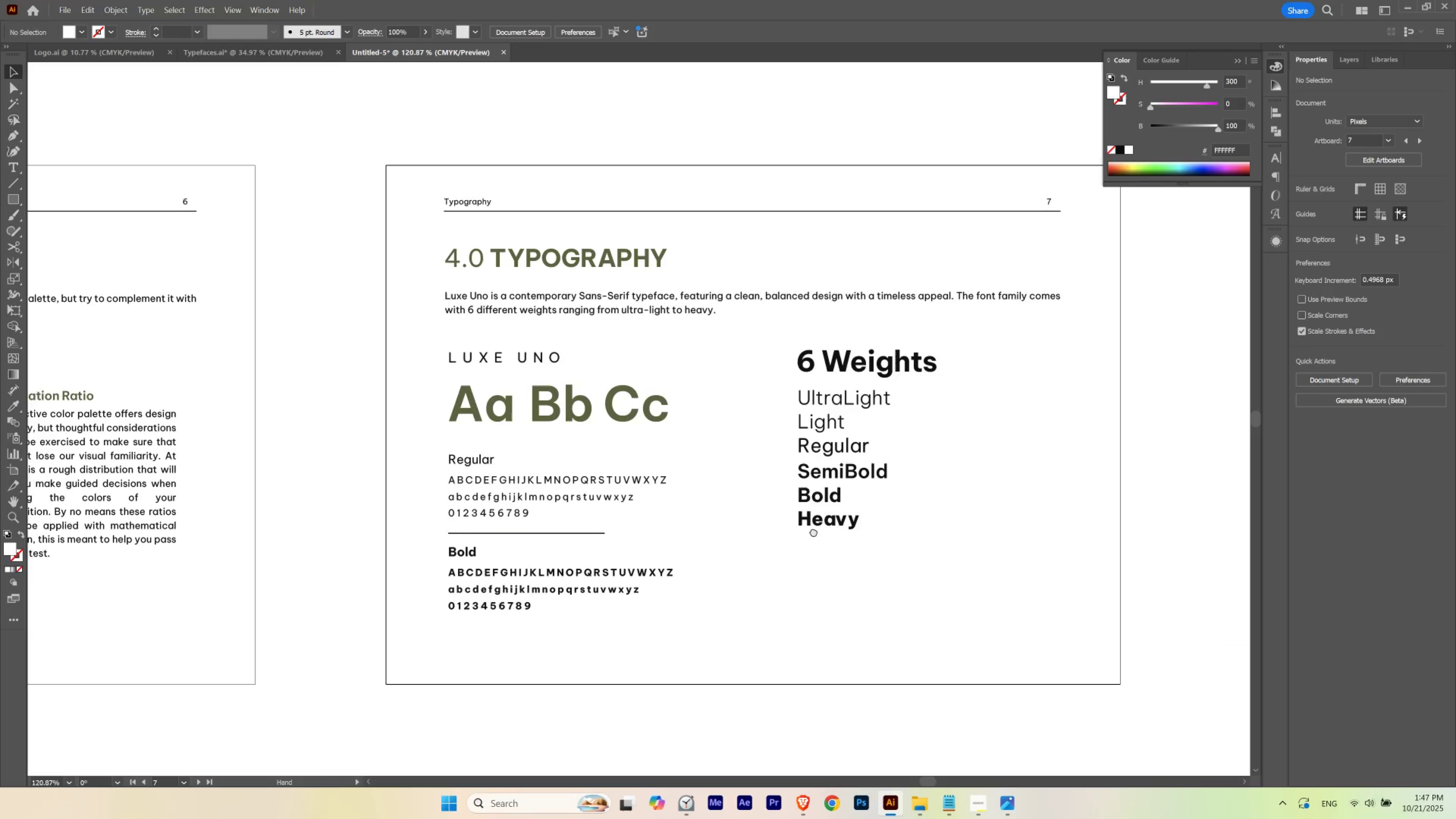 
hold_key(key=ControlLeft, duration=0.58)
 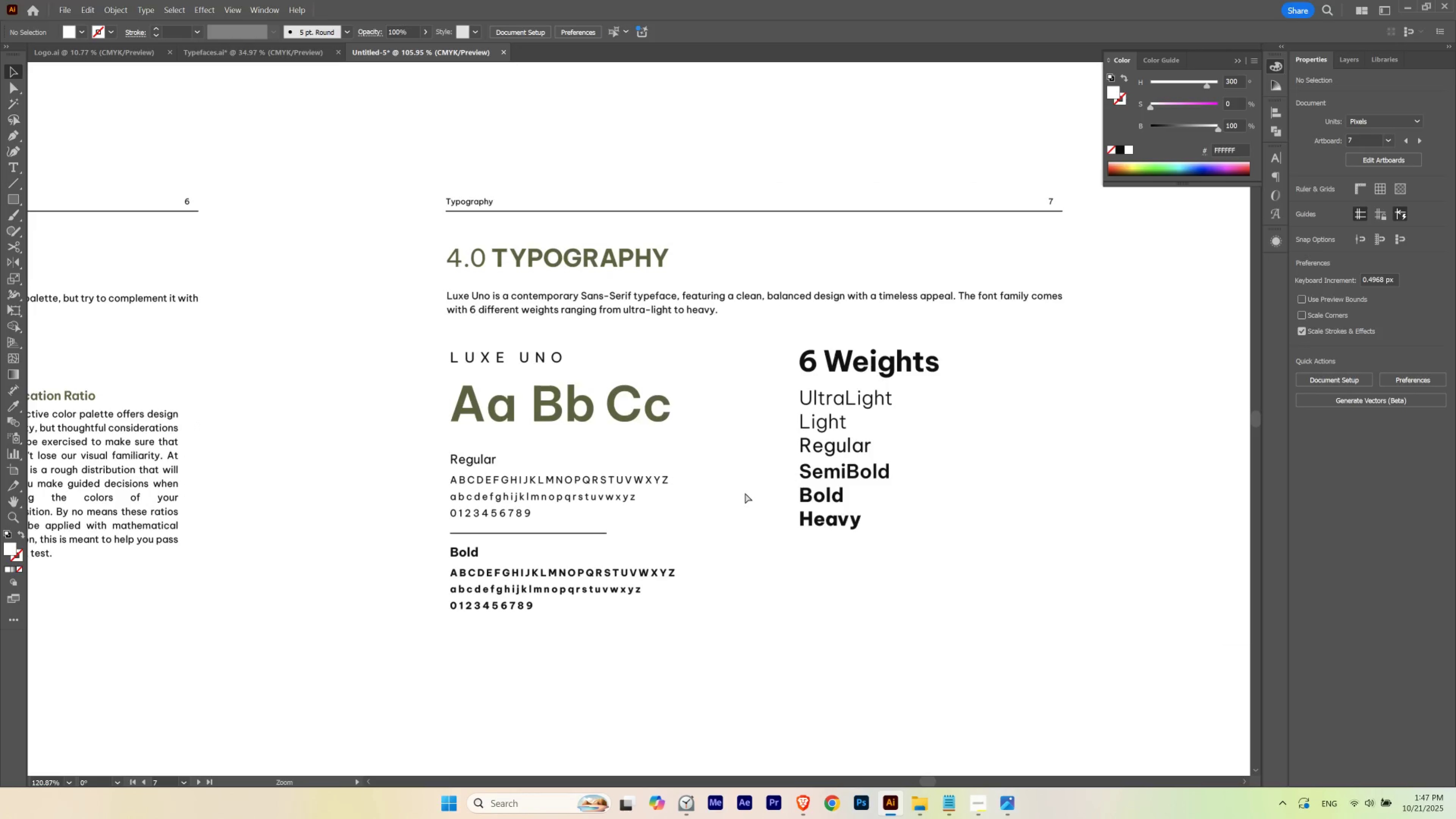 
hold_key(key=Space, duration=1.34)
 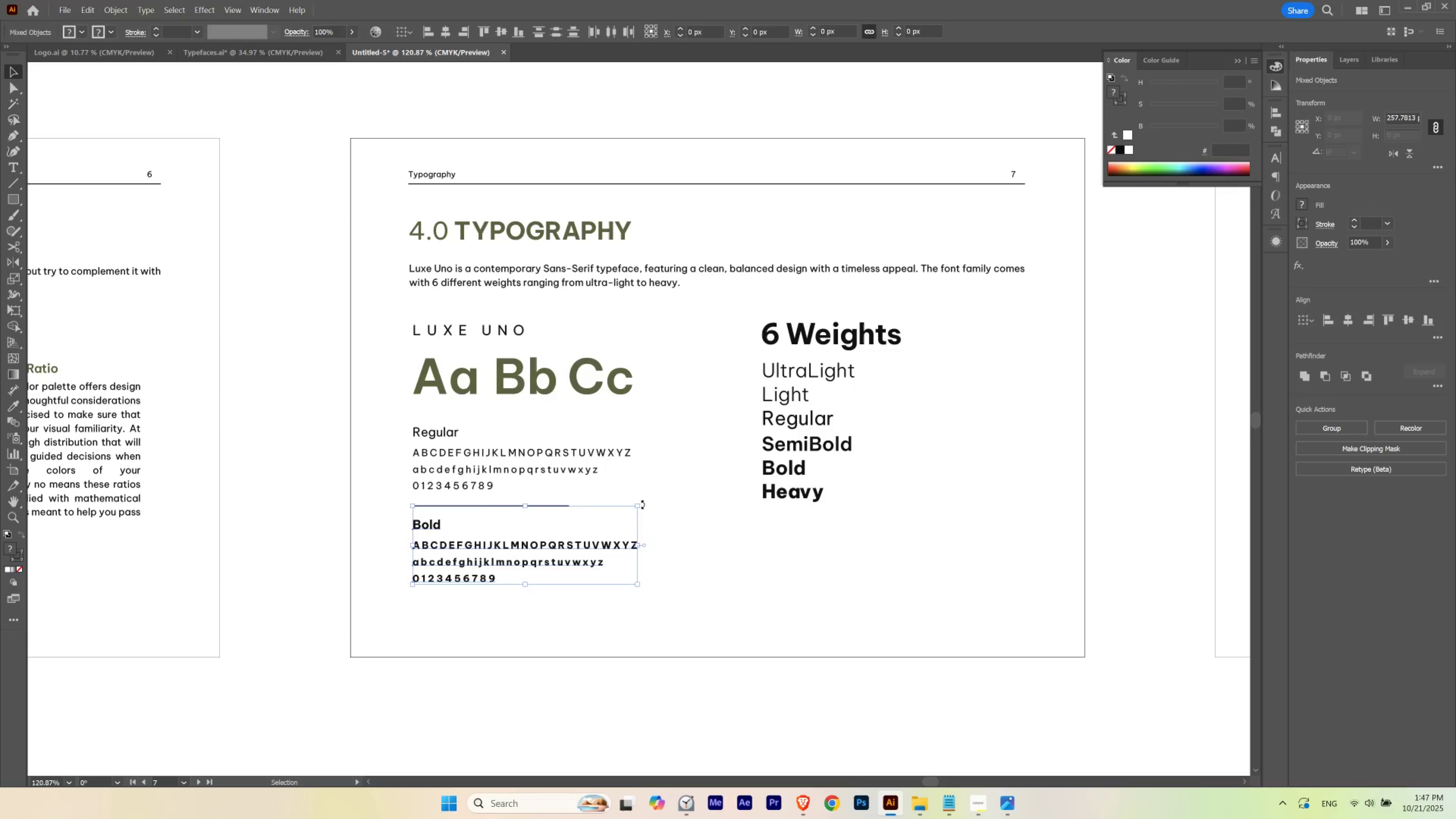 
key(Delete)
 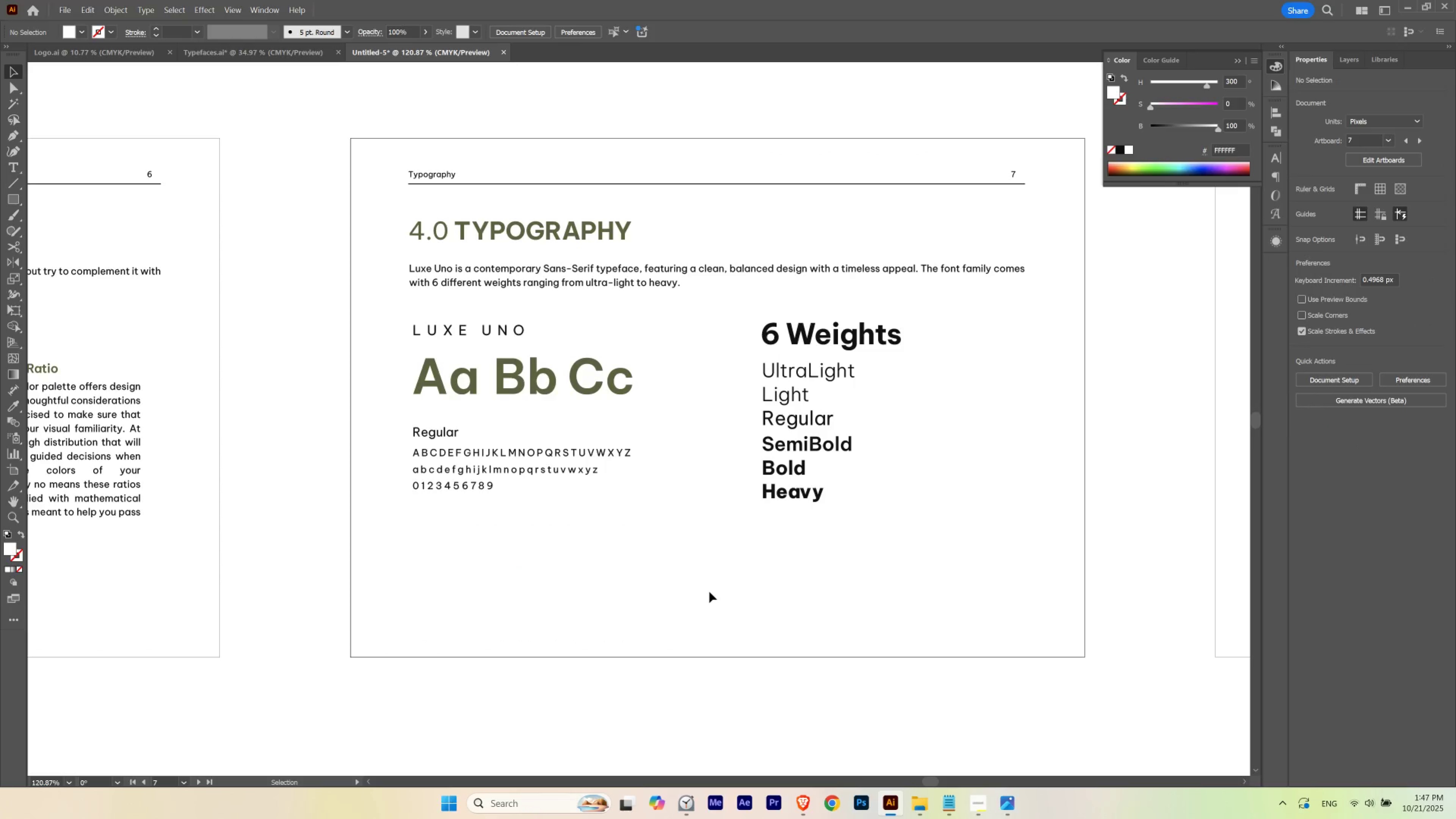 
left_click([709, 592])
 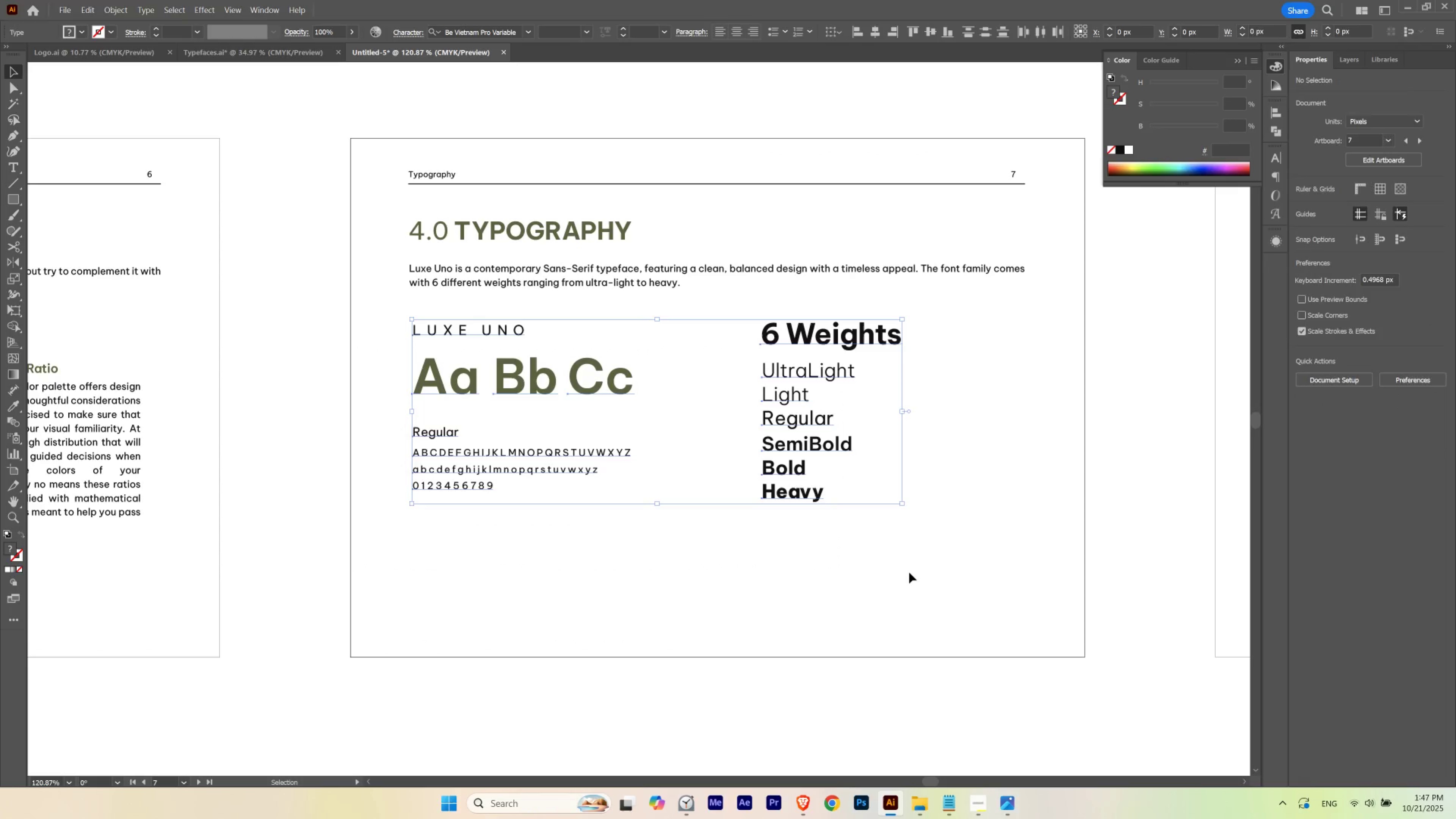 
hold_key(key=ShiftLeft, duration=1.53)
 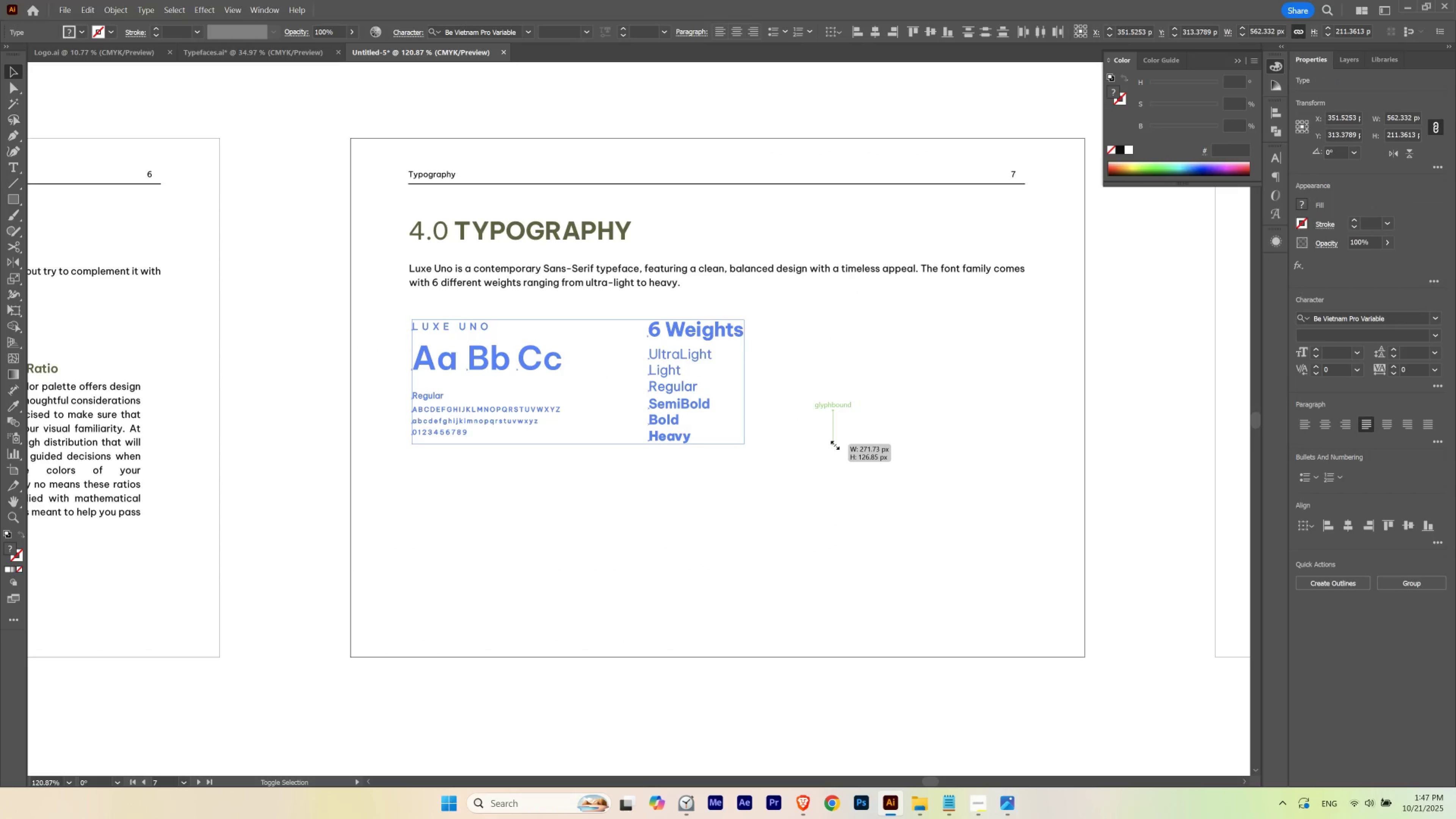 
hold_key(key=ShiftLeft, duration=1.53)
 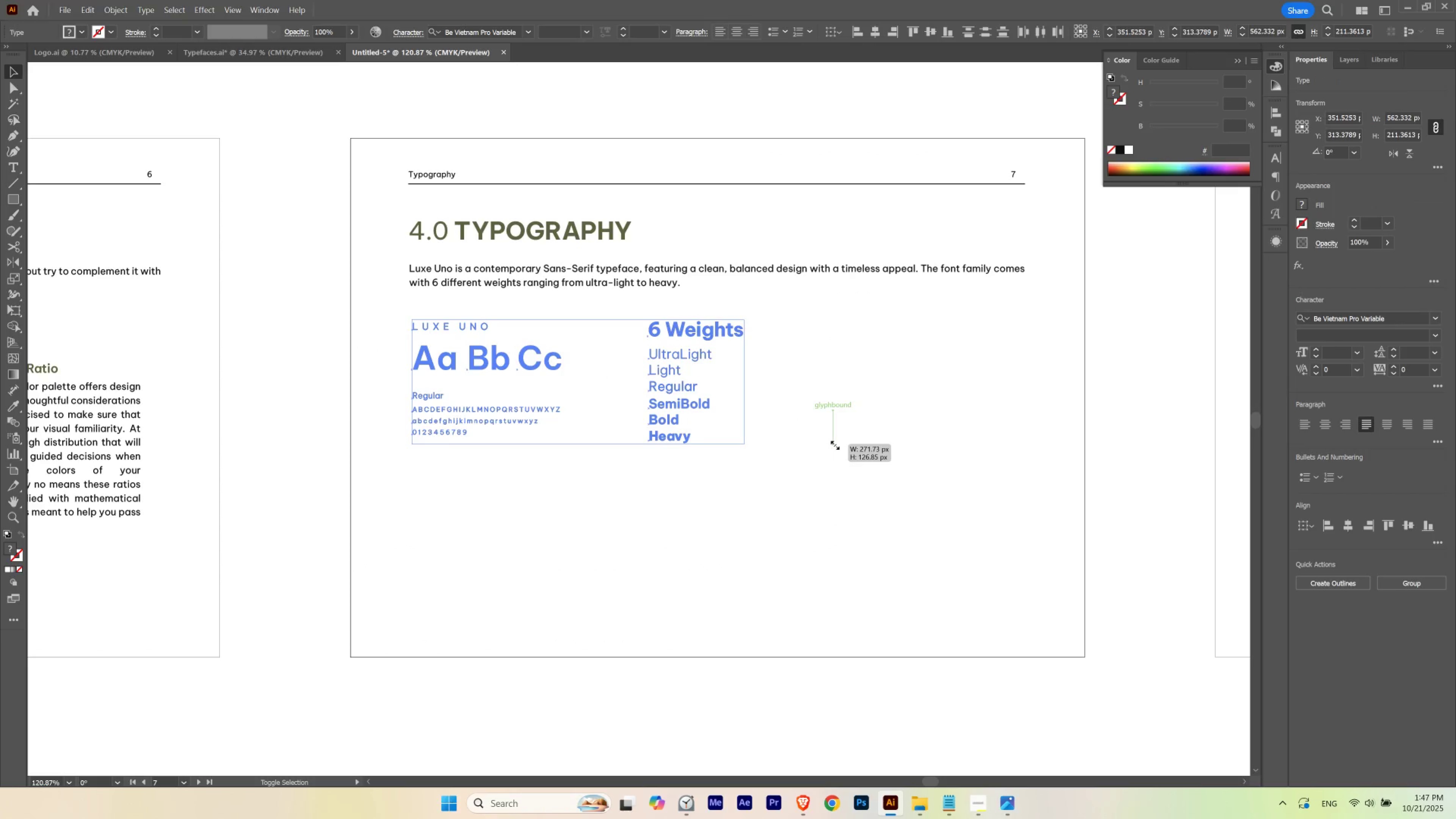 
key(Shift+ShiftLeft)
 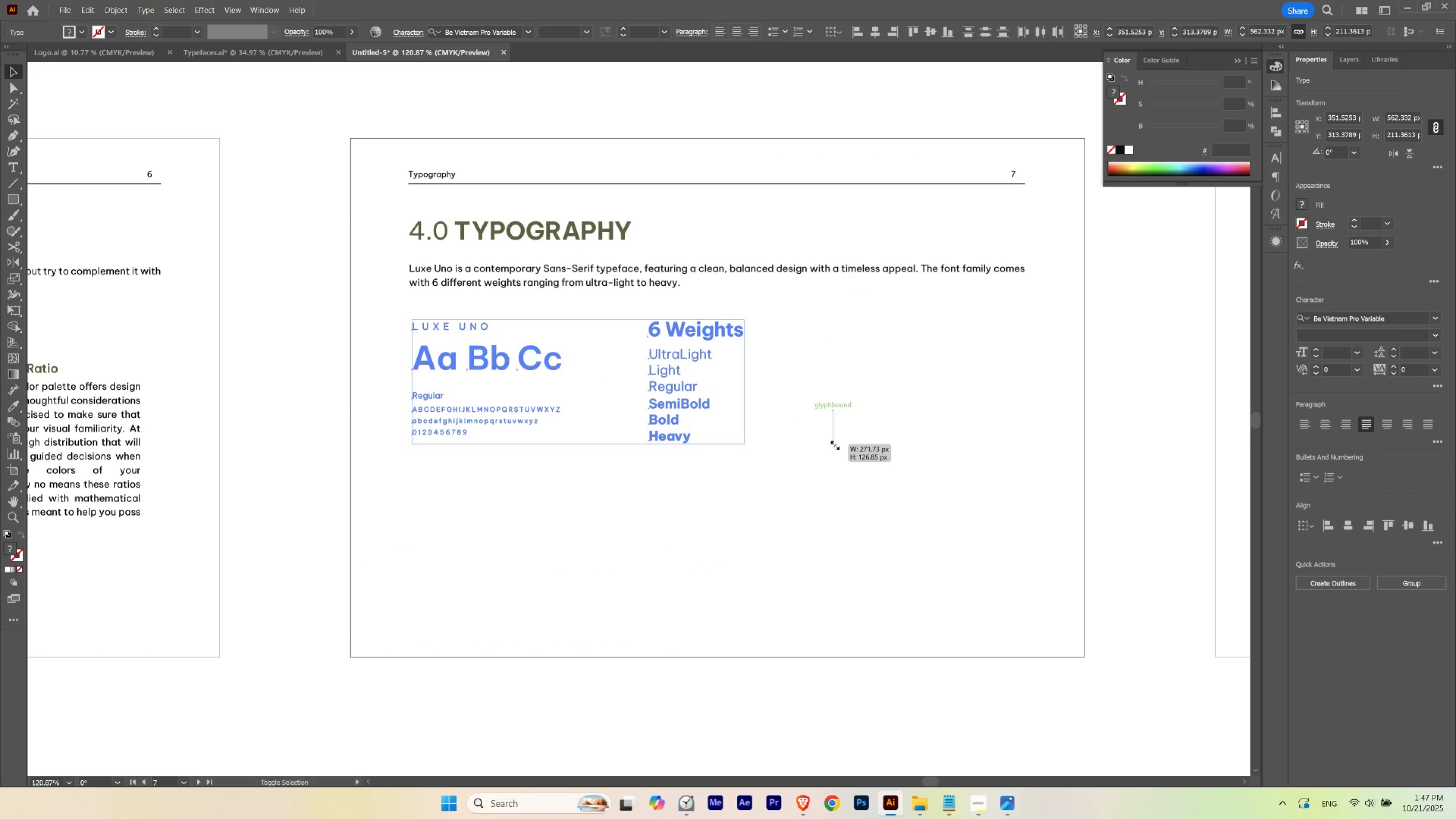 
key(Shift+ShiftLeft)
 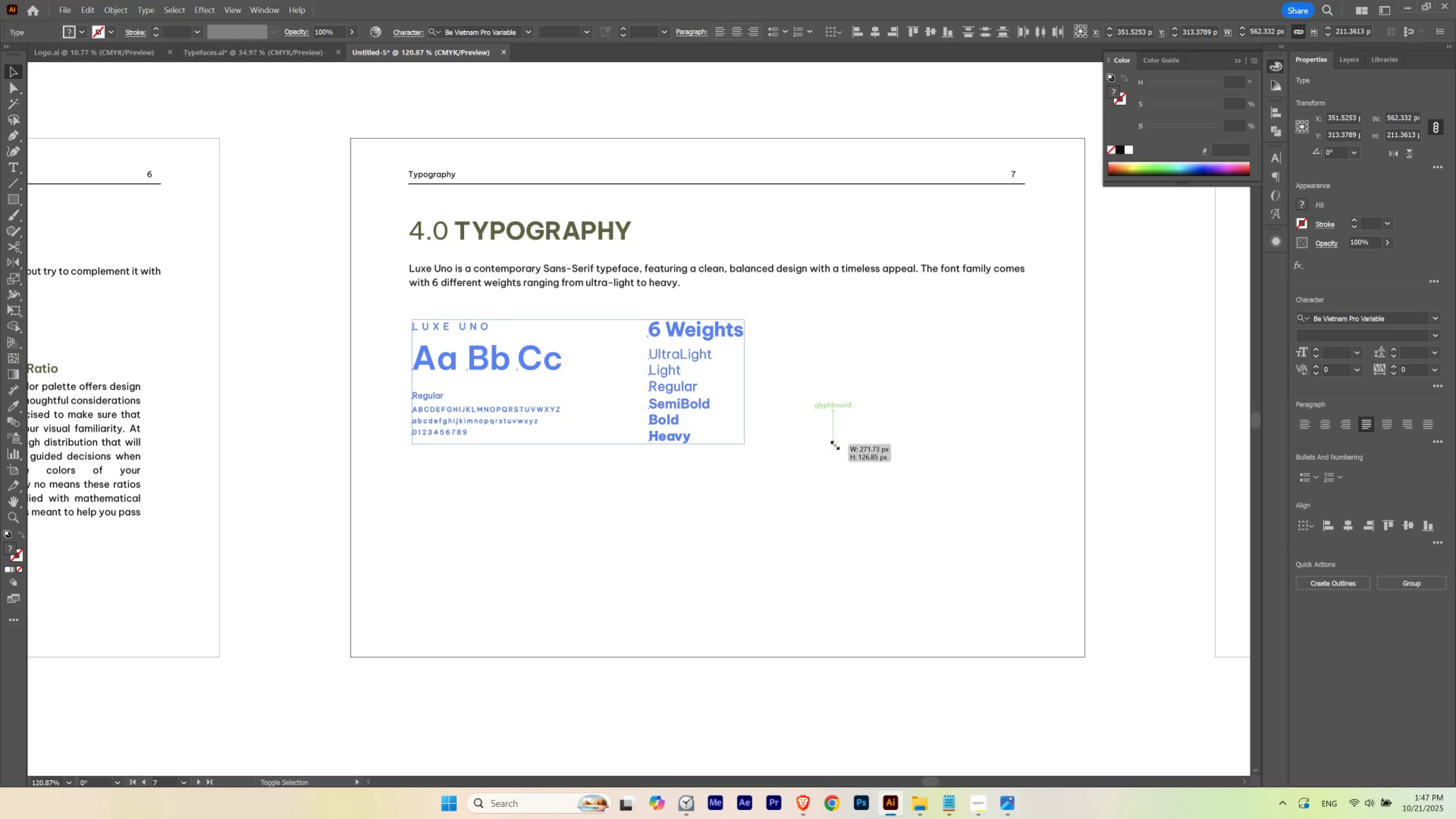 
key(Shift+ShiftLeft)
 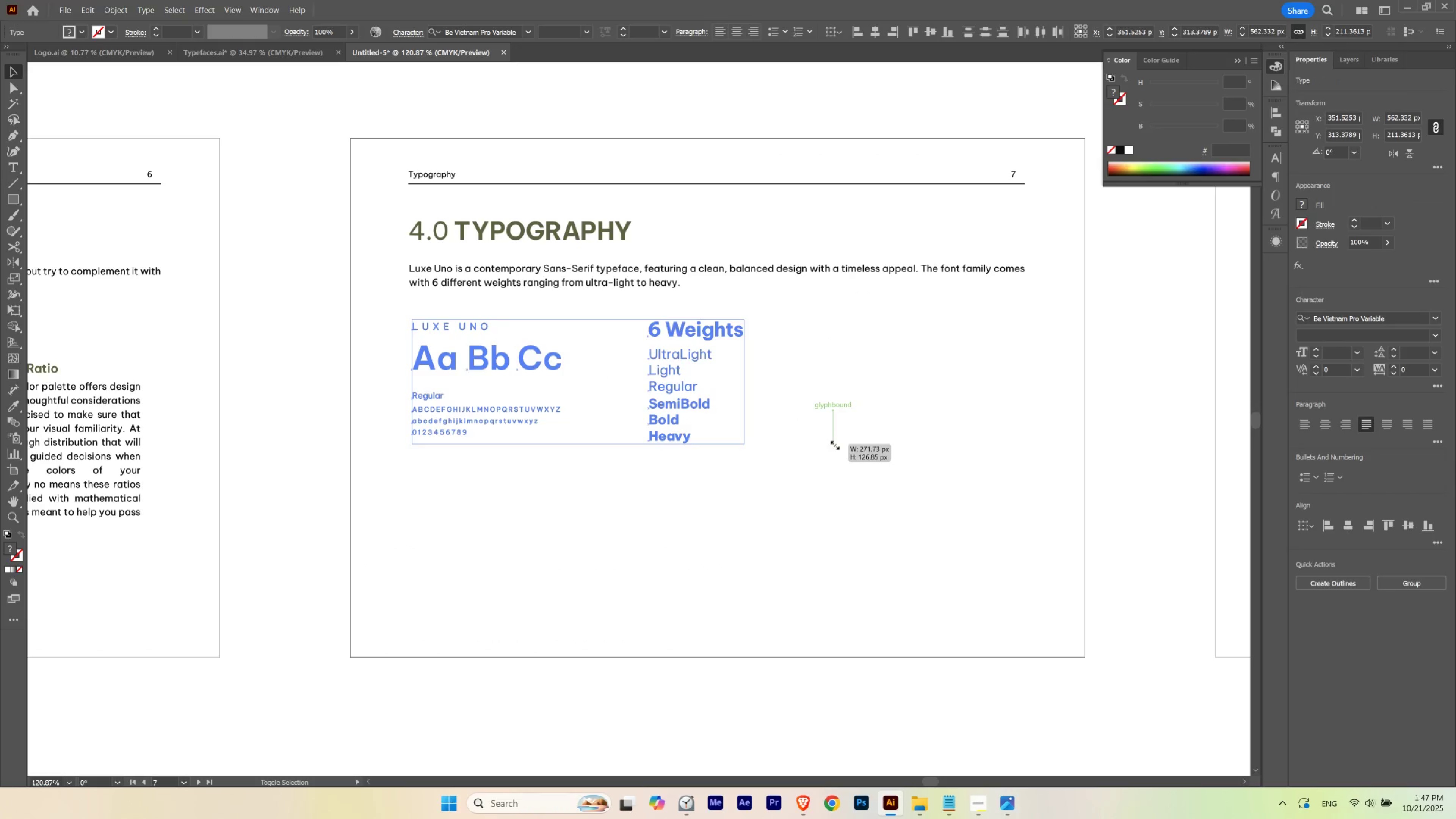 
key(Shift+ShiftLeft)
 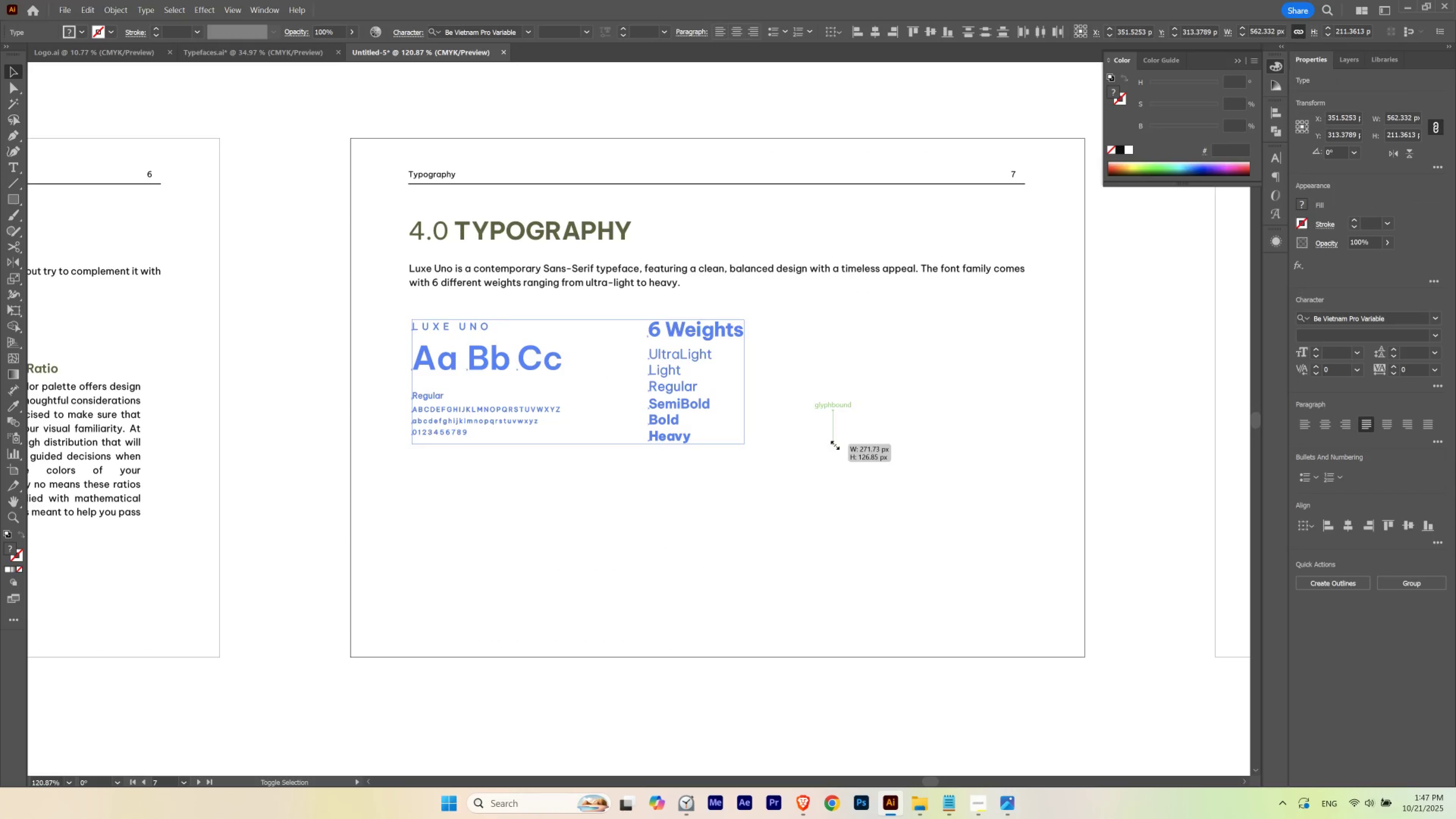 
key(Shift+ShiftLeft)
 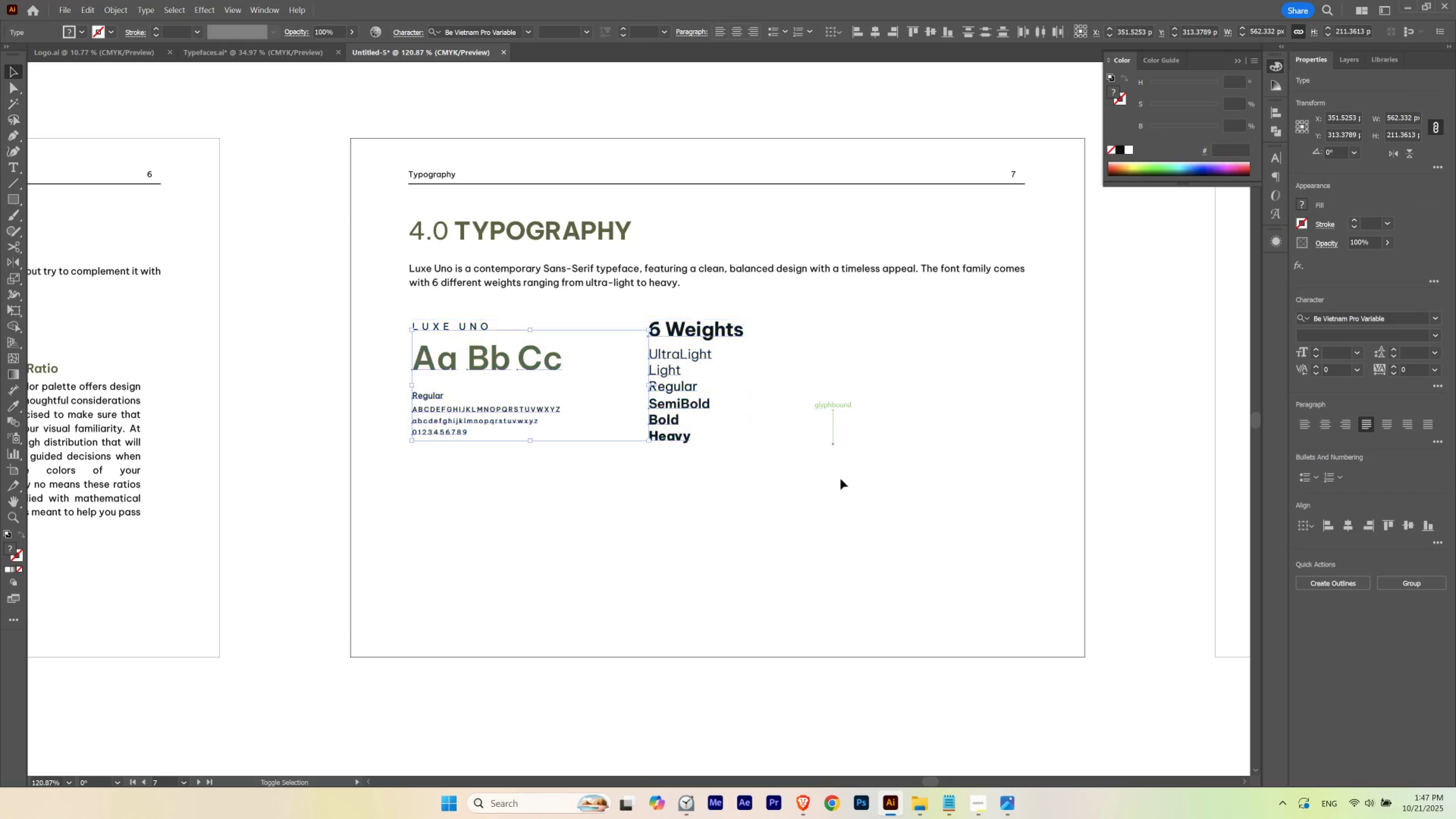 
key(Shift+ShiftLeft)
 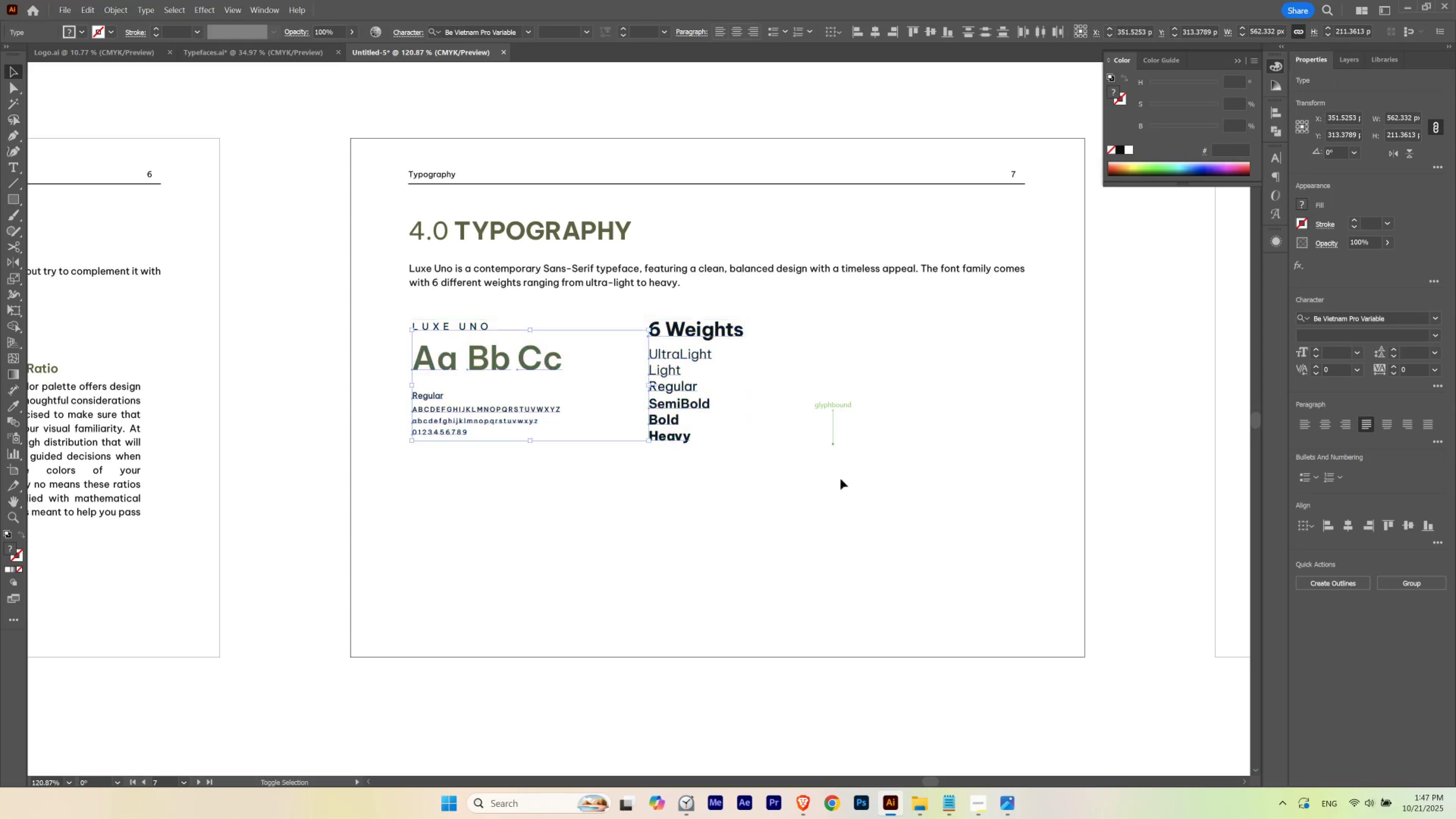 
key(Shift+ShiftLeft)
 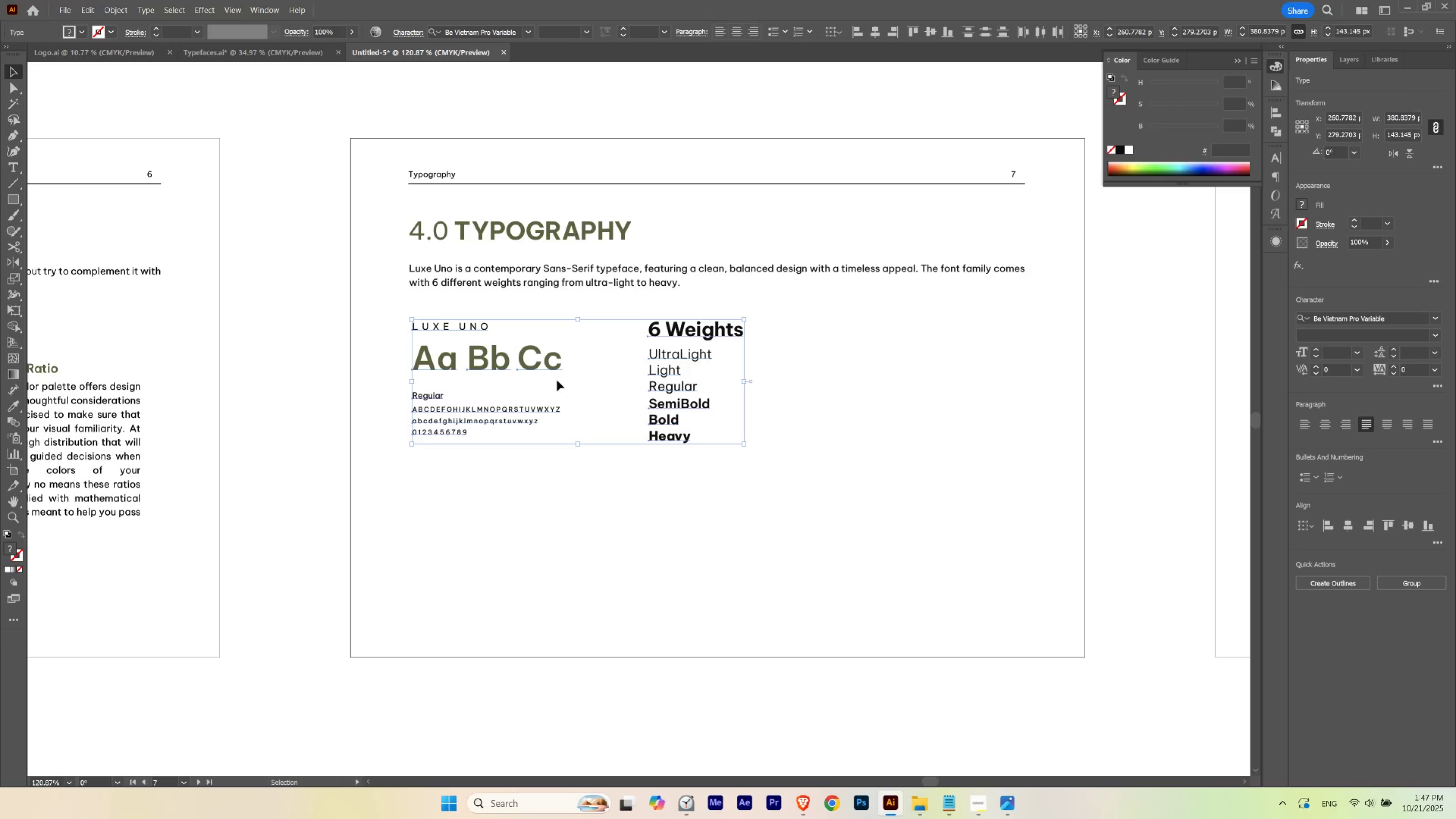 
hold_key(key=AltLeft, duration=3.6)
 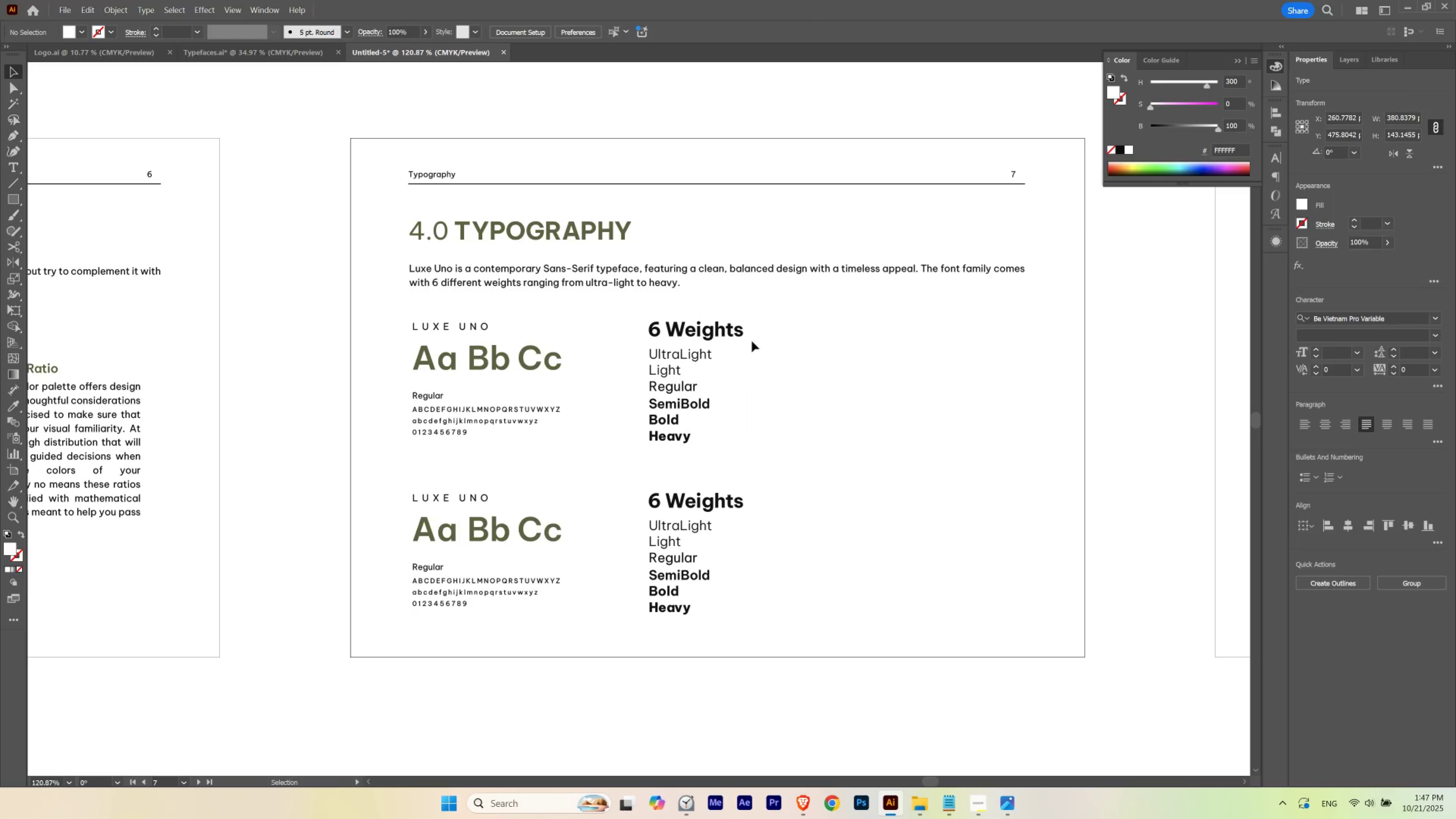 
hold_key(key=ShiftLeft, duration=1.53)
 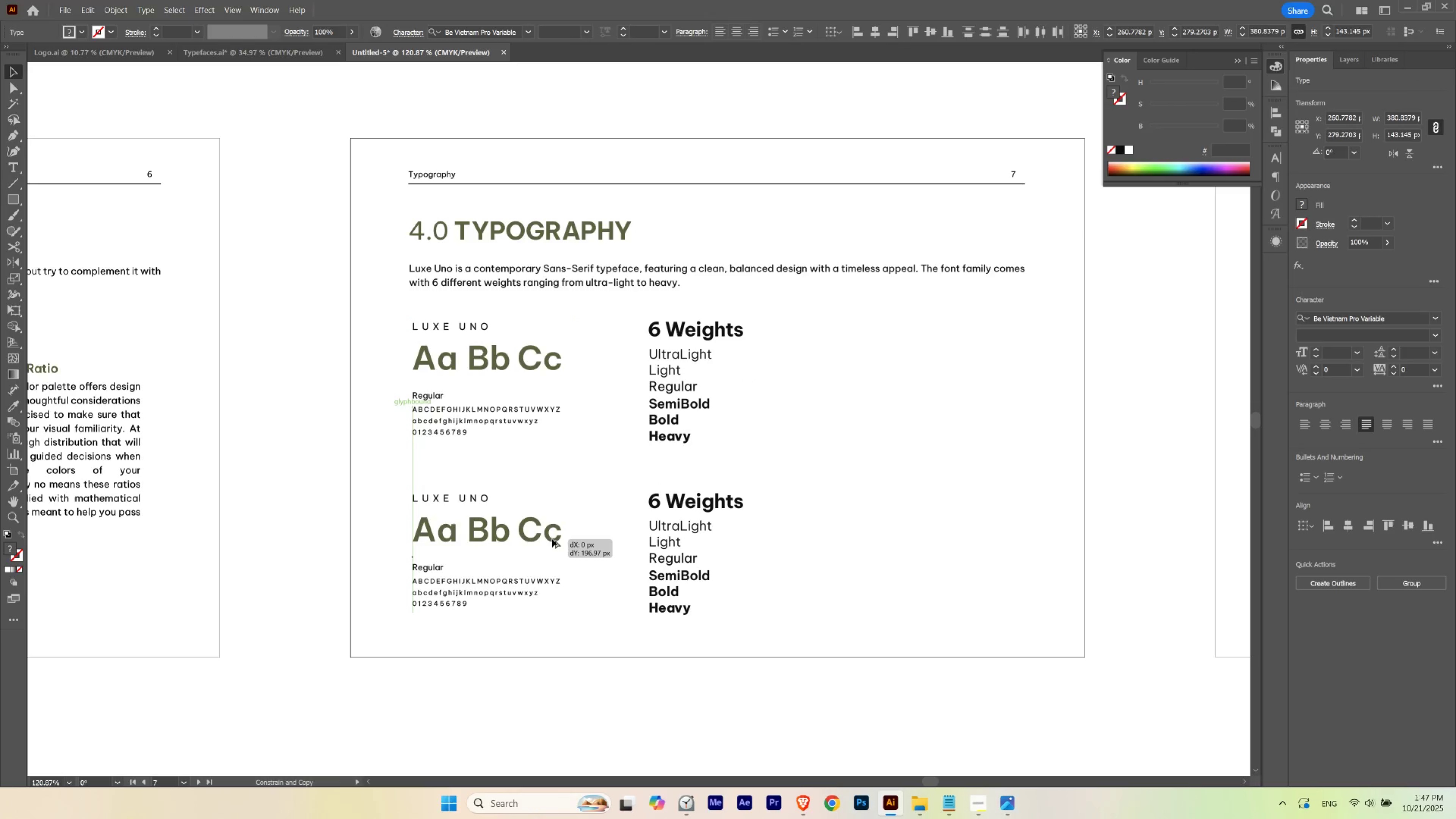 
hold_key(key=ShiftLeft, duration=1.52)
 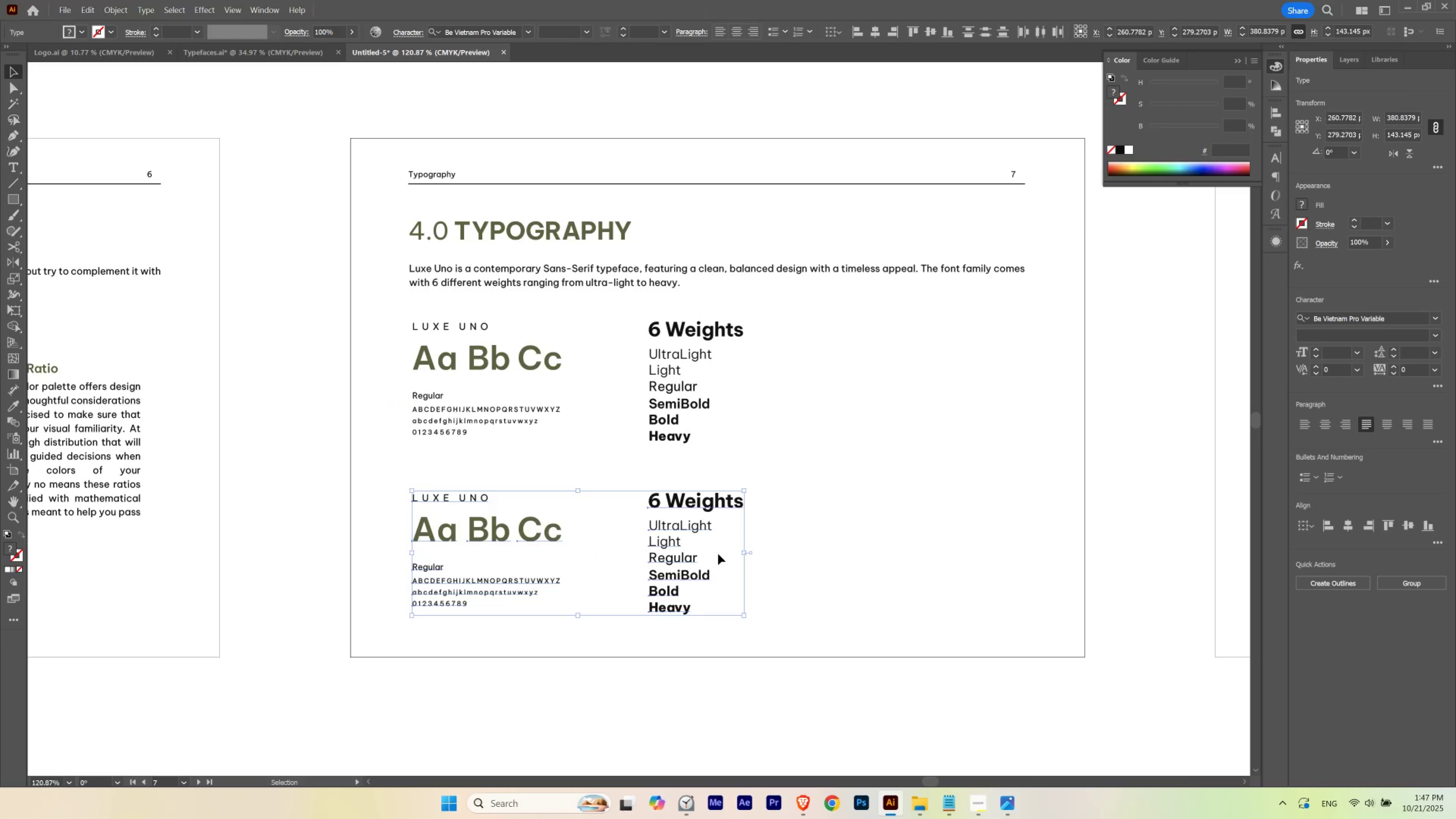 
key(Alt+Shift+ShiftLeft)
 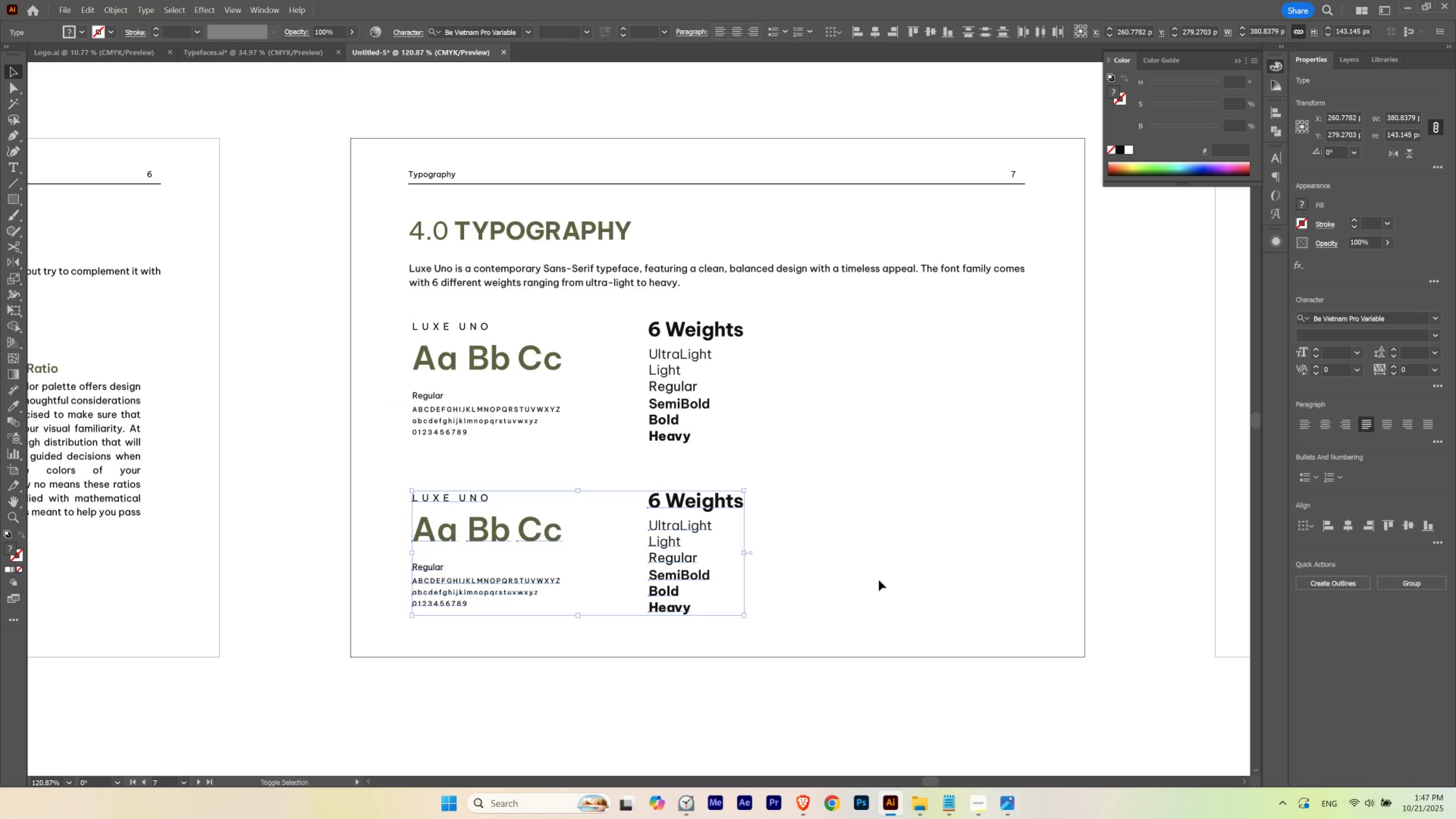 
key(Alt+Shift+ShiftLeft)
 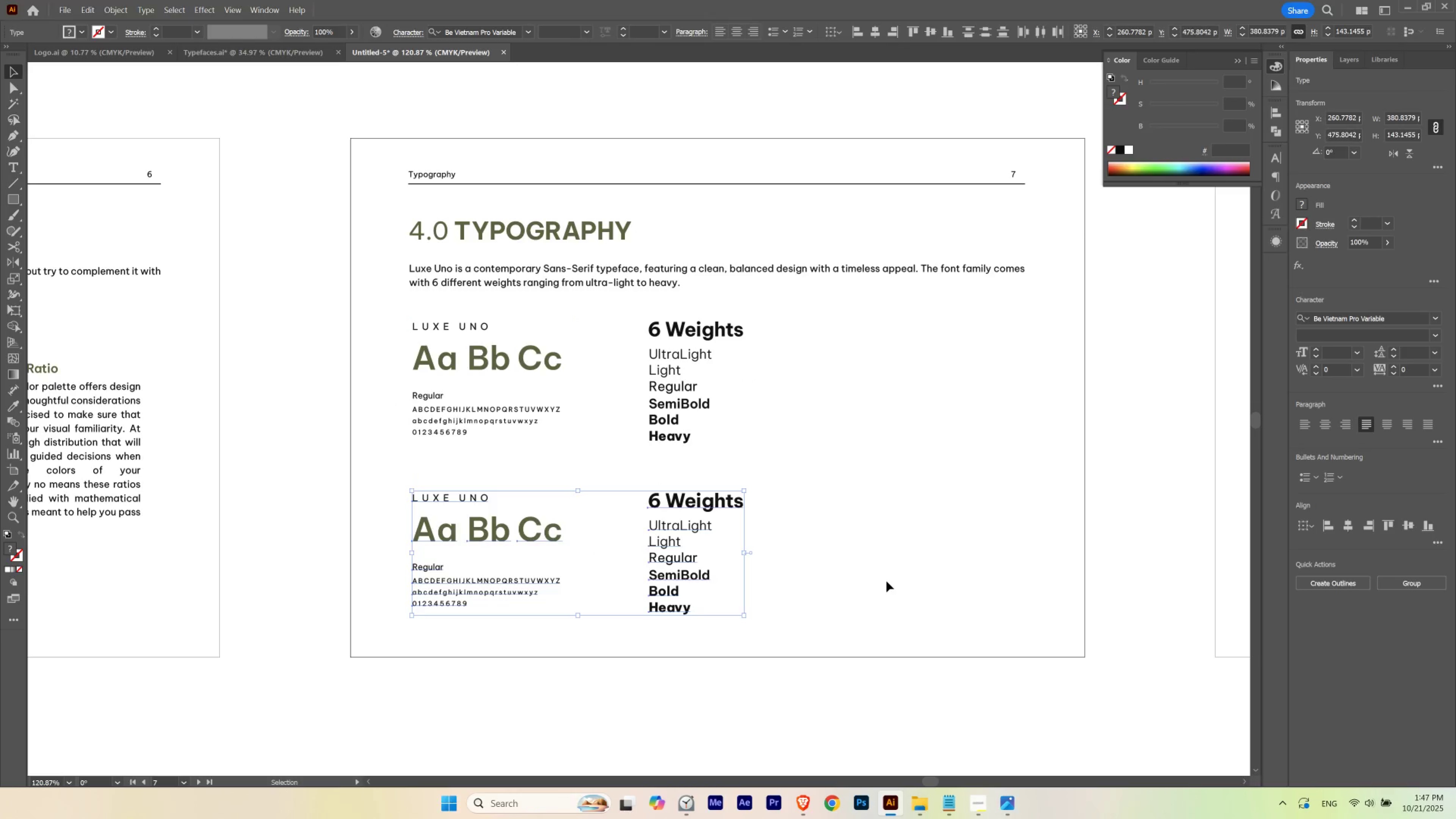 
left_click([886, 581])
 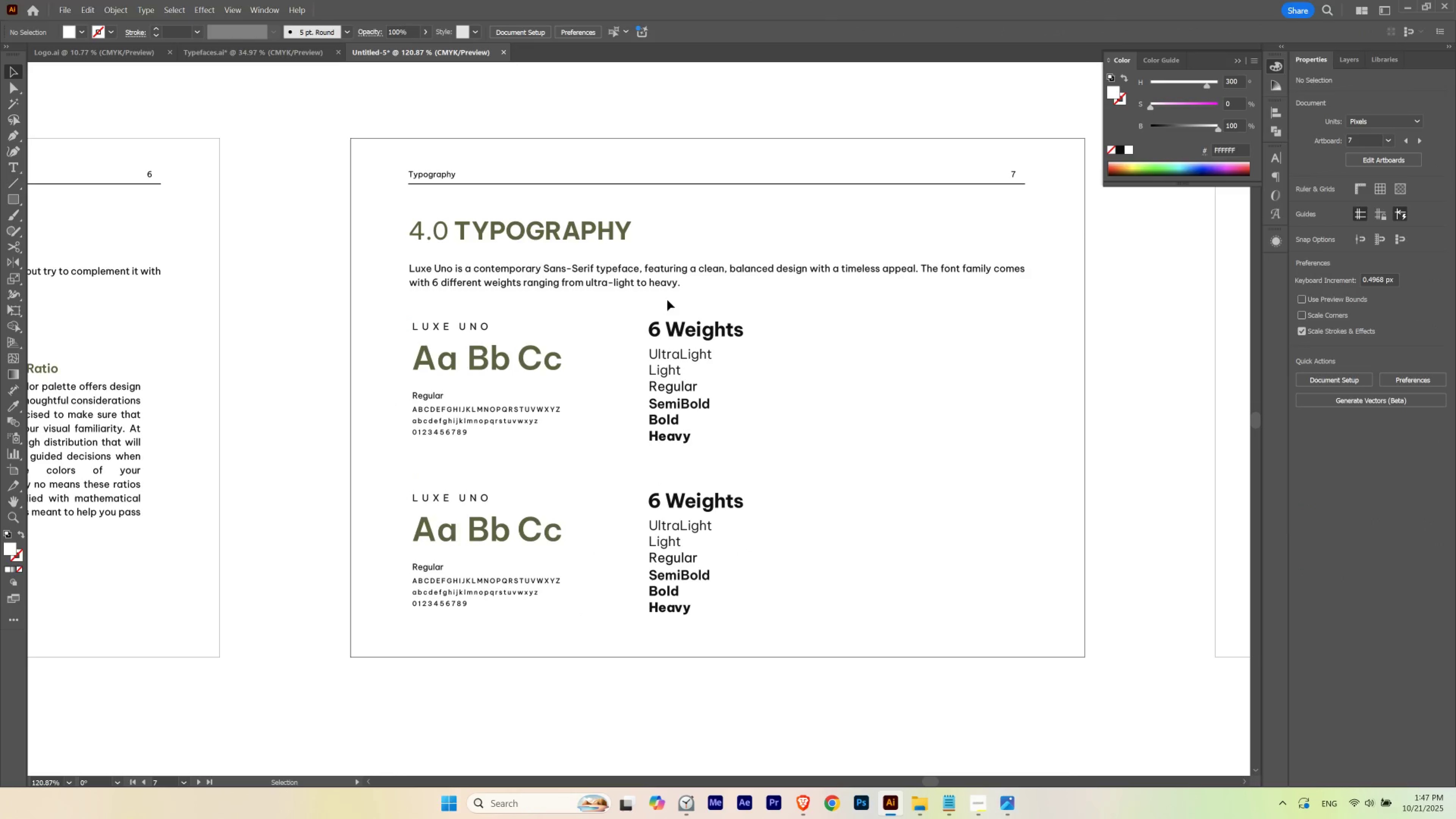 
hold_key(key=ControlLeft, duration=0.75)
 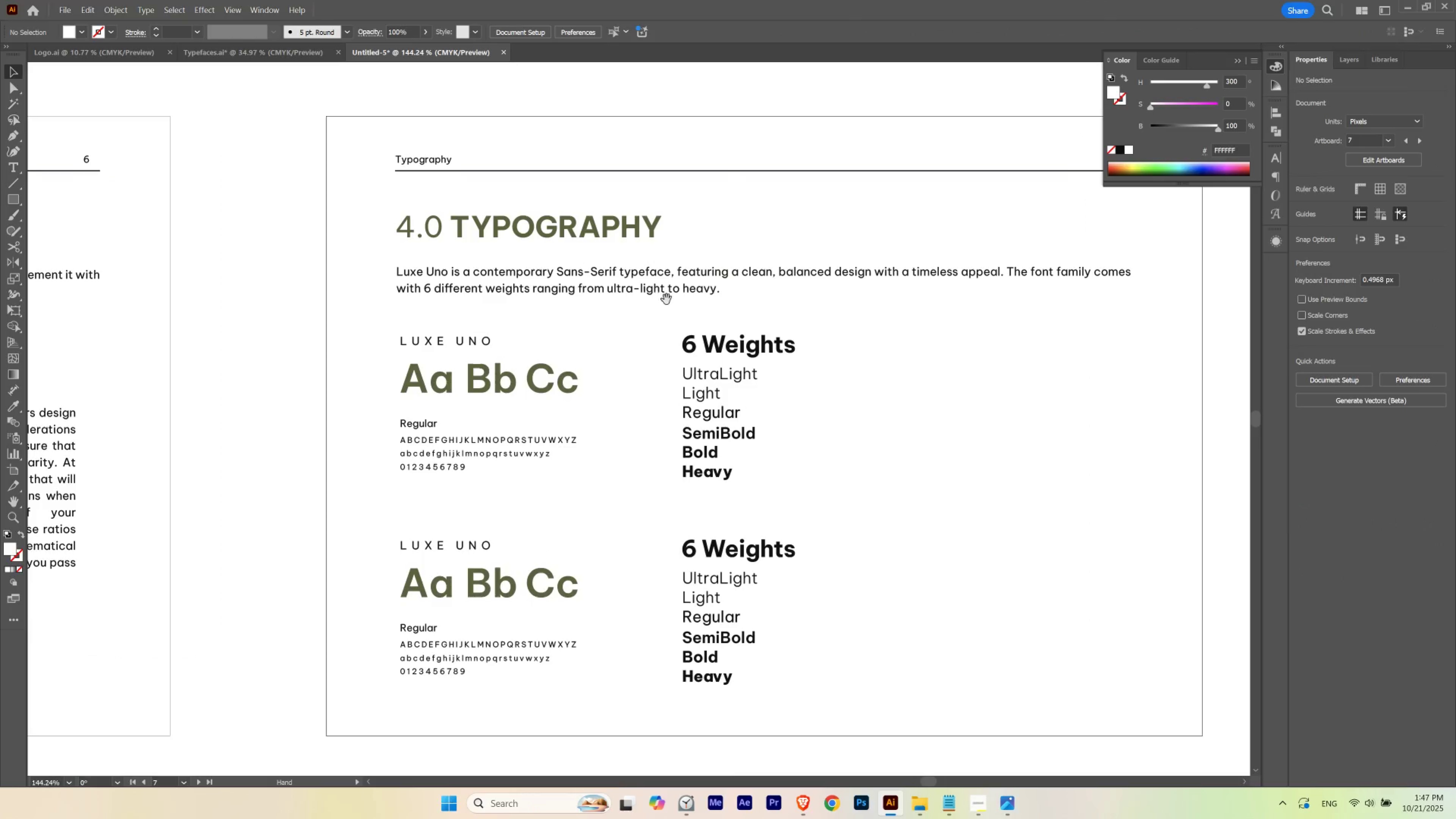 
hold_key(key=Space, duration=1.51)
 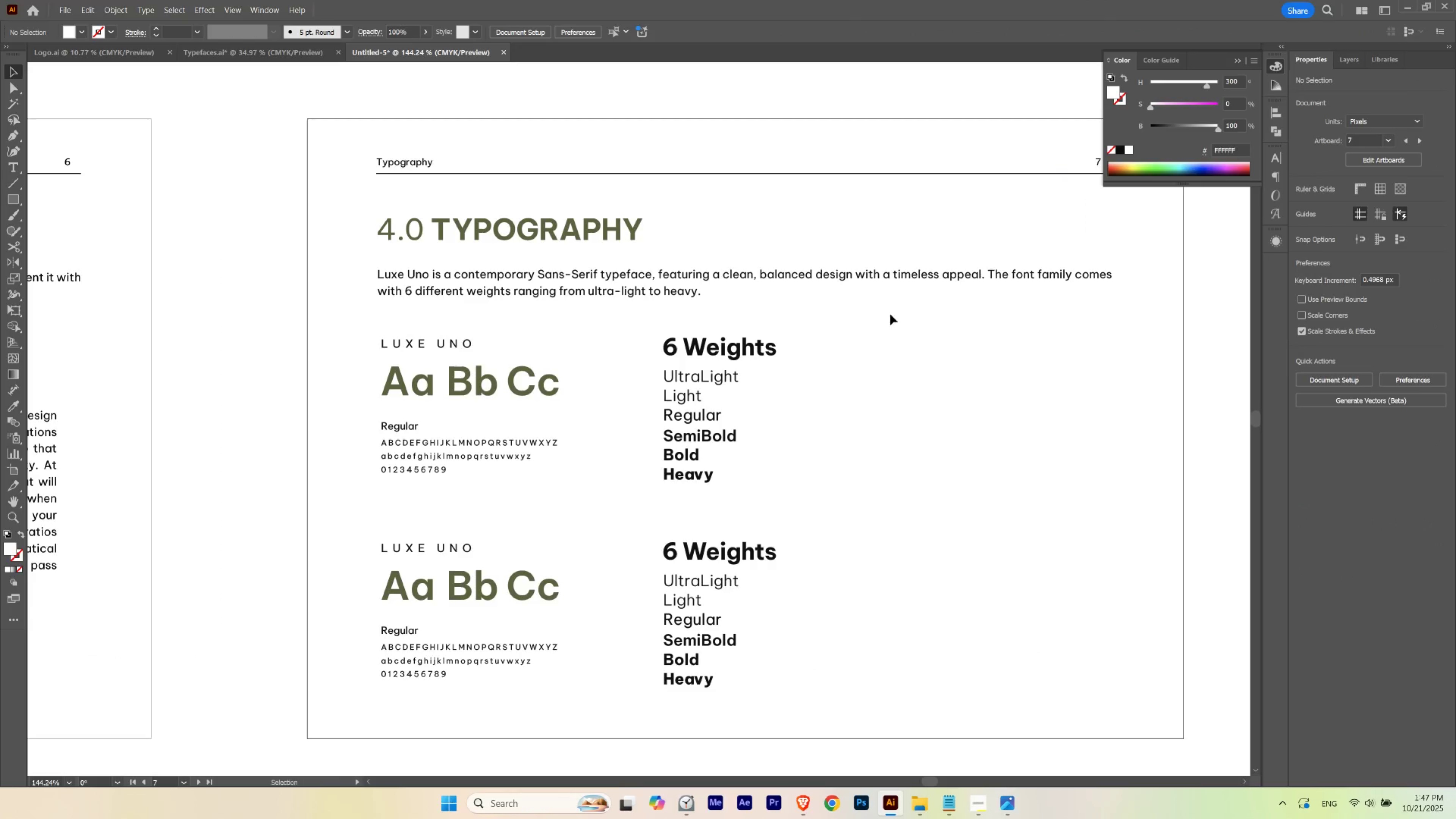 
hold_key(key=Space, duration=0.41)
 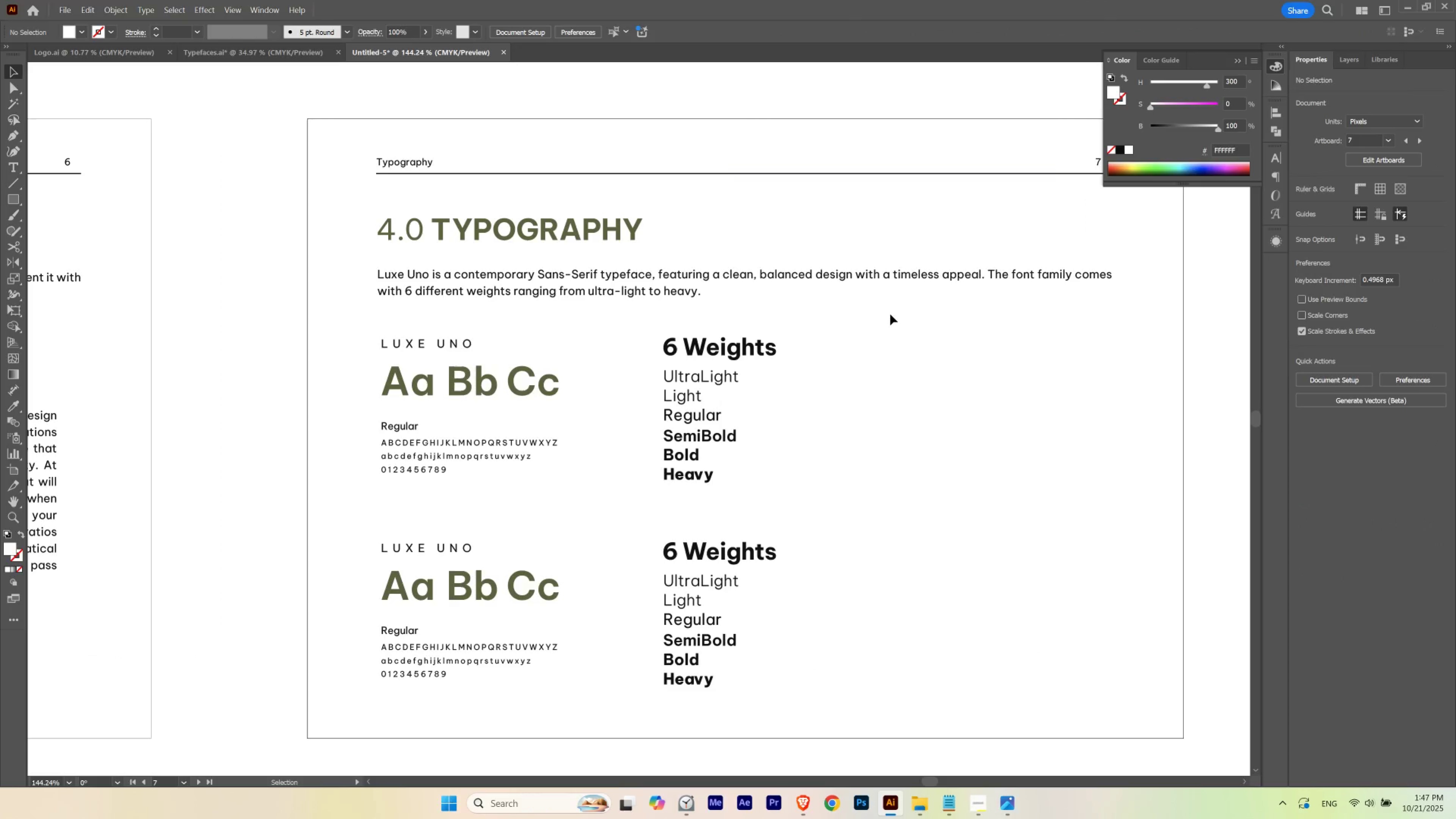 
left_click([890, 314])
 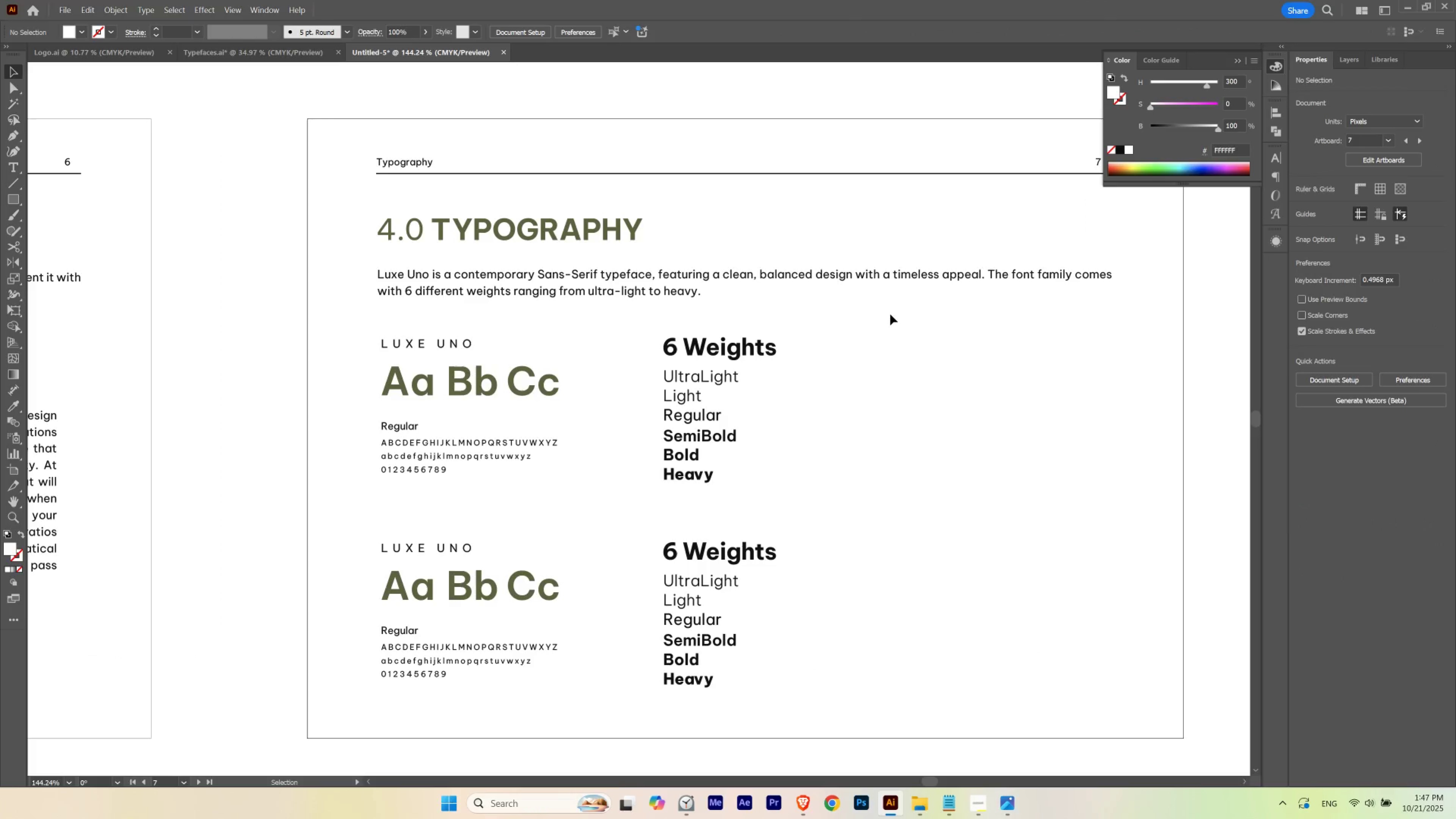 
hold_key(key=Space, duration=0.62)
 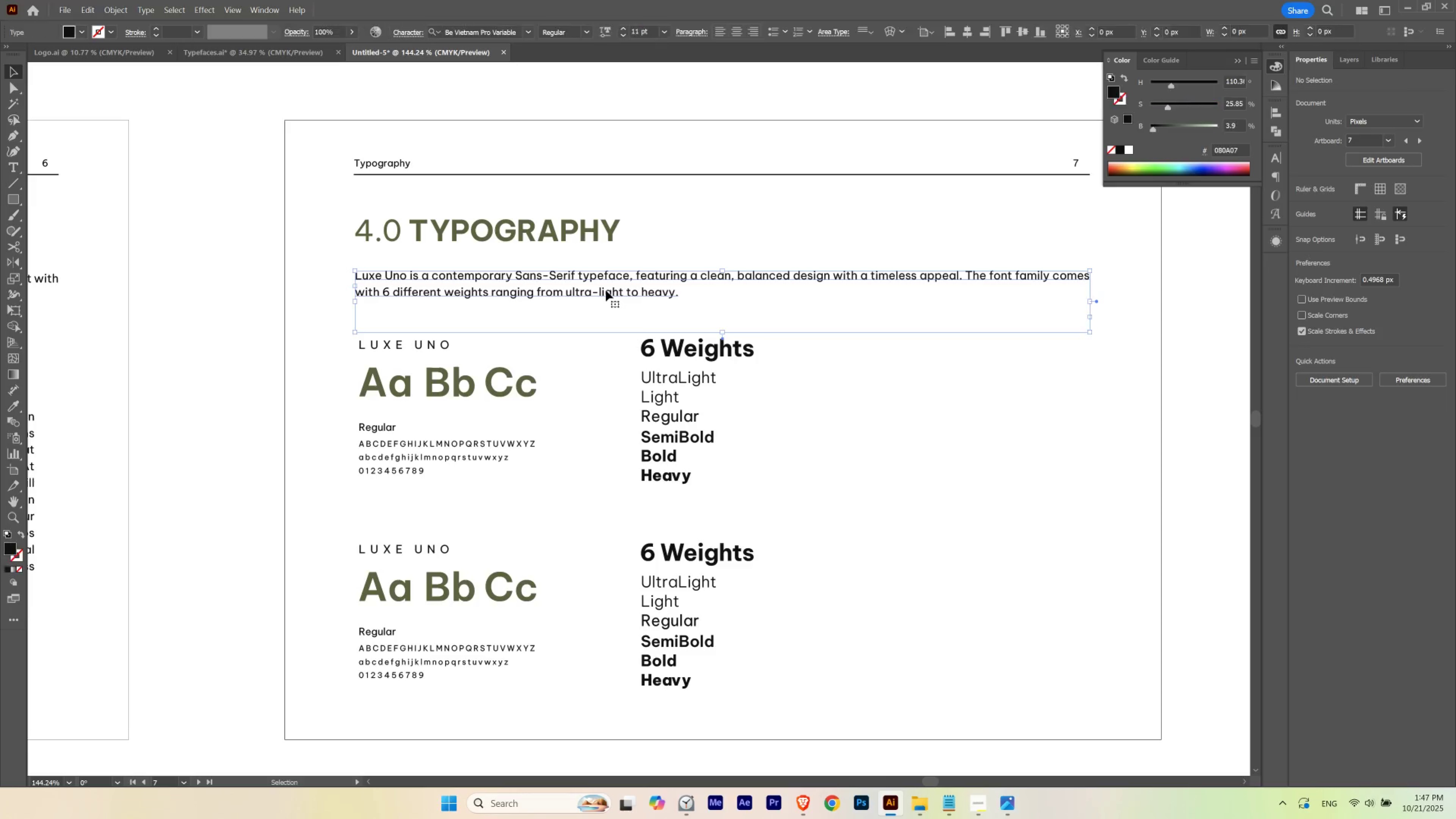 
double_click([606, 290])
 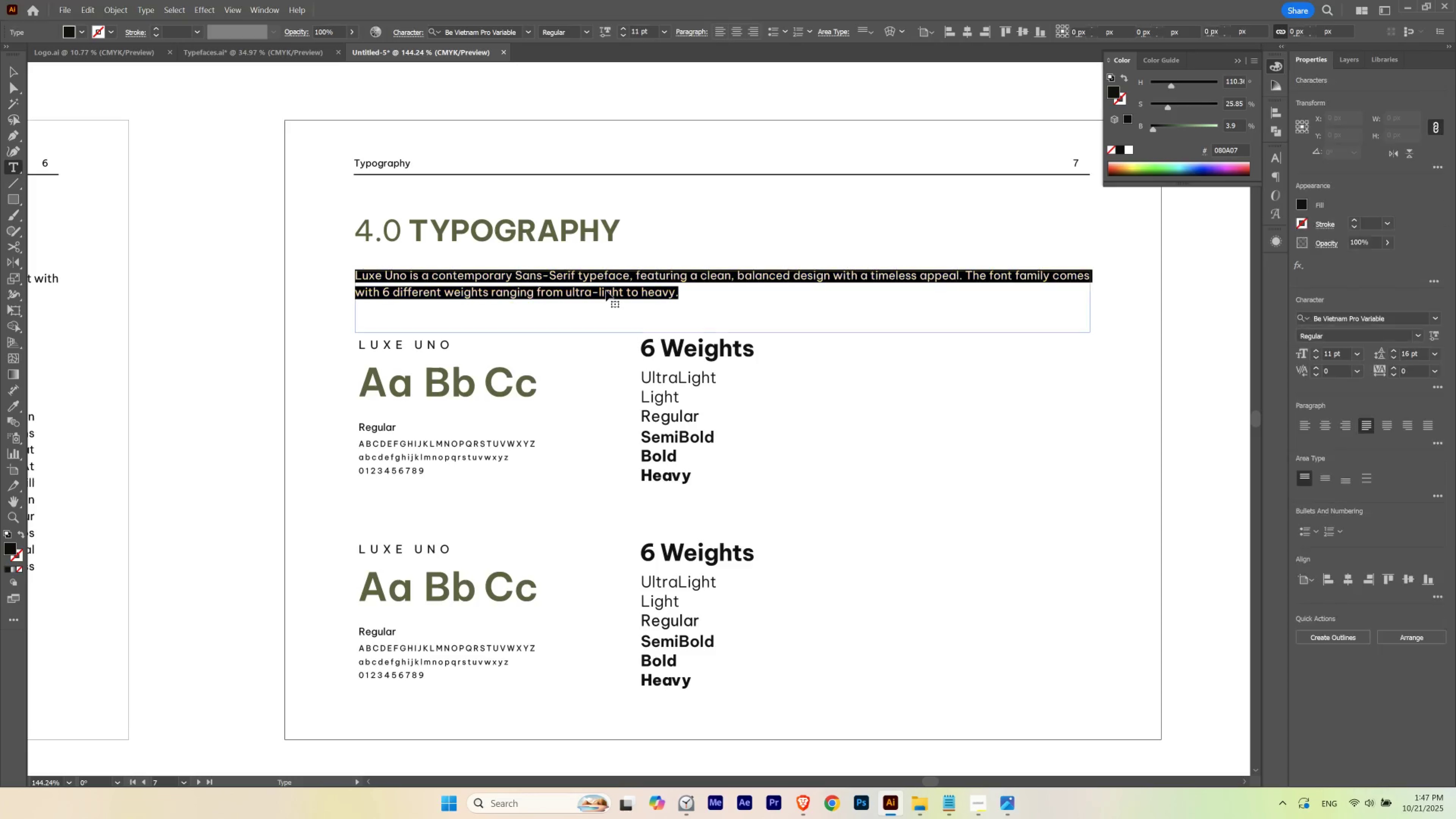 
triple_click([606, 290])
 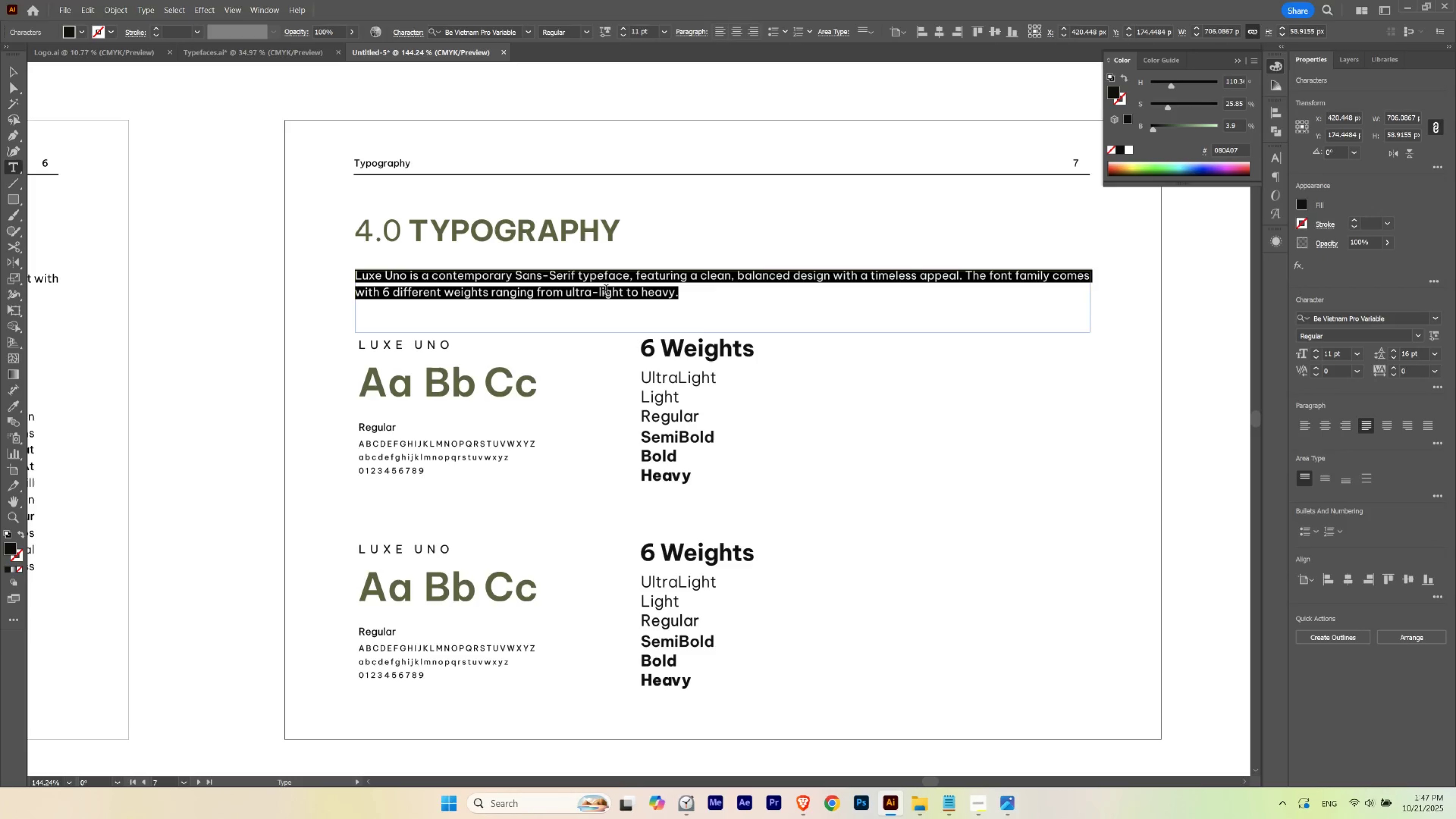 
key(Escape)
 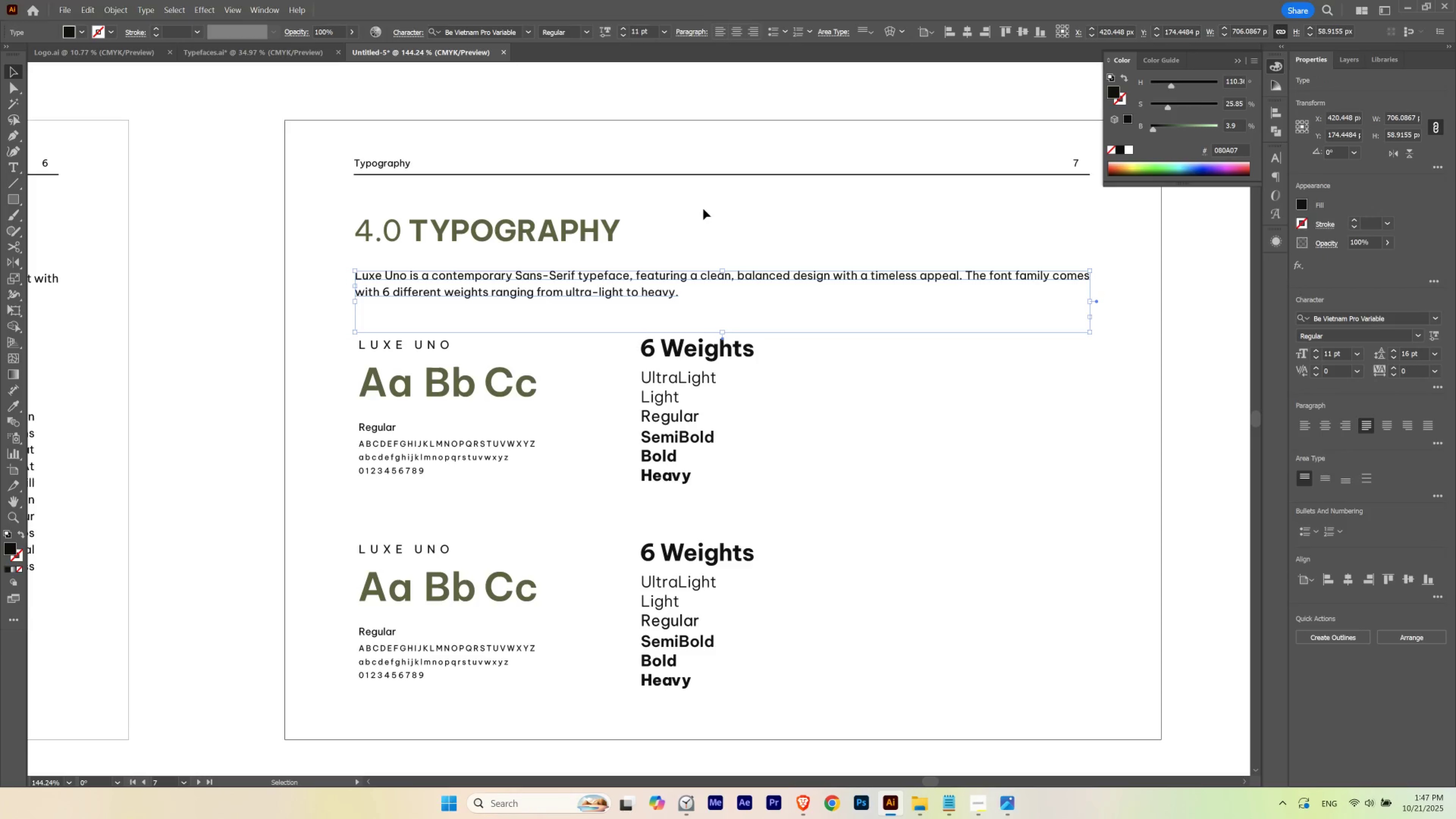 
left_click([703, 209])
 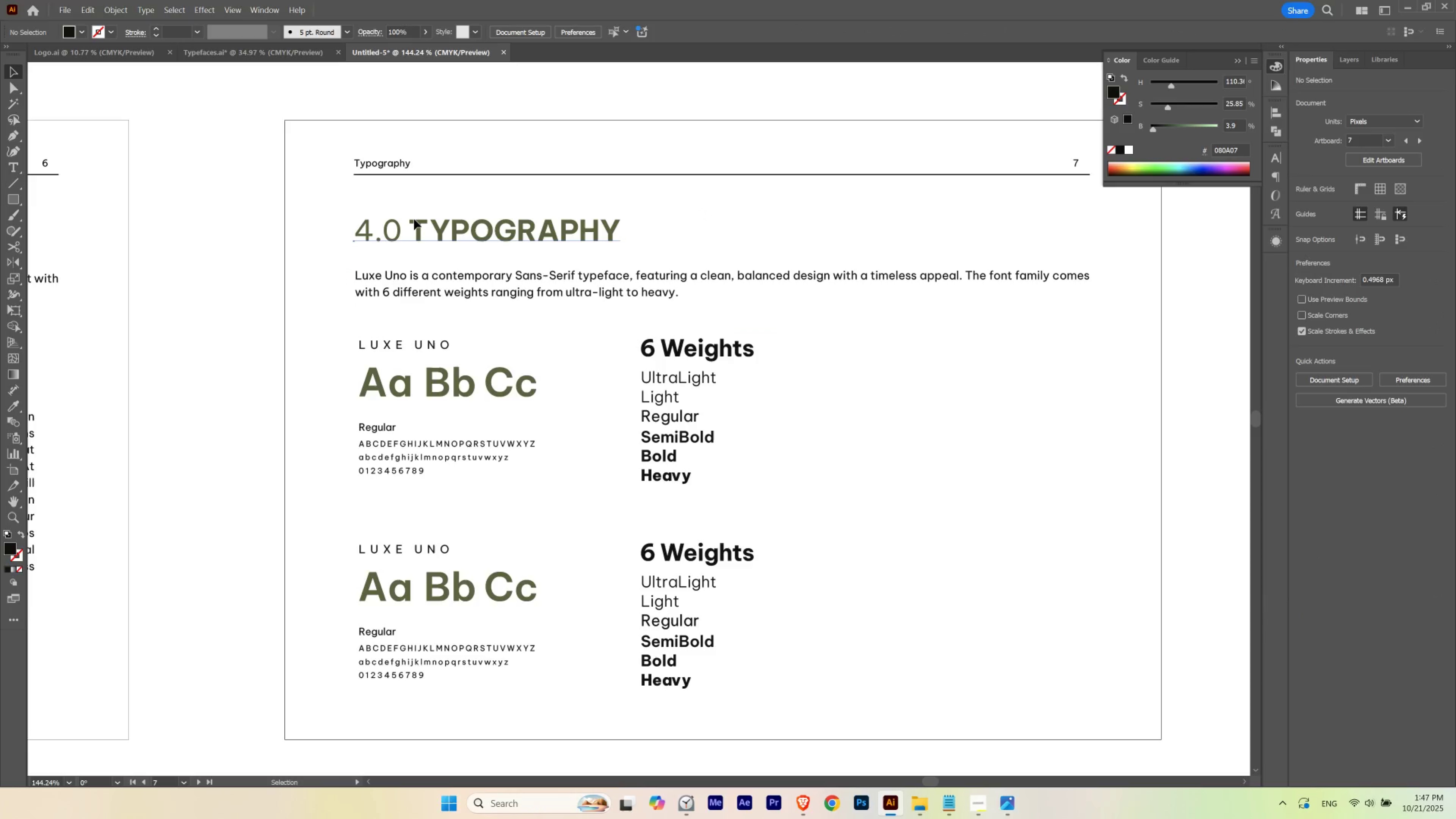 
double_click([414, 219])
 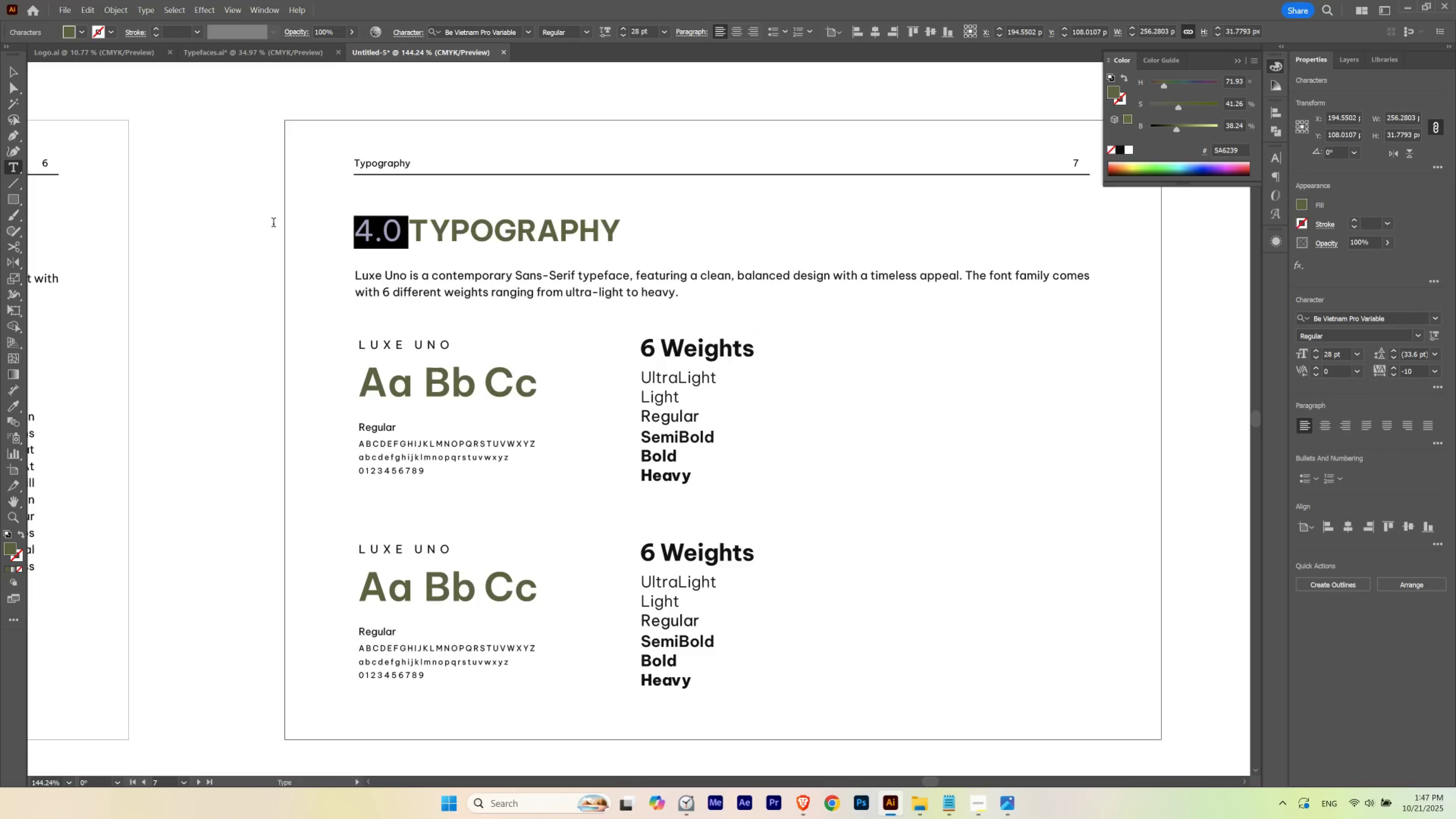 
key(Backspace)
 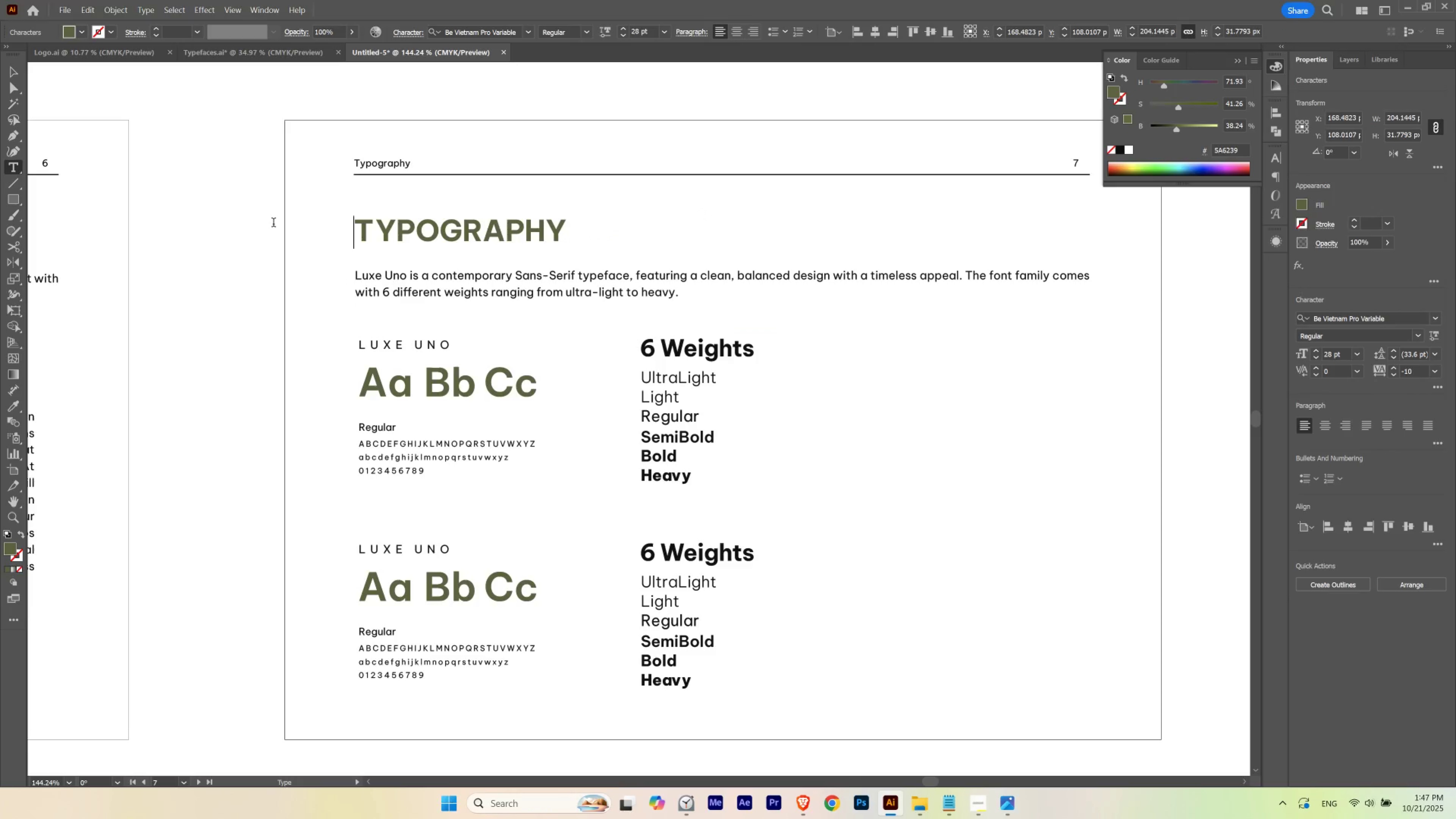 
key(Escape)
 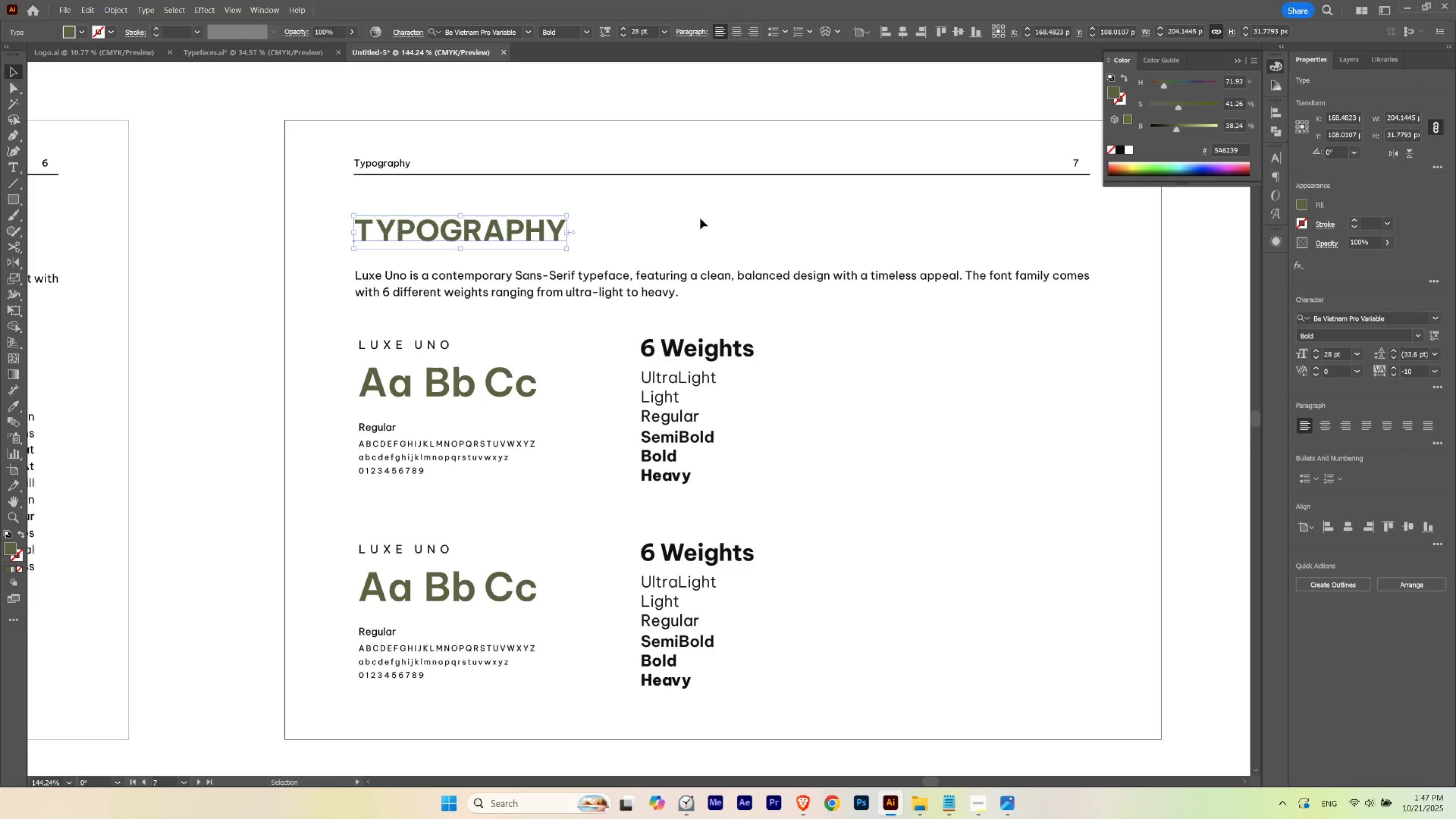 
left_click([700, 218])
 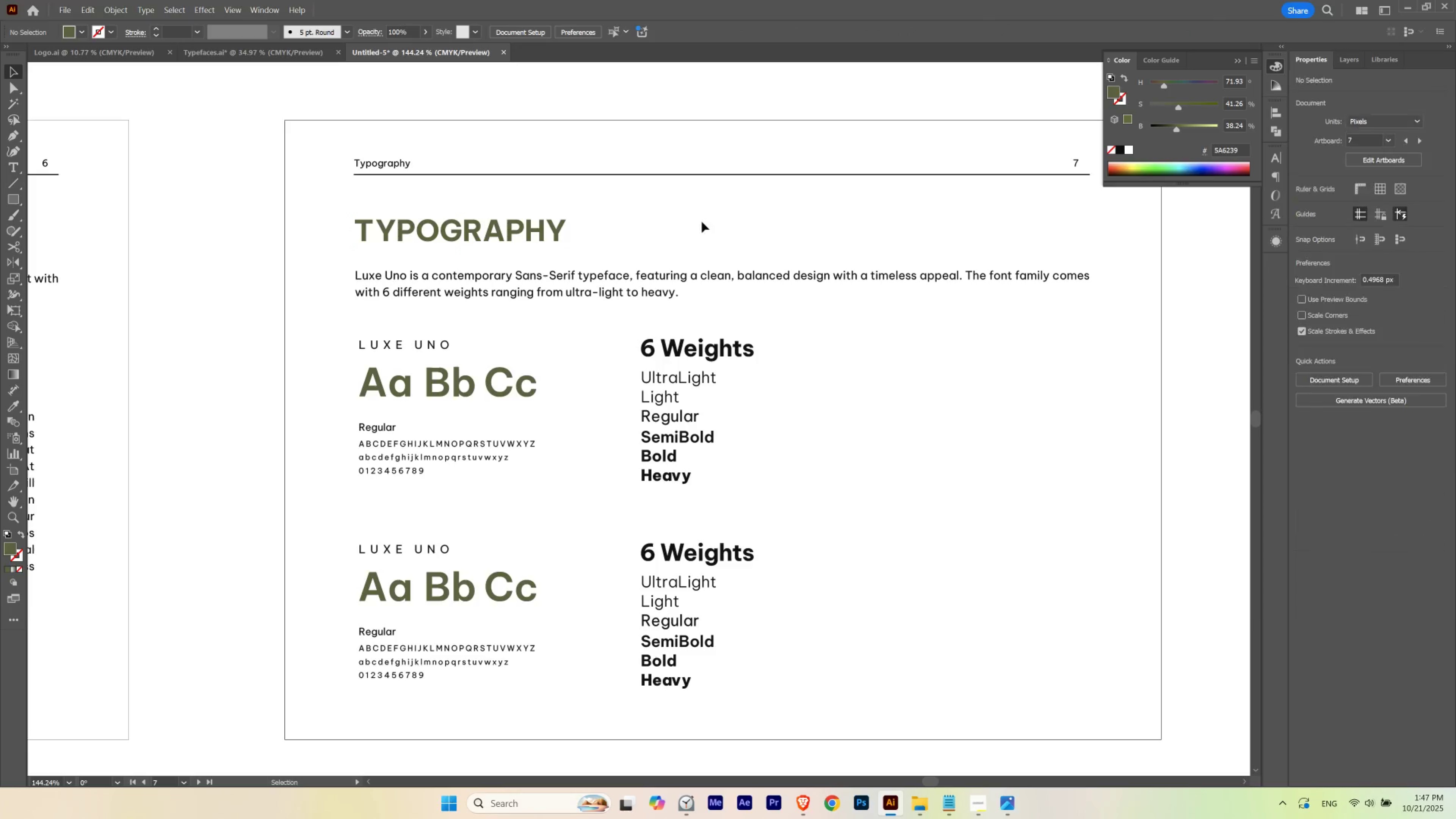 
hold_key(key=Space, duration=2.0)
 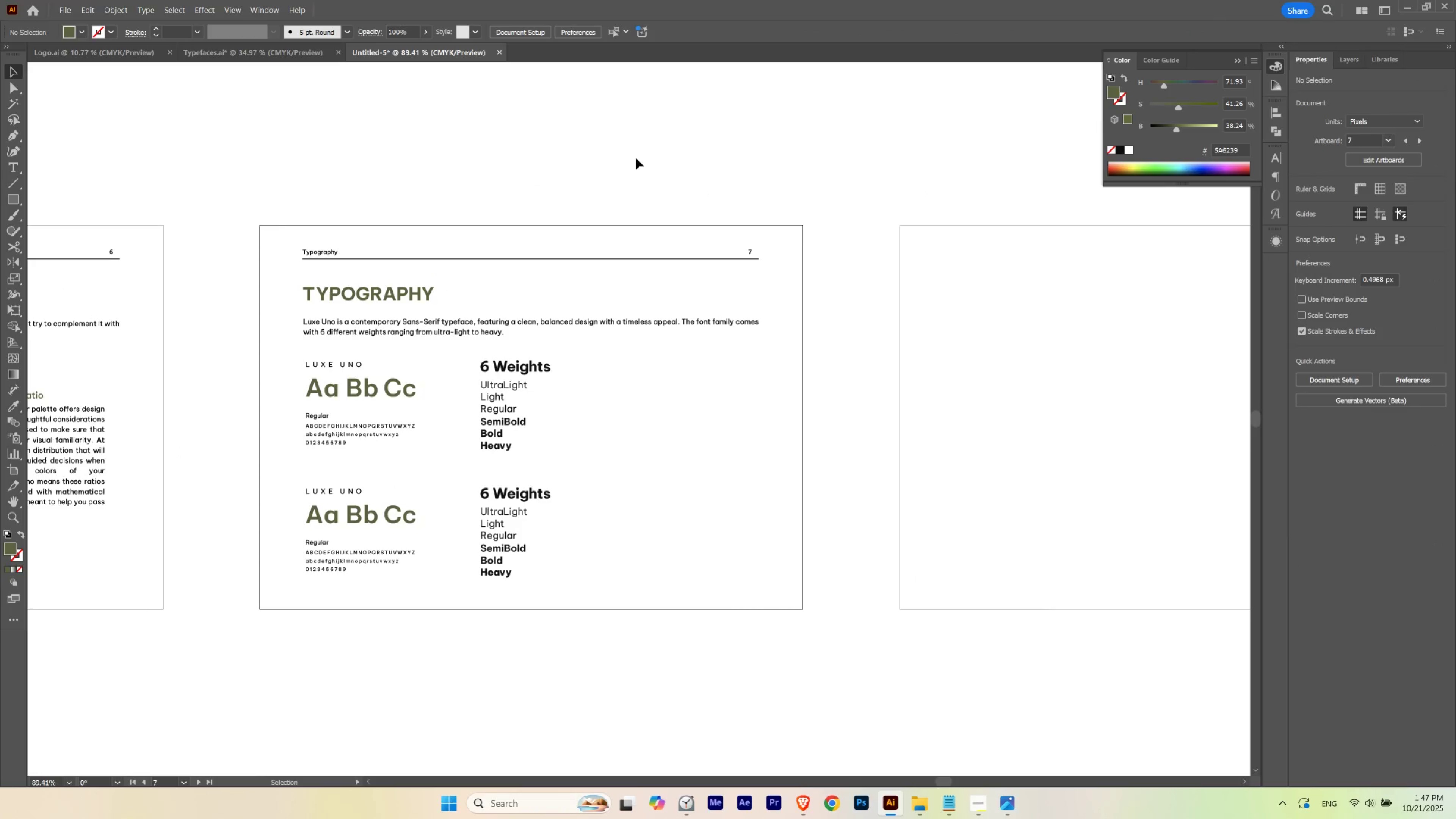 
hold_key(key=ControlLeft, duration=0.54)
 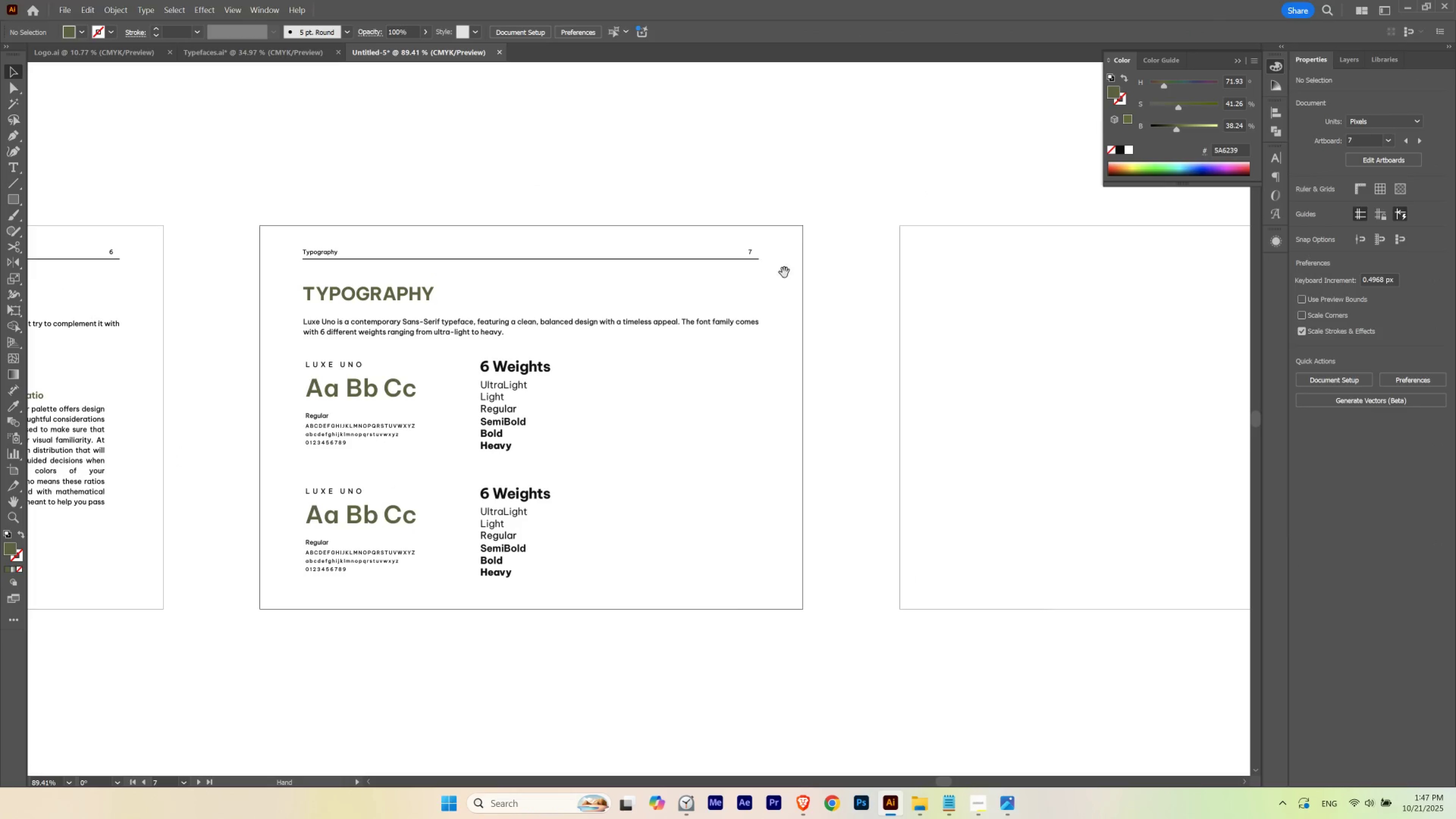 
left_click([636, 158])
 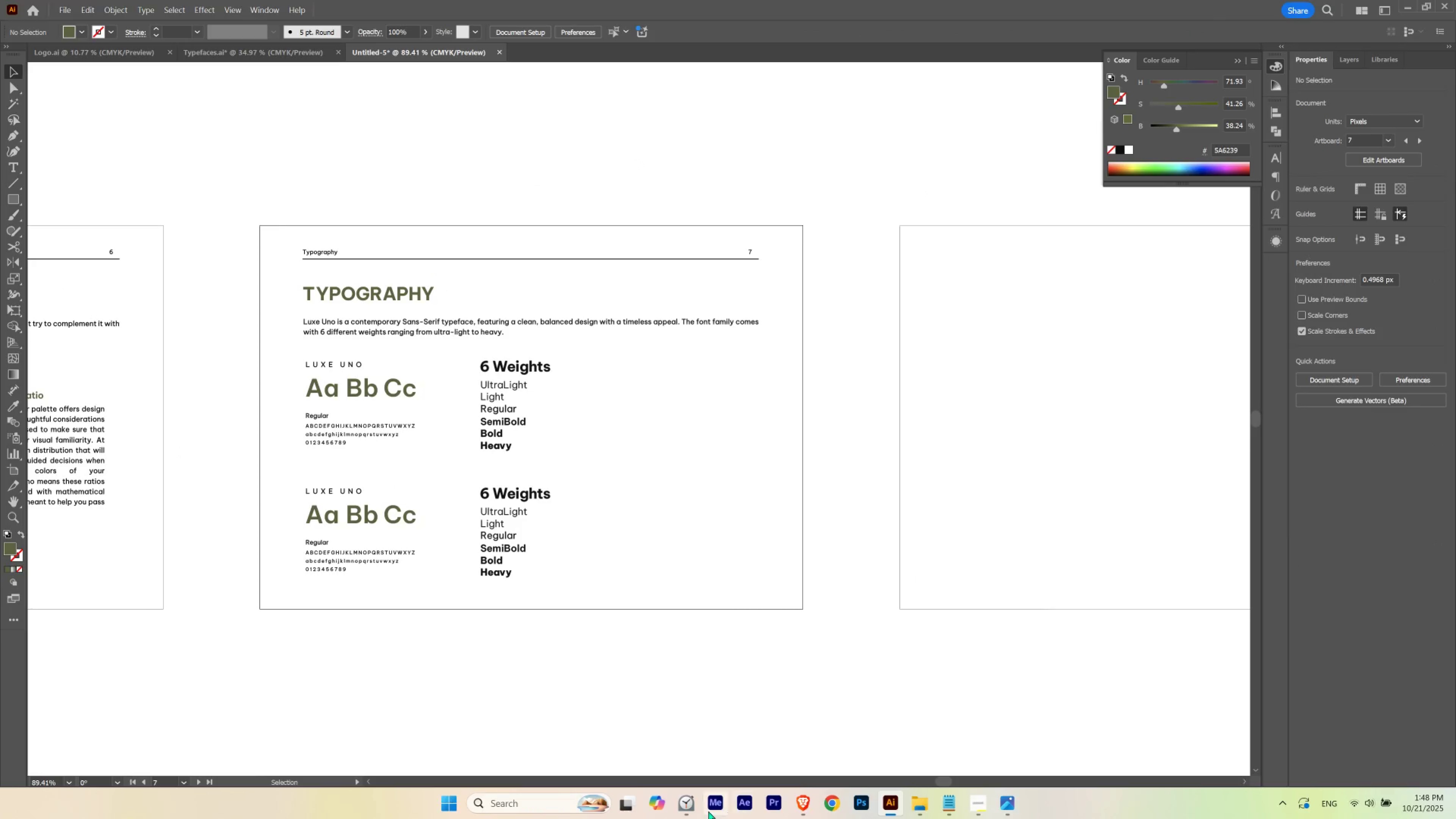 
wait(6.67)
 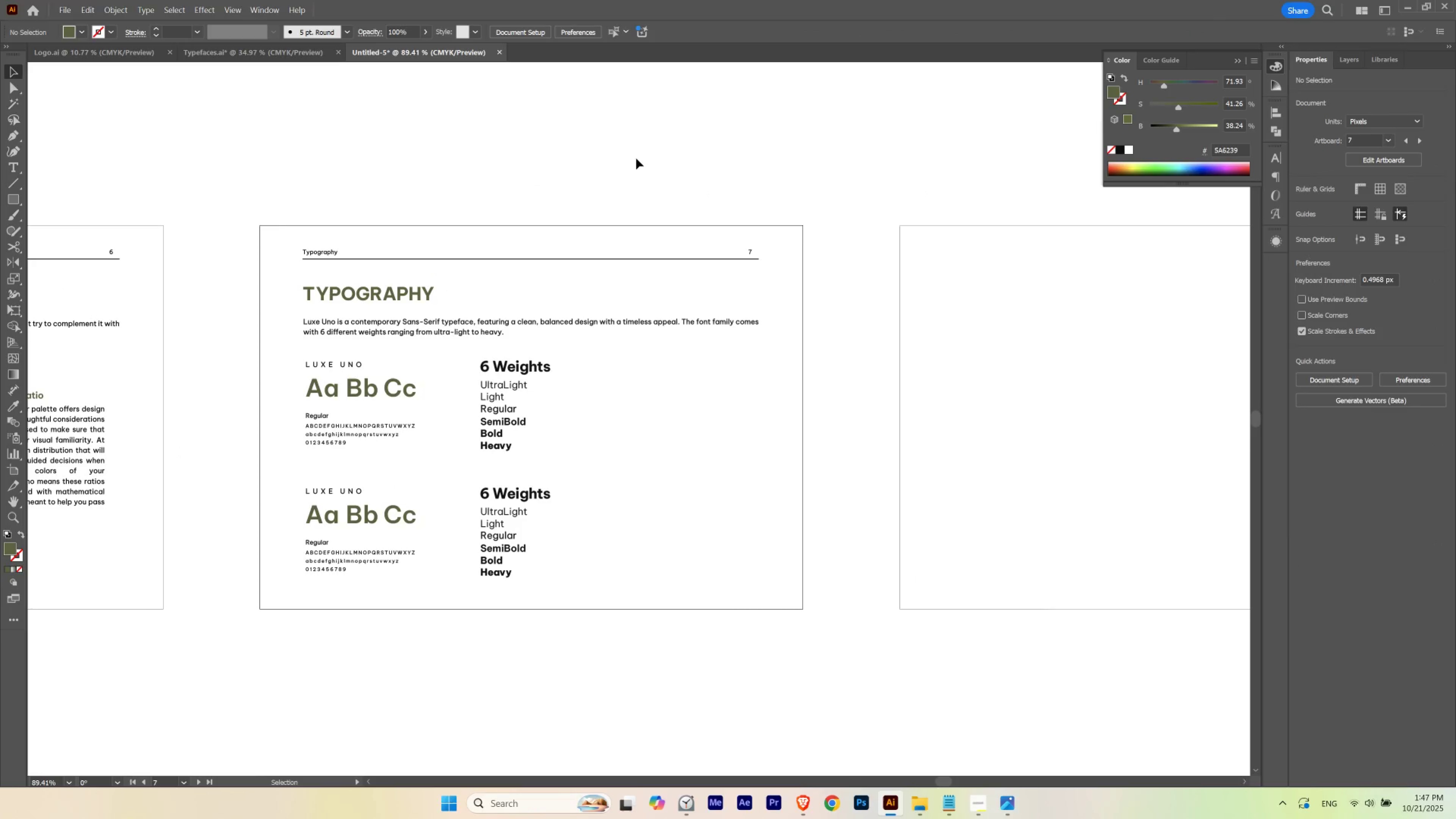 
left_click([913, 802])
 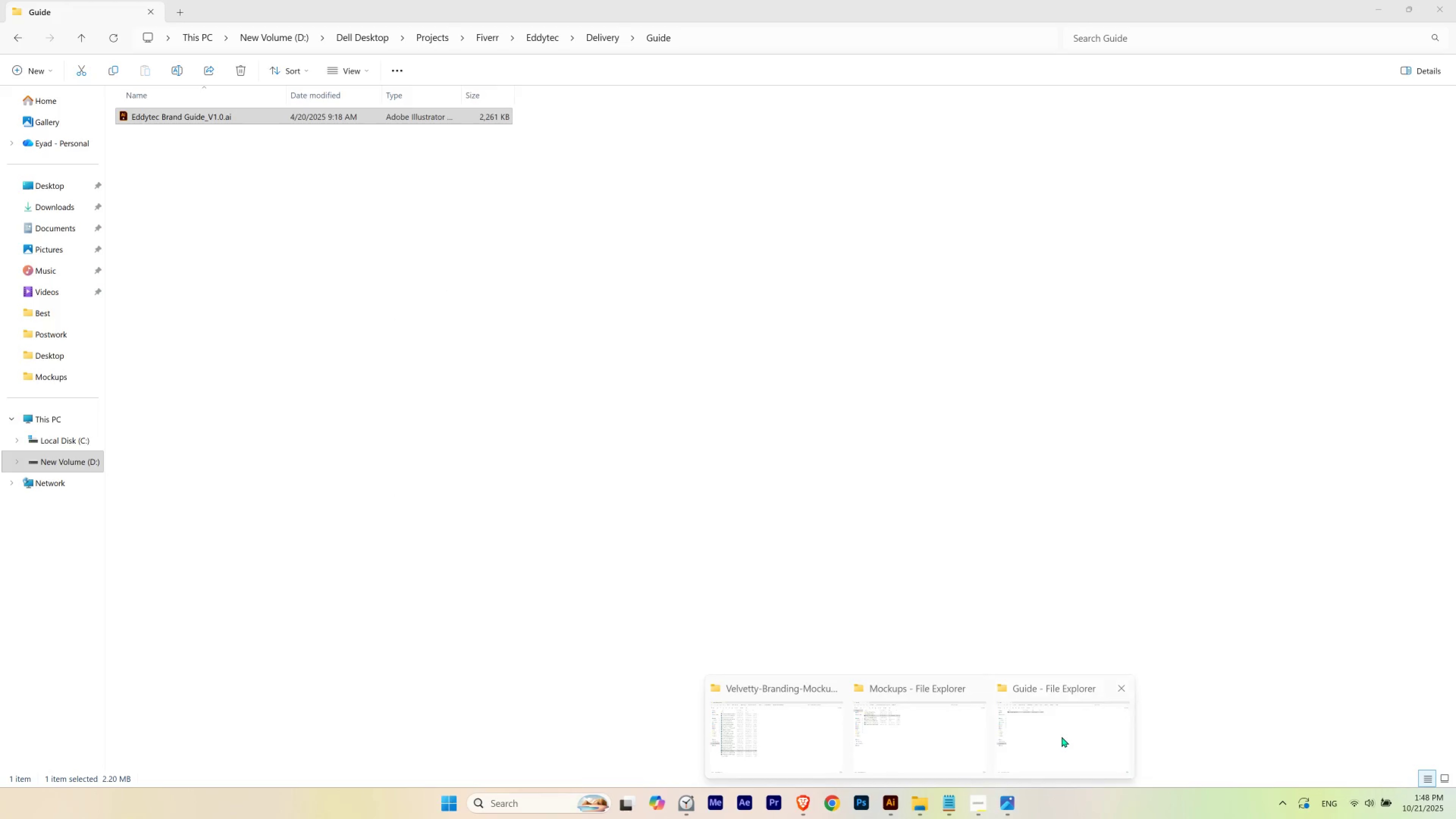 
double_click([582, 412])
 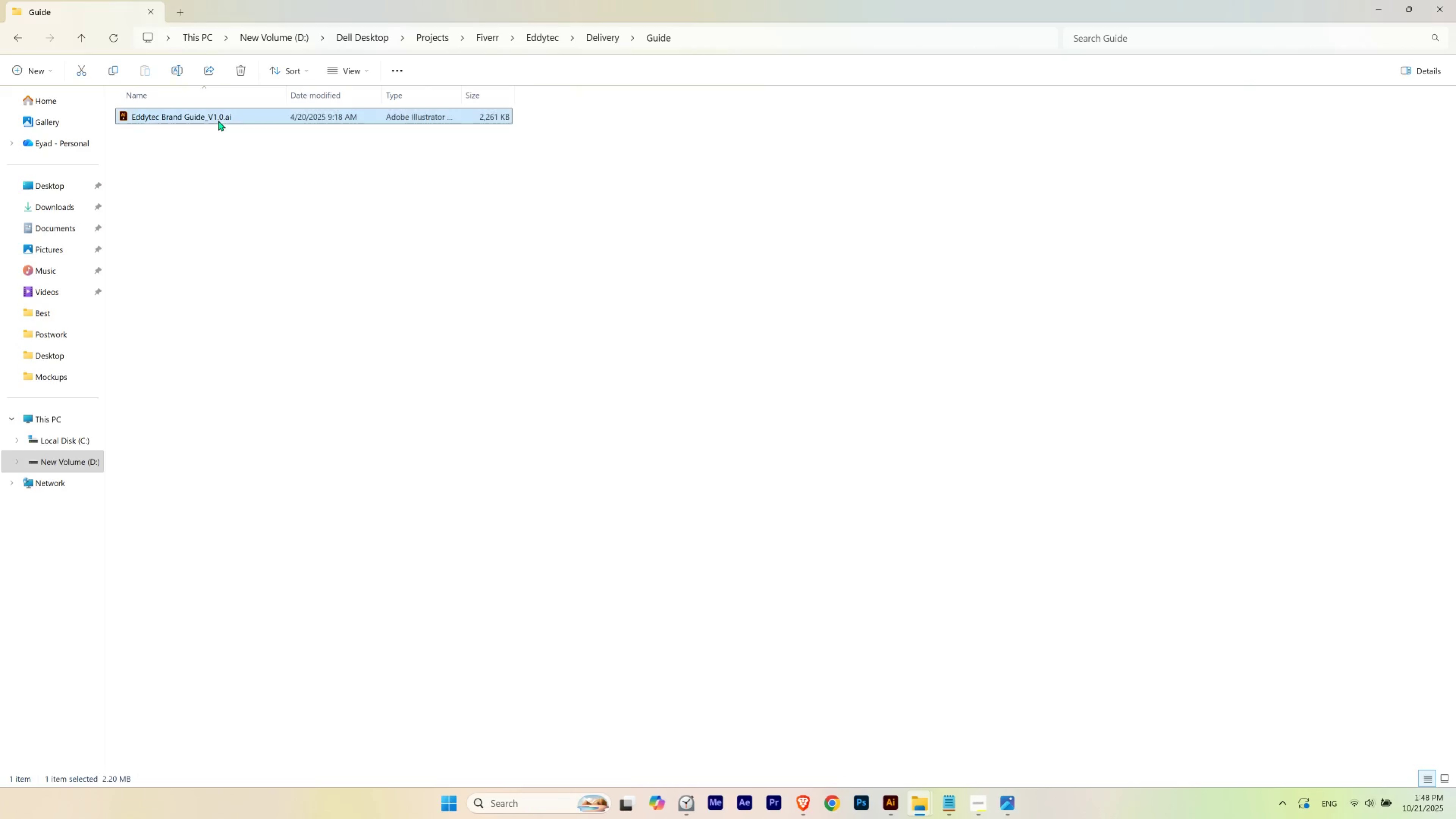 
double_click([218, 121])
 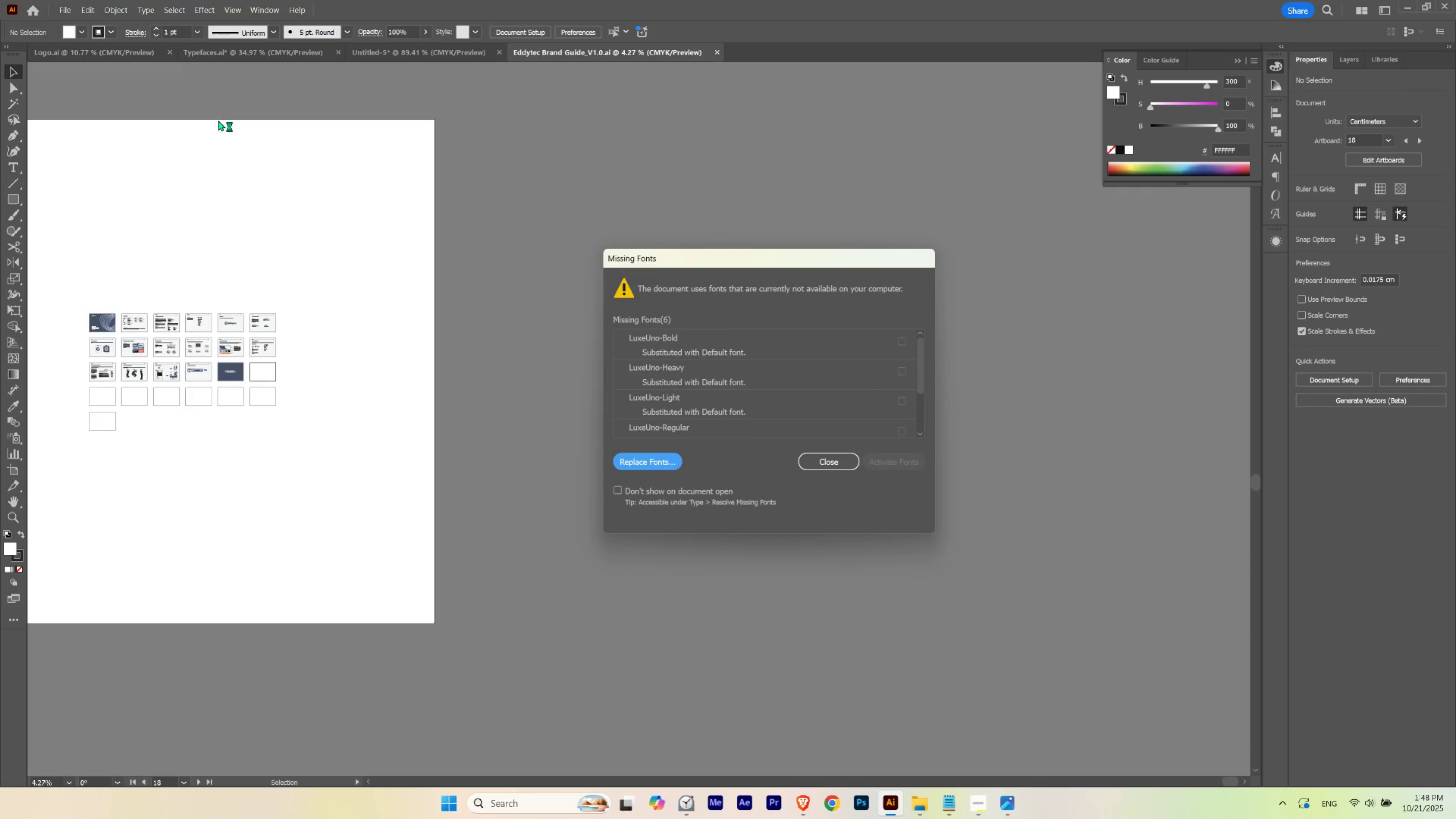 
left_click([810, 460])
 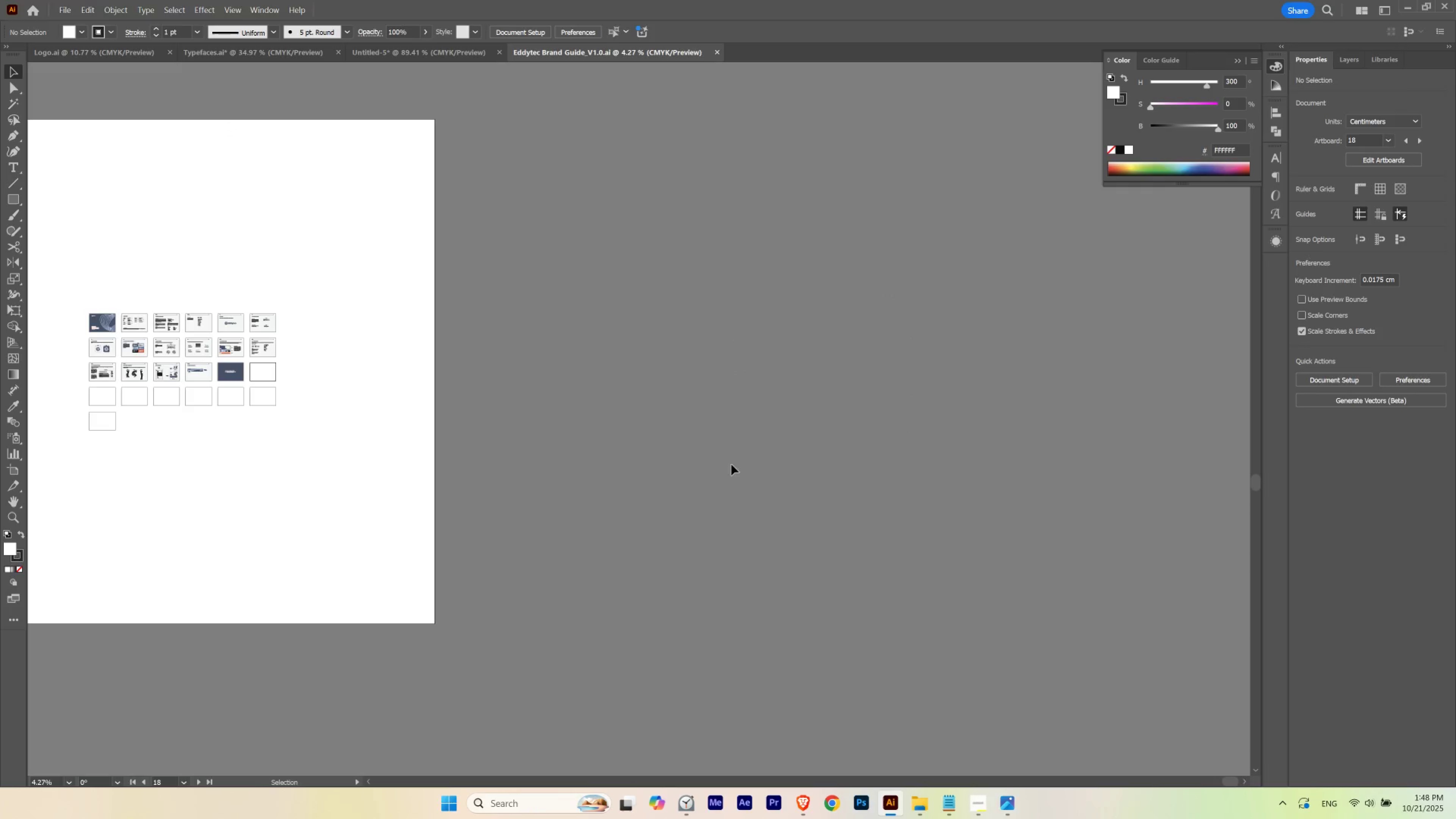 
hold_key(key=Space, duration=4.3)
 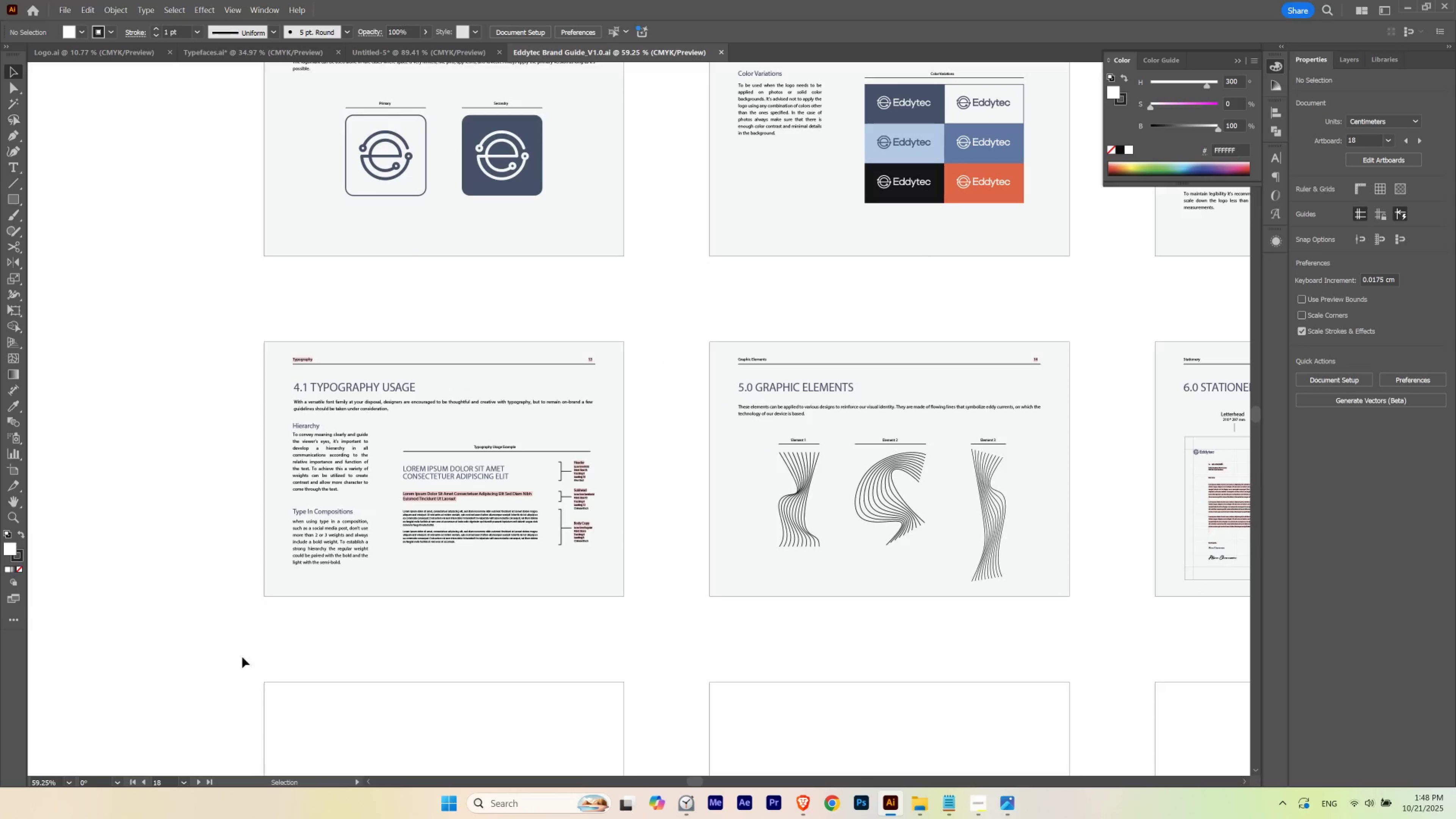 
hold_key(key=ControlLeft, duration=0.56)
 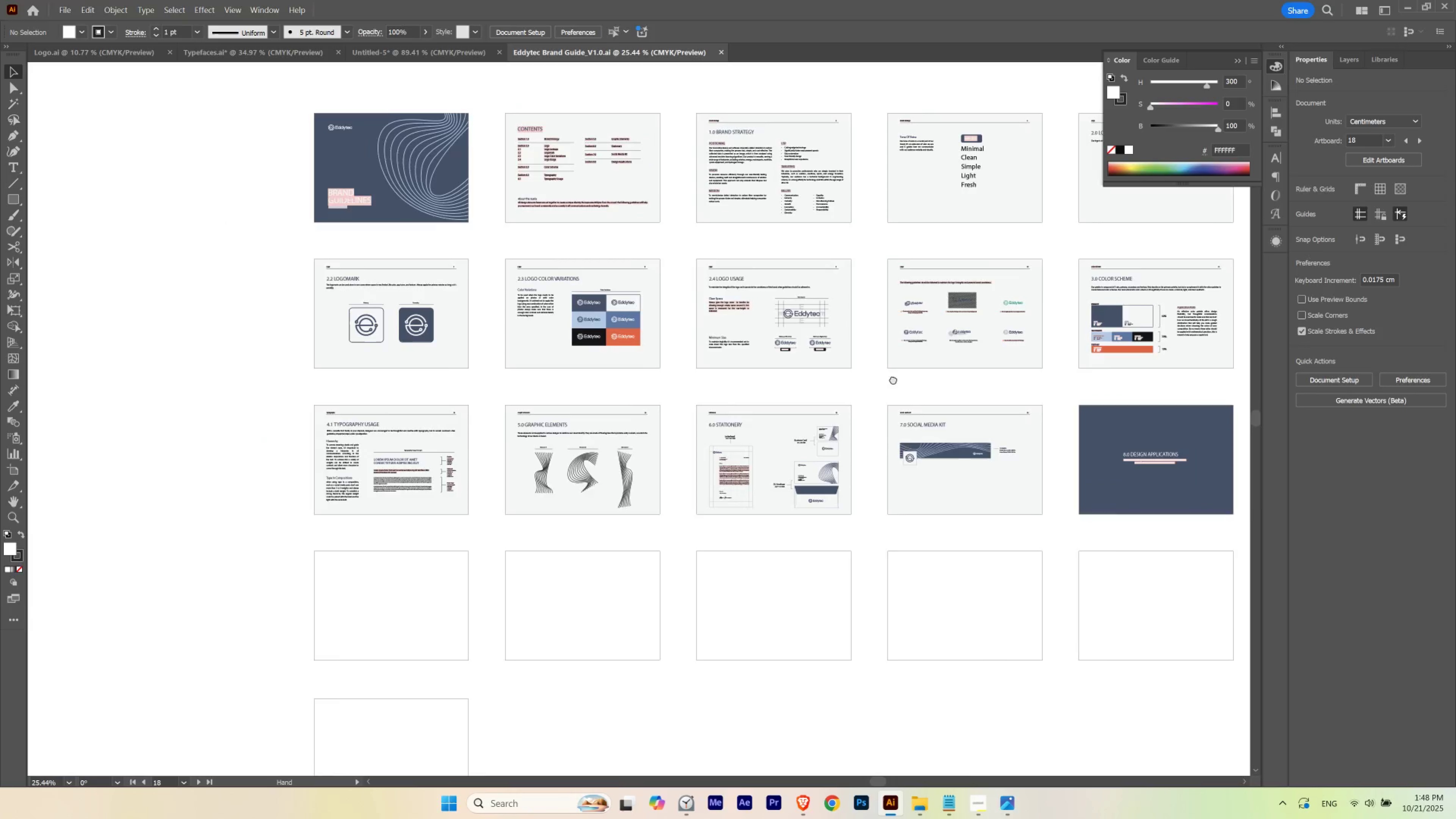 
hold_key(key=ControlLeft, duration=0.44)
 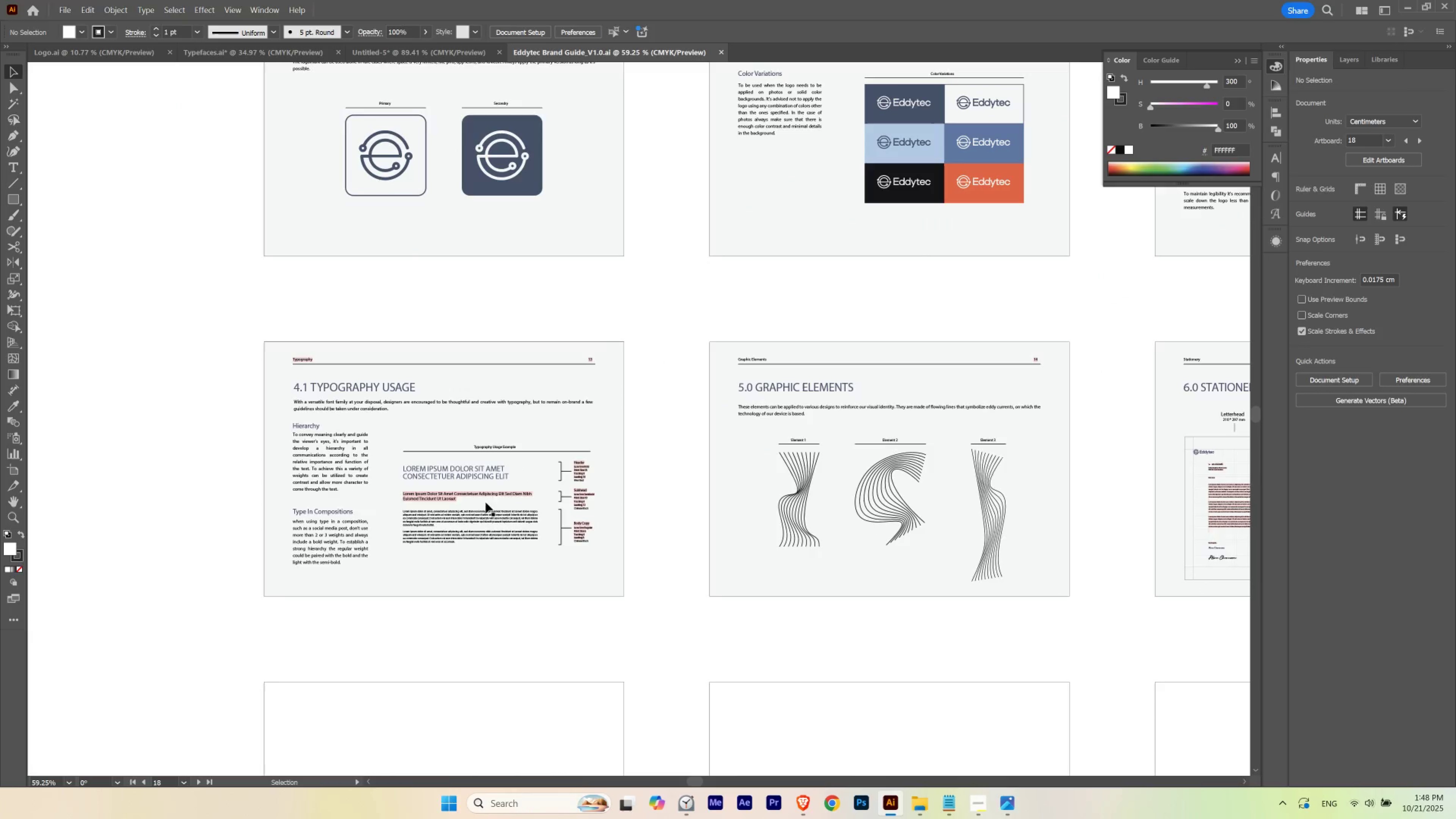 
key(V)
 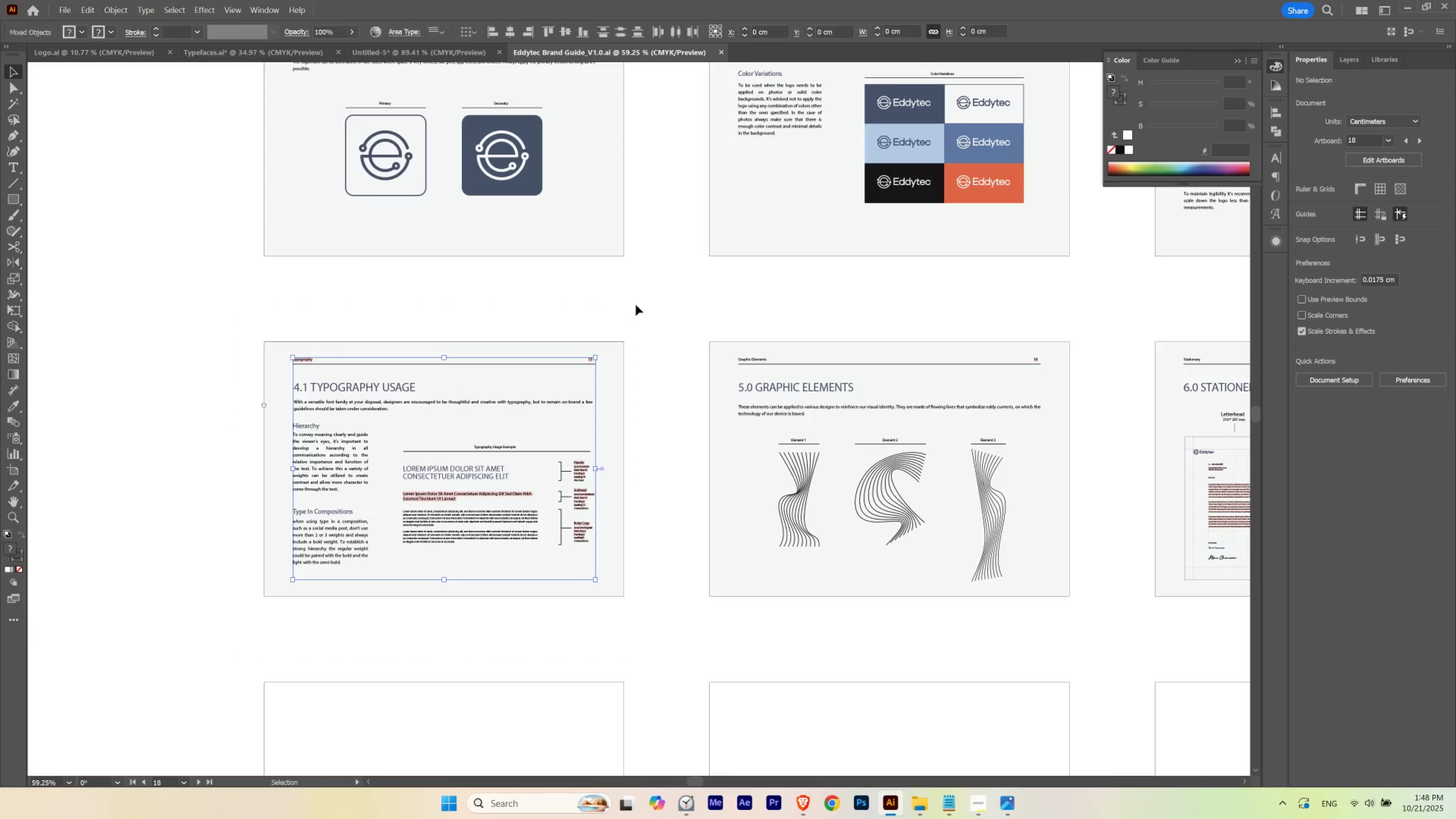 
key(Control+ControlLeft)
 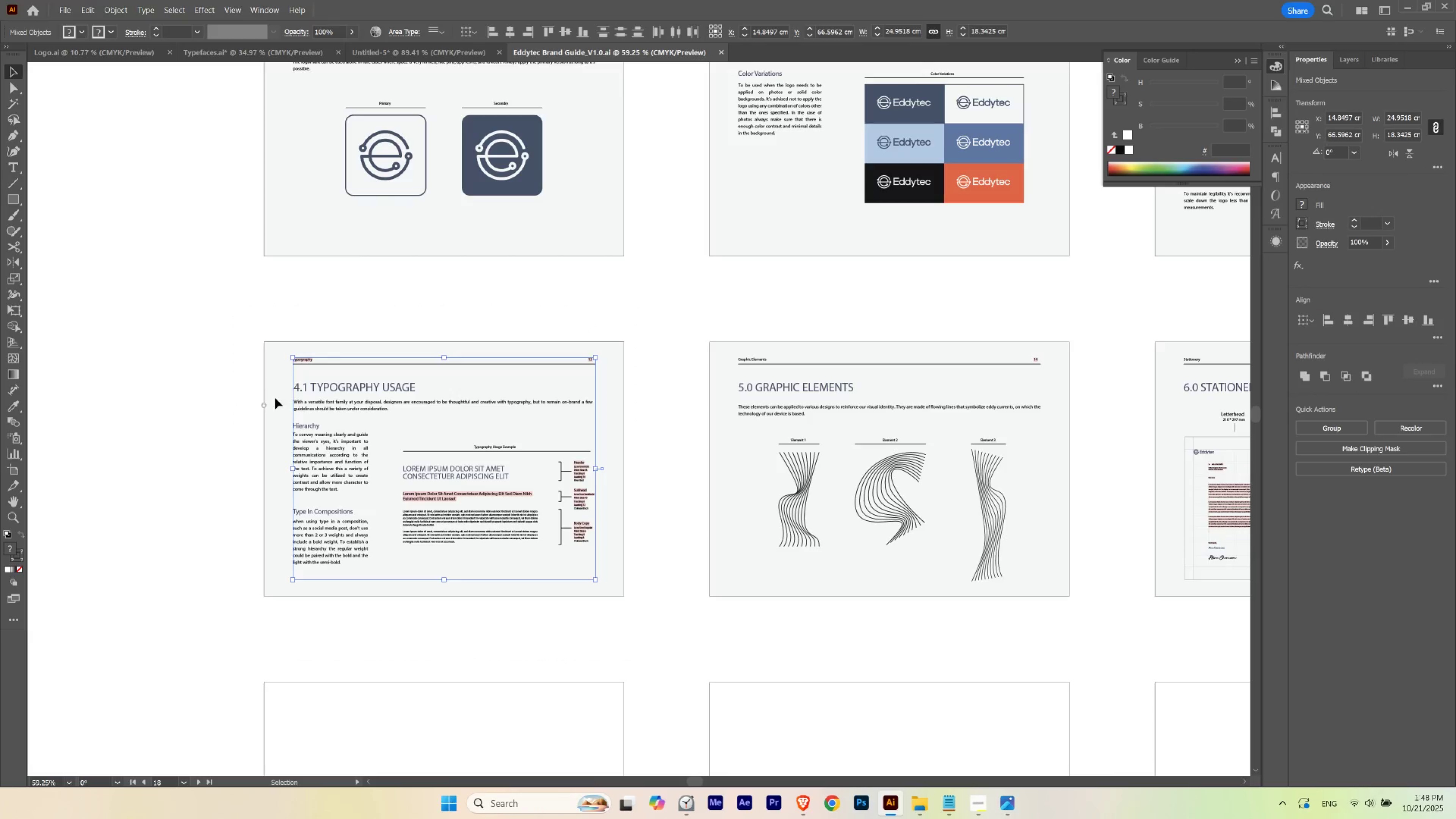 
left_click([265, 404])
 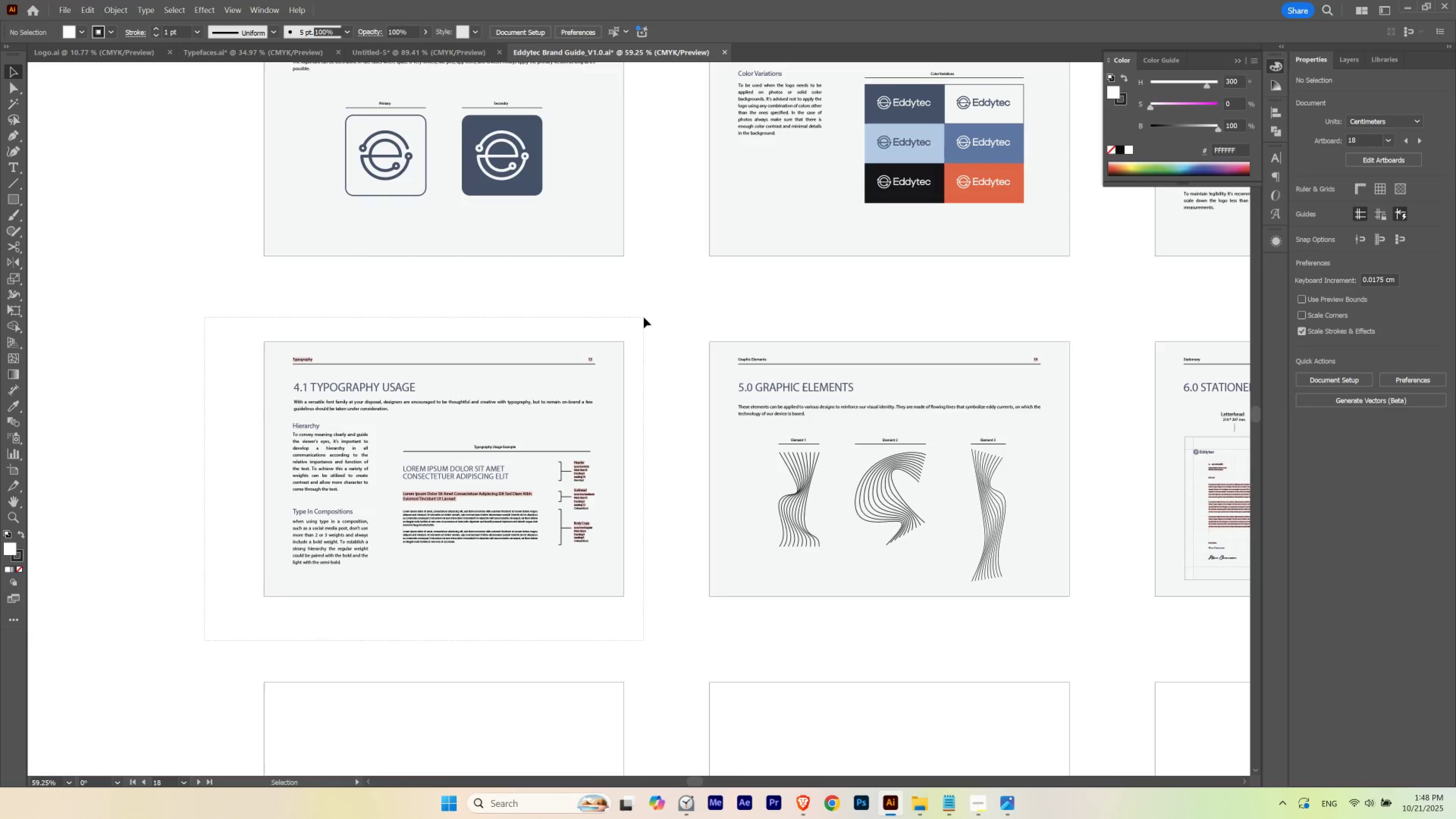 
key(Control+C)
 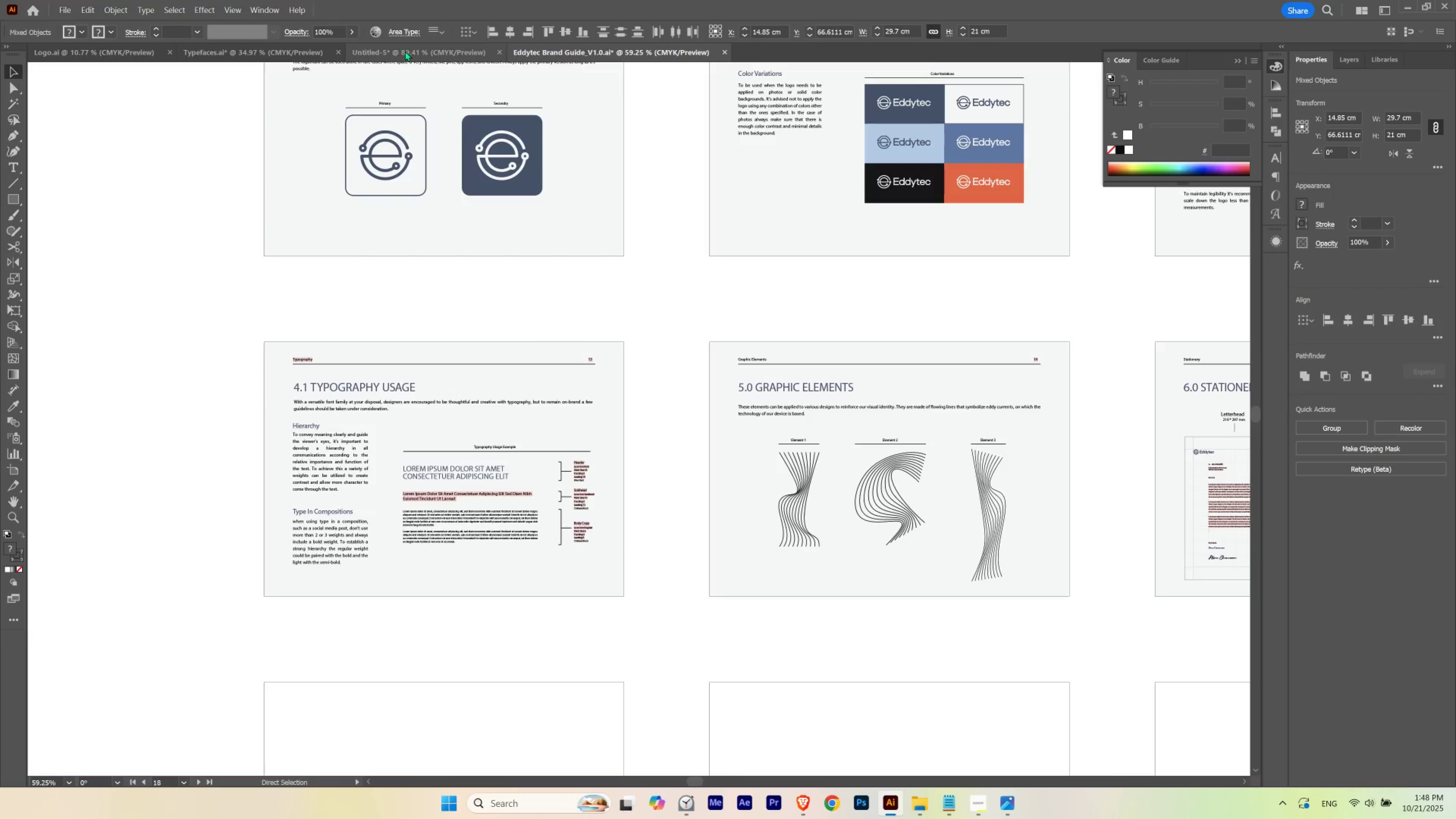 
left_click([404, 52])
 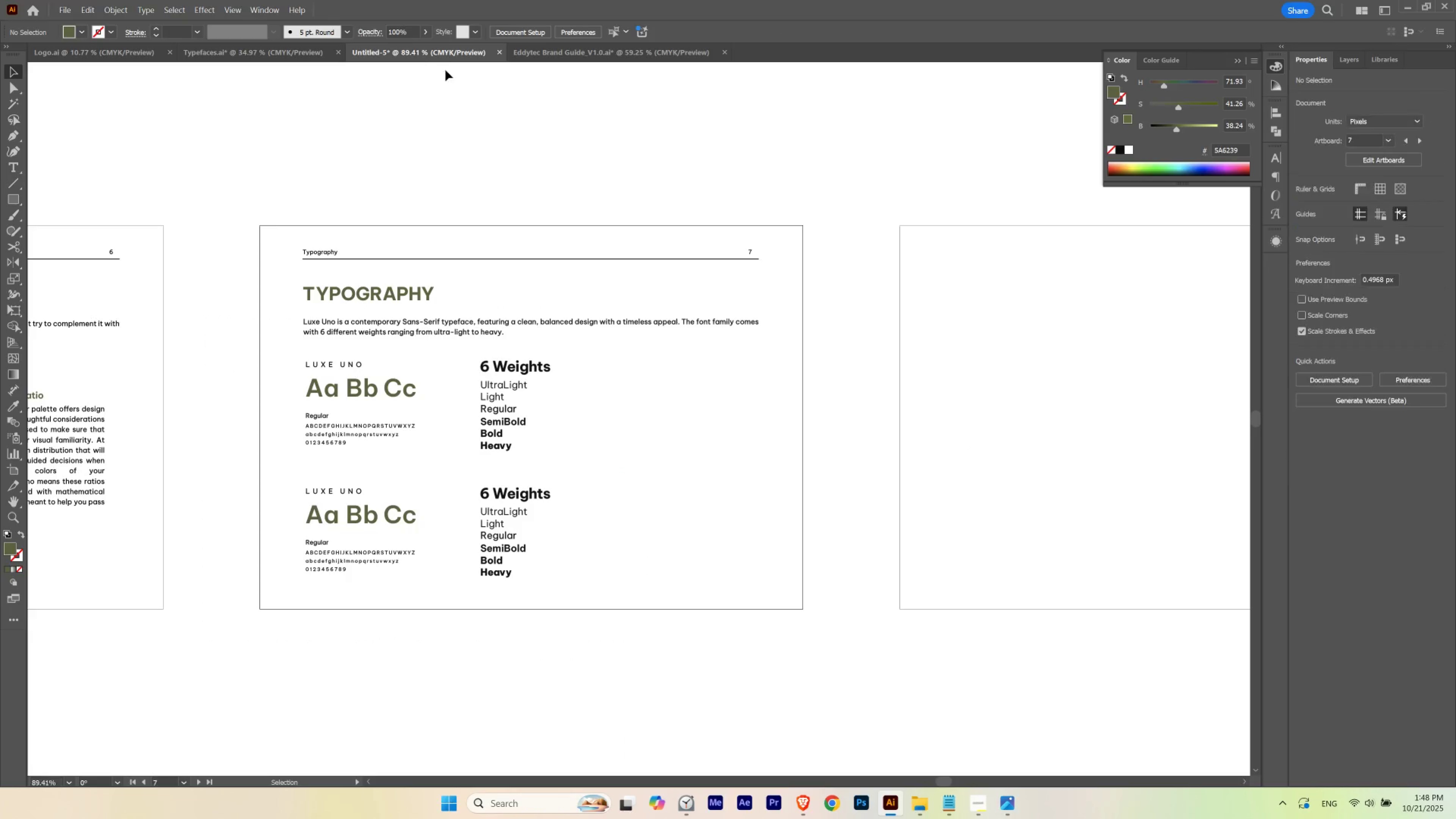 
key(Control+V)
 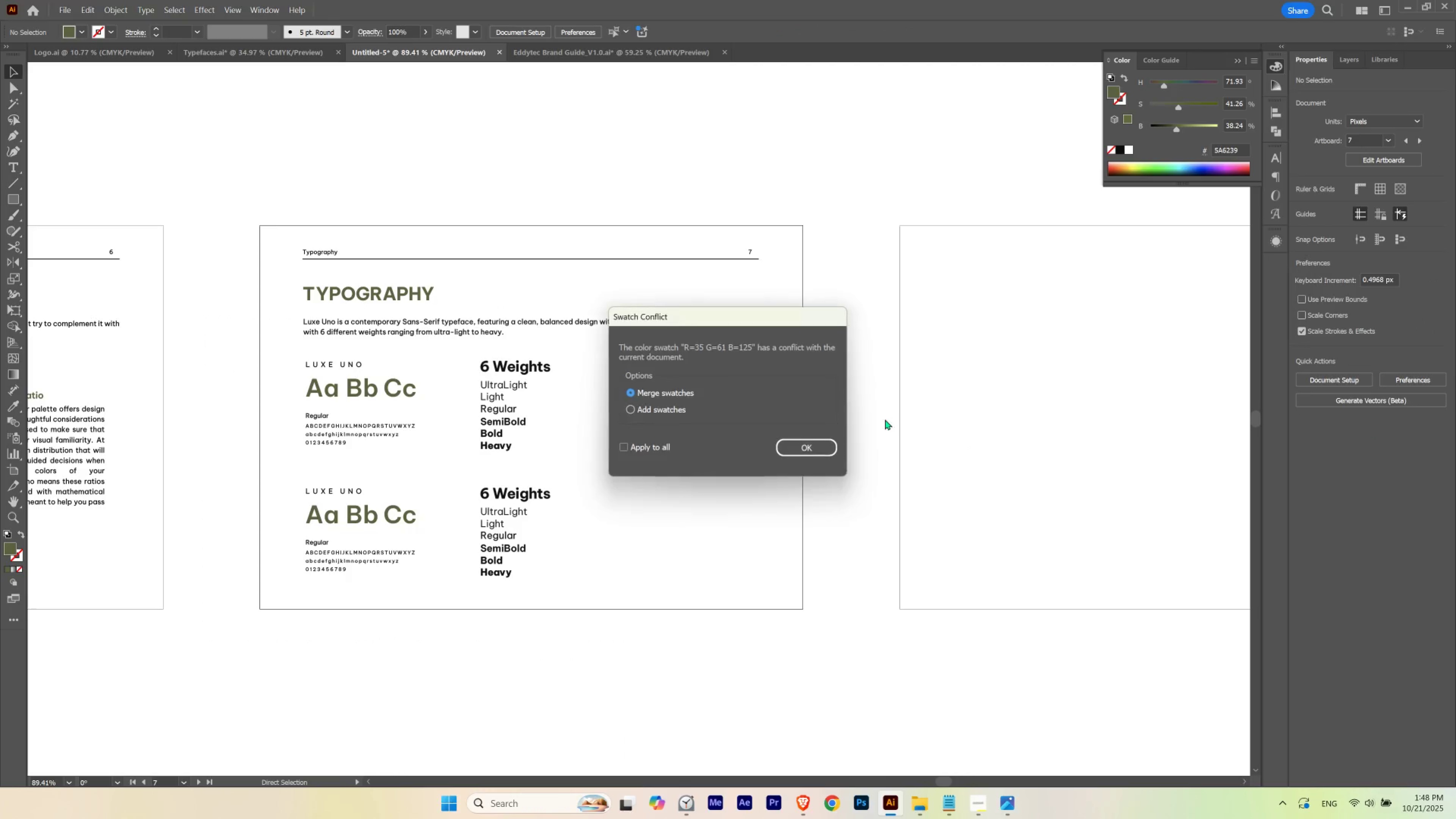 
hold_key(key=Space, duration=0.76)
 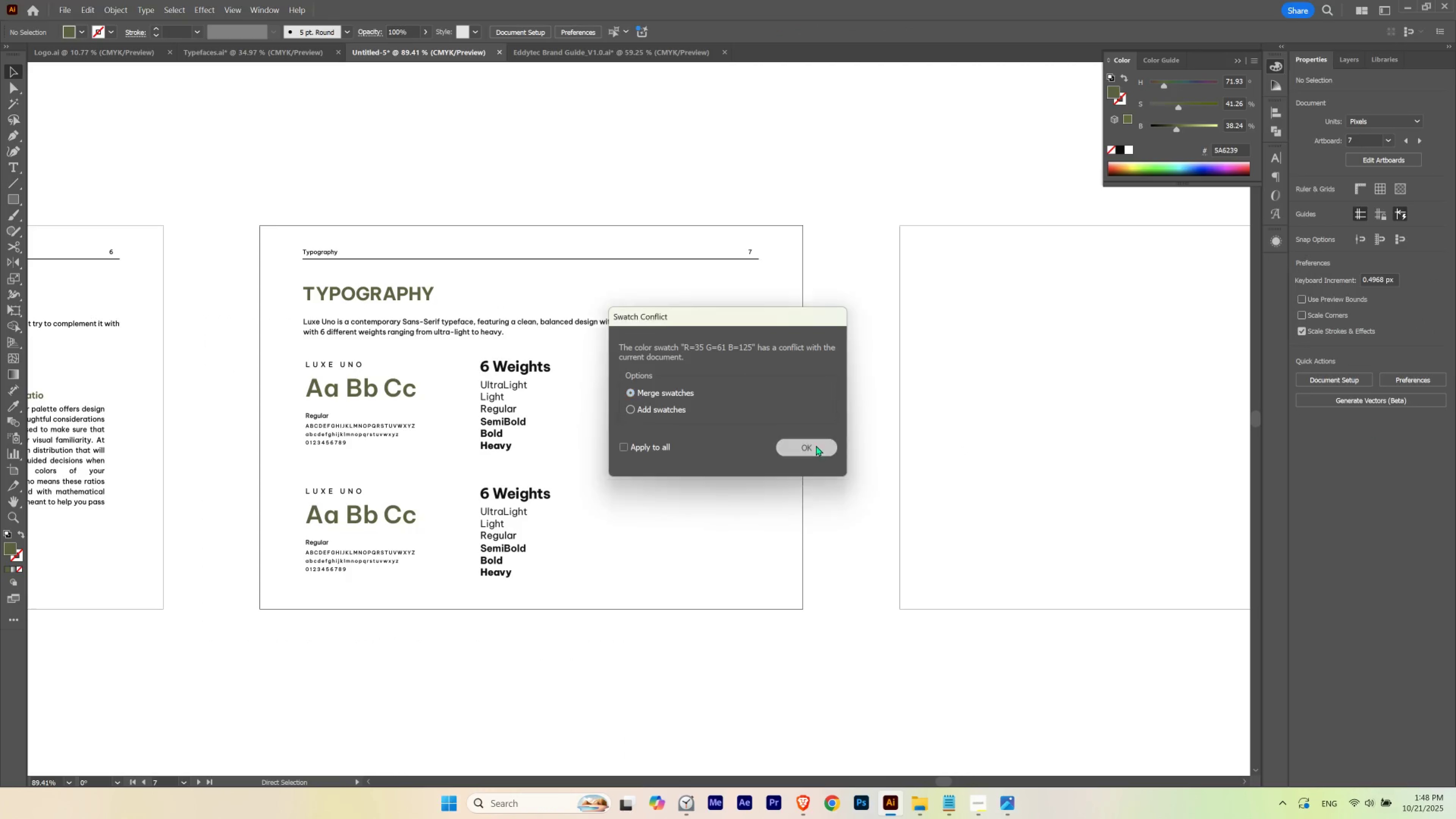 
left_click([816, 445])
 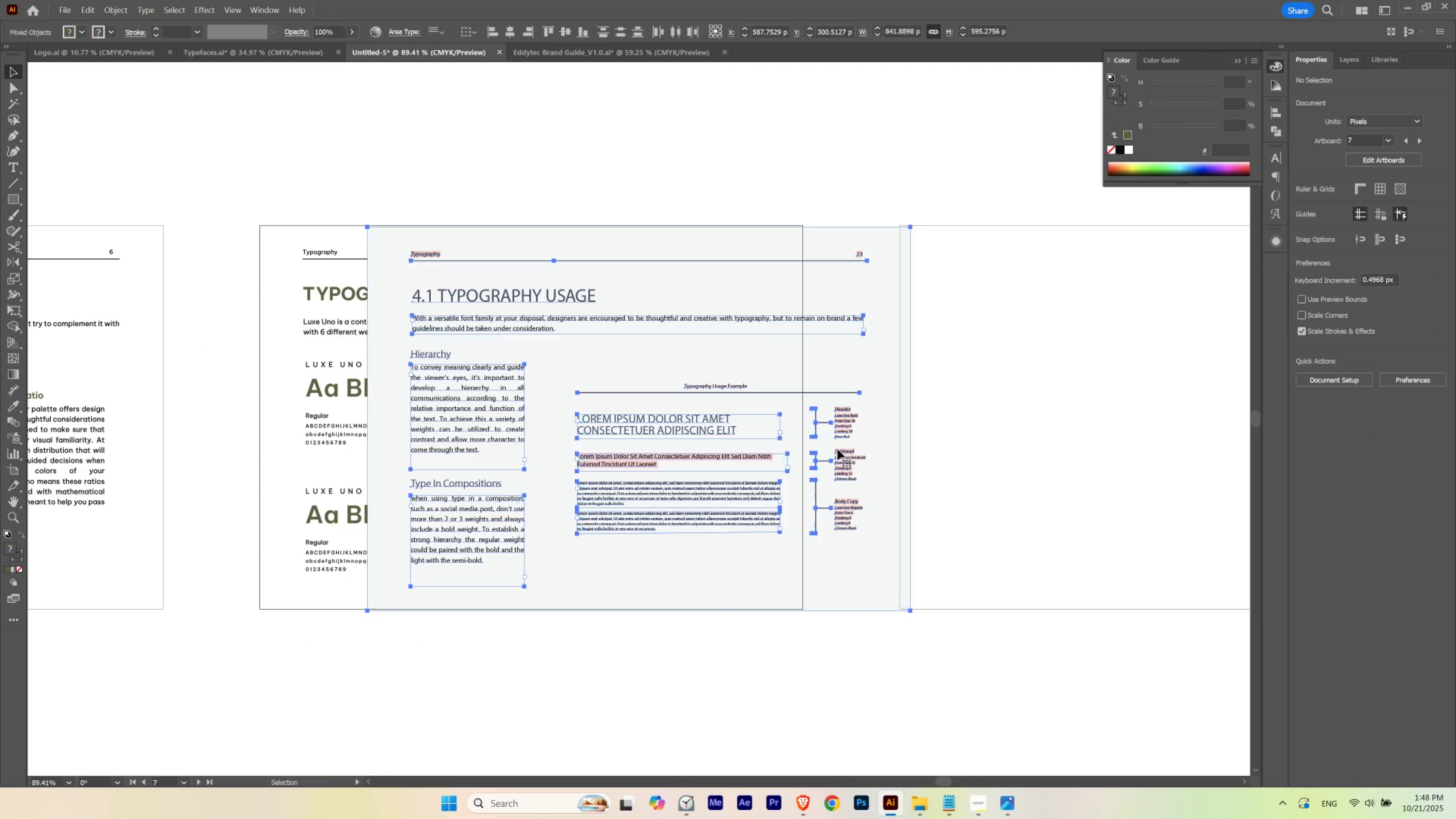 
hold_key(key=Space, duration=0.61)
 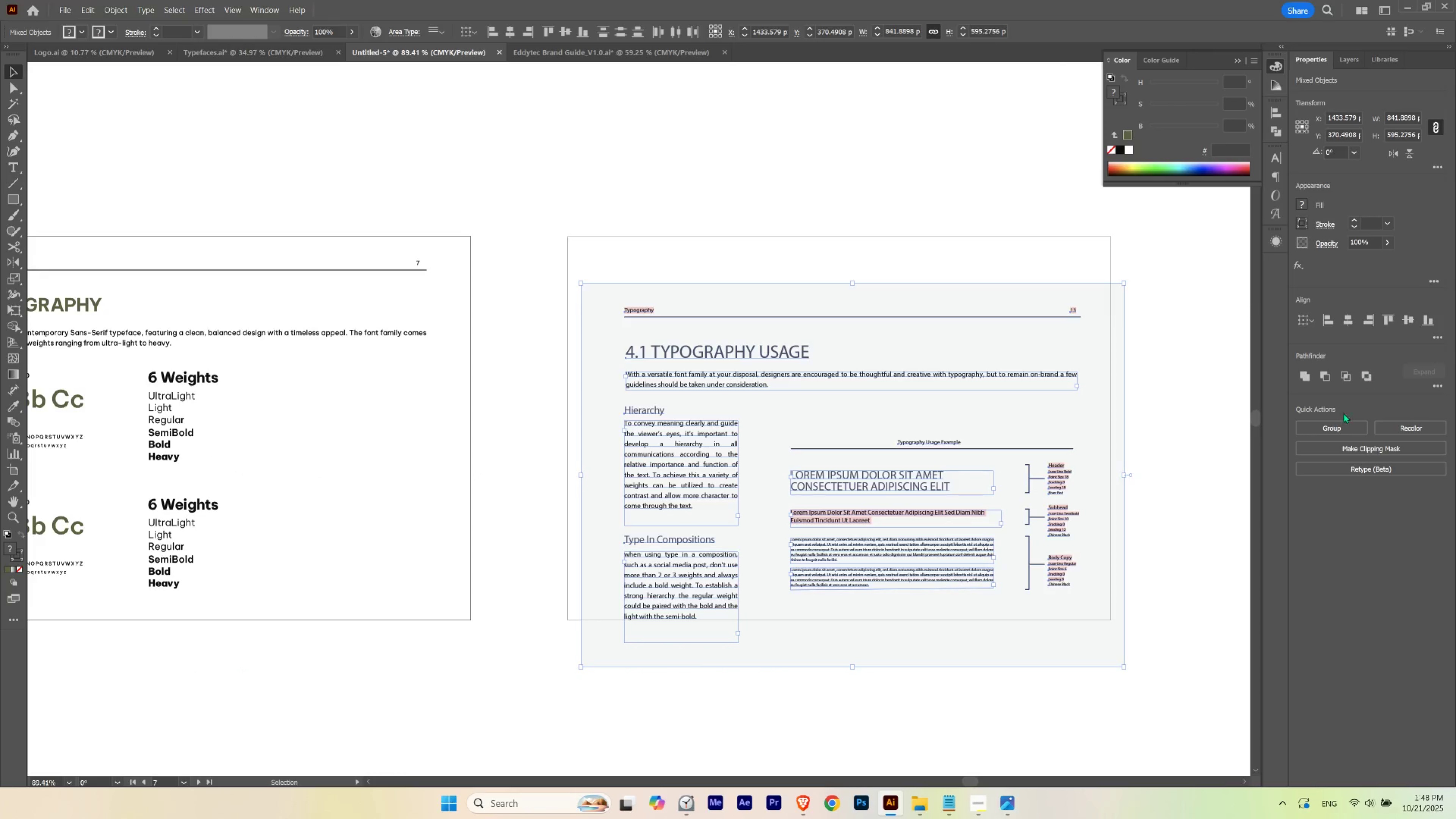 
key(Control+G)
 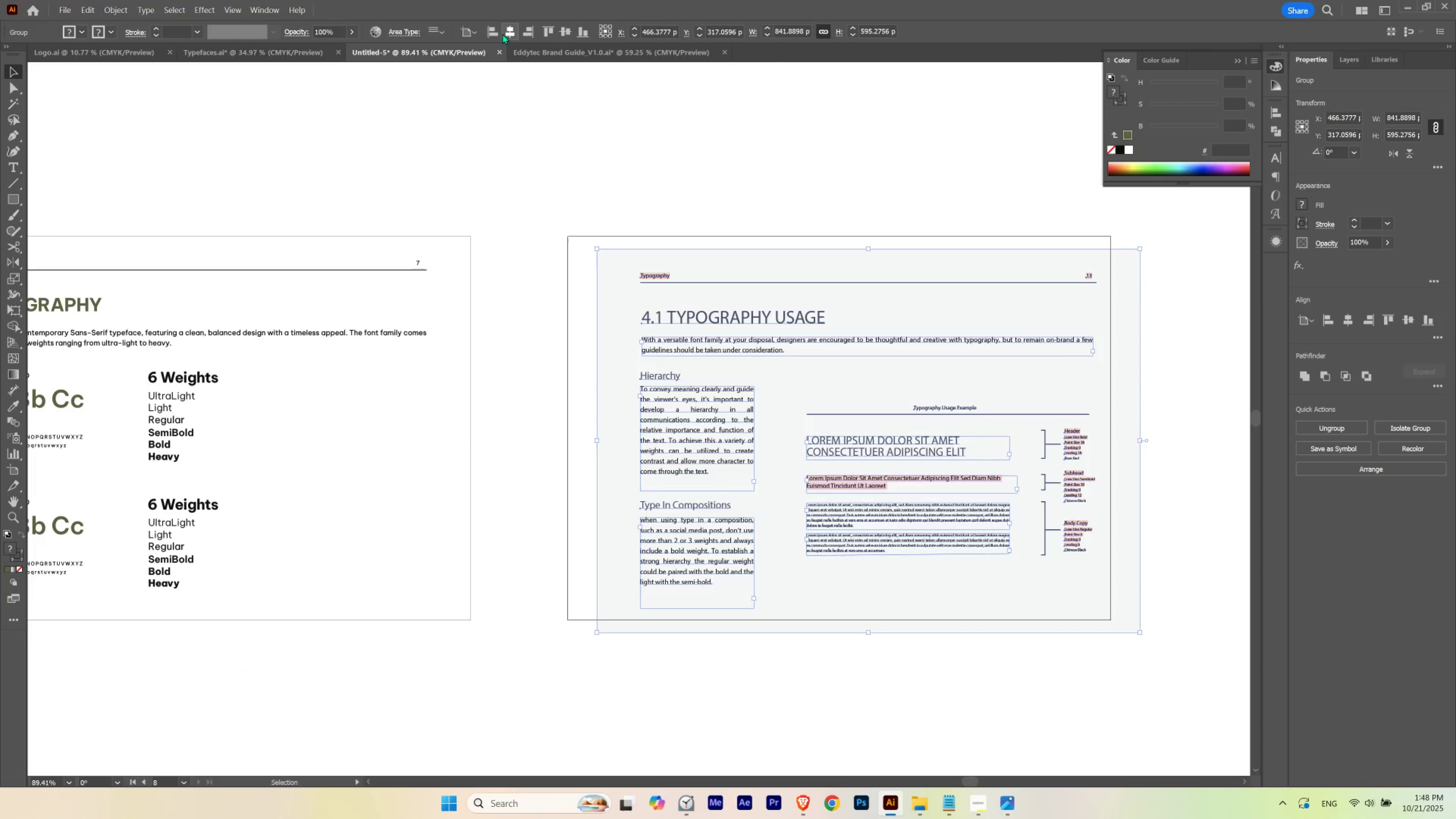 
double_click([571, 29])
 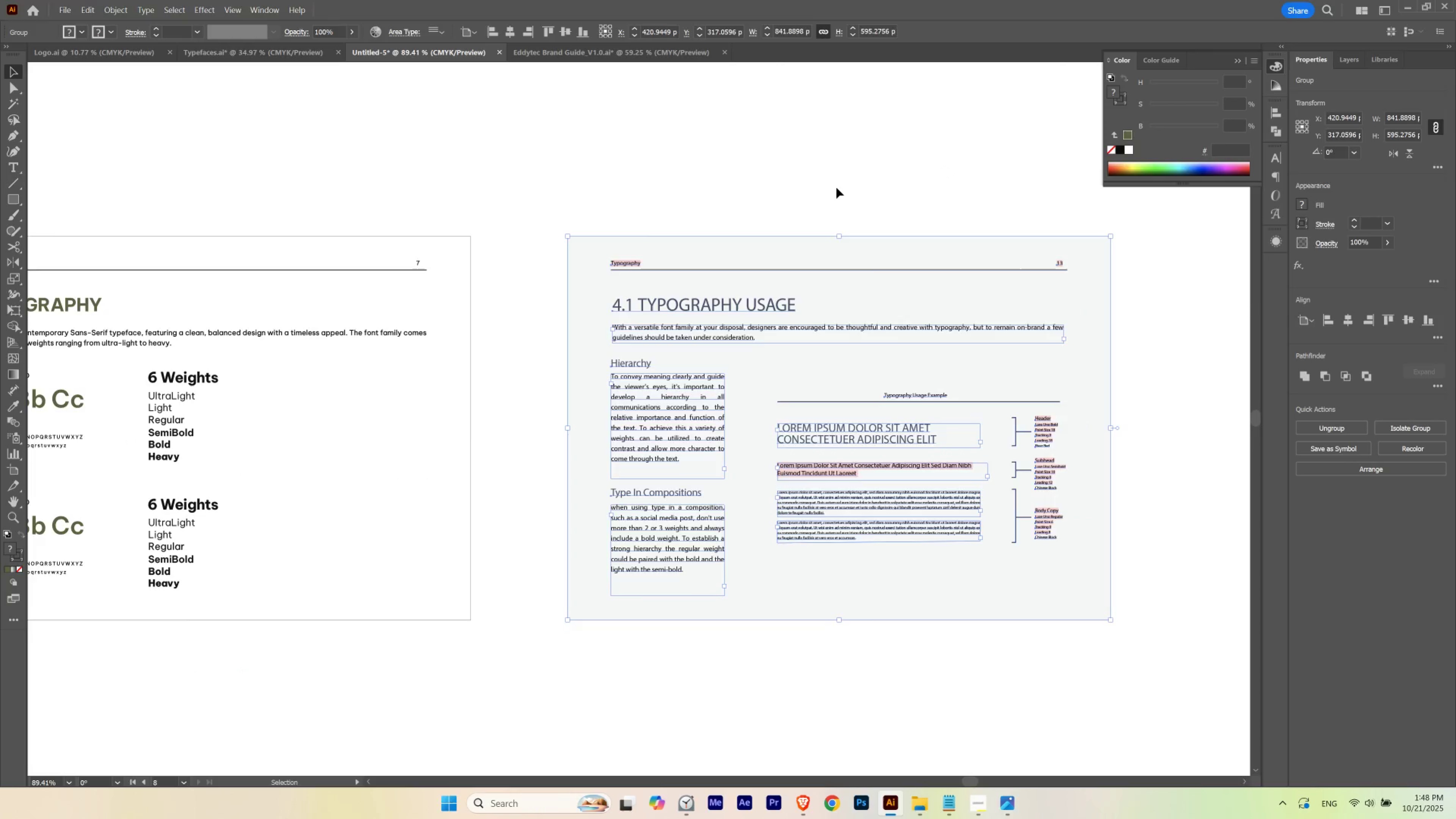 
triple_click([836, 188])
 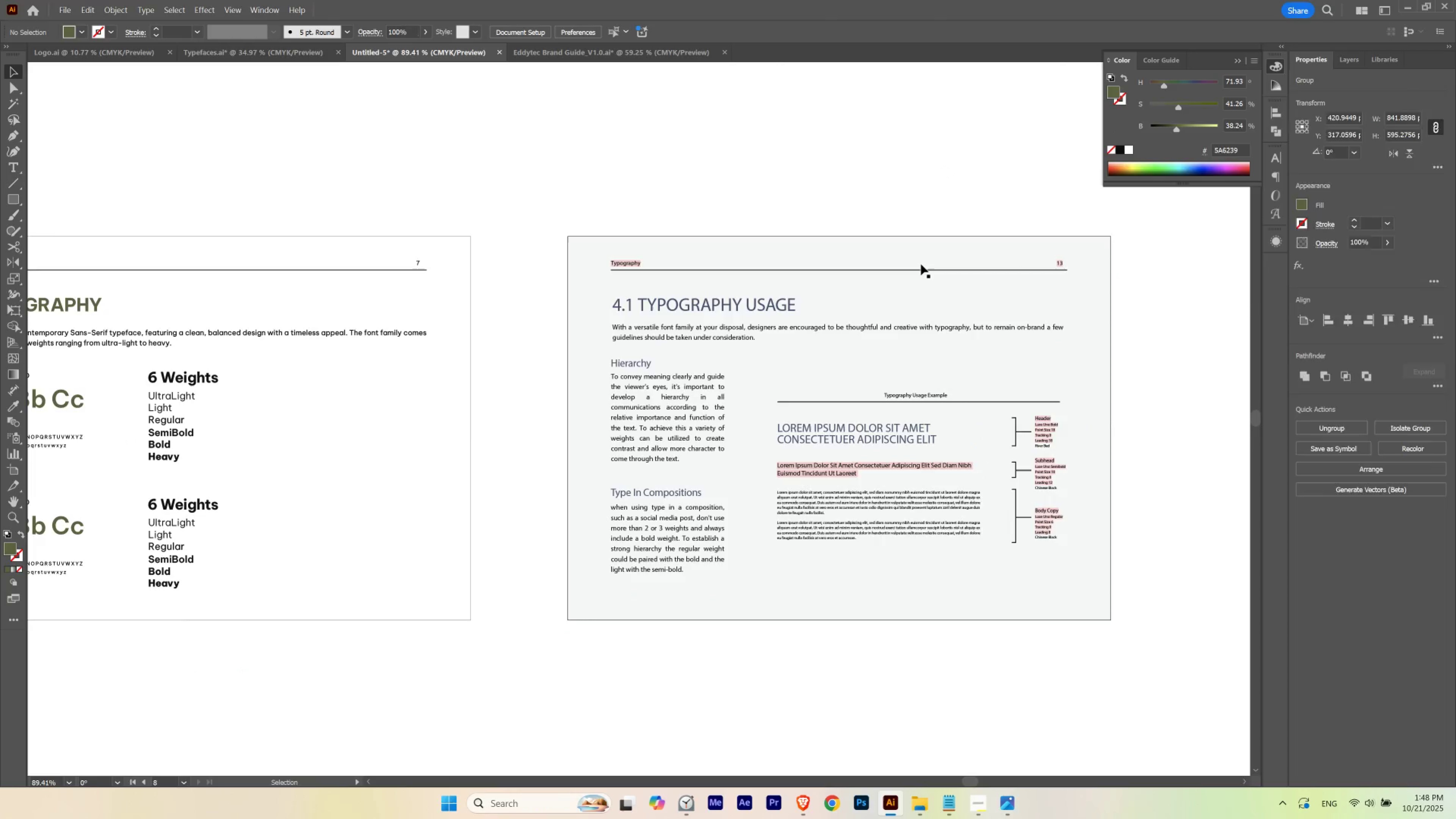 
triple_click([921, 264])
 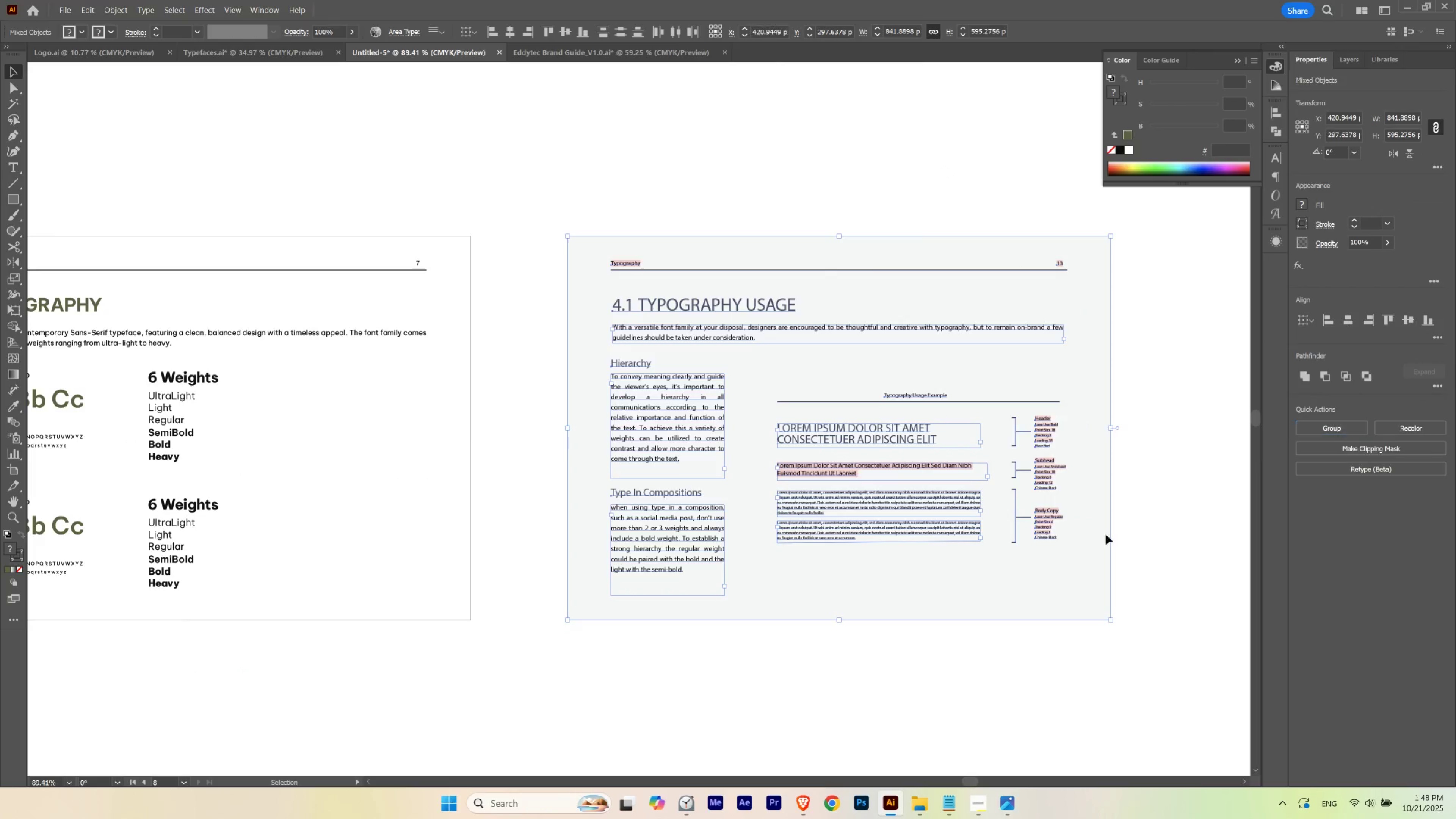 
double_click([984, 678])
 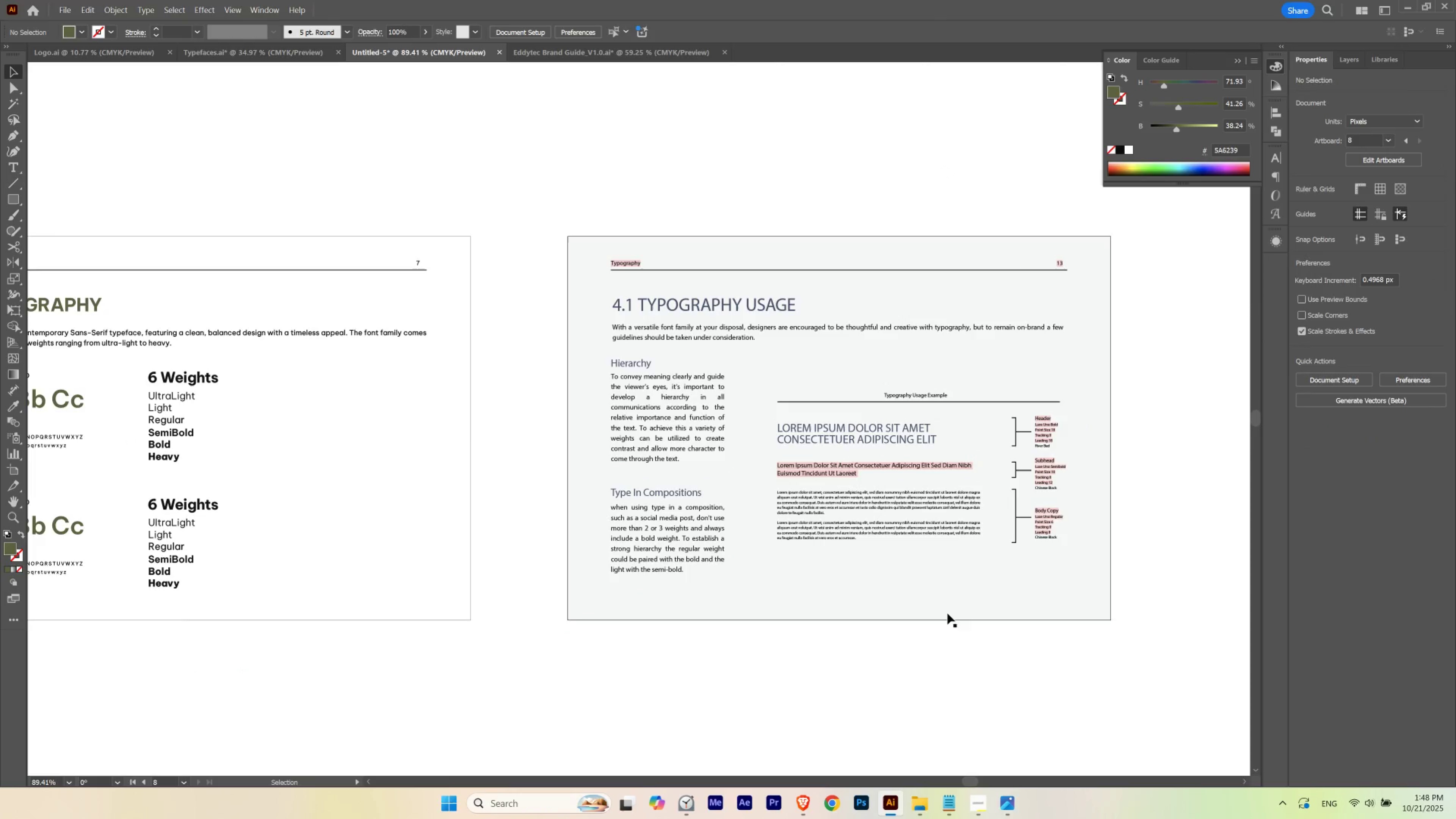 
left_click([947, 613])
 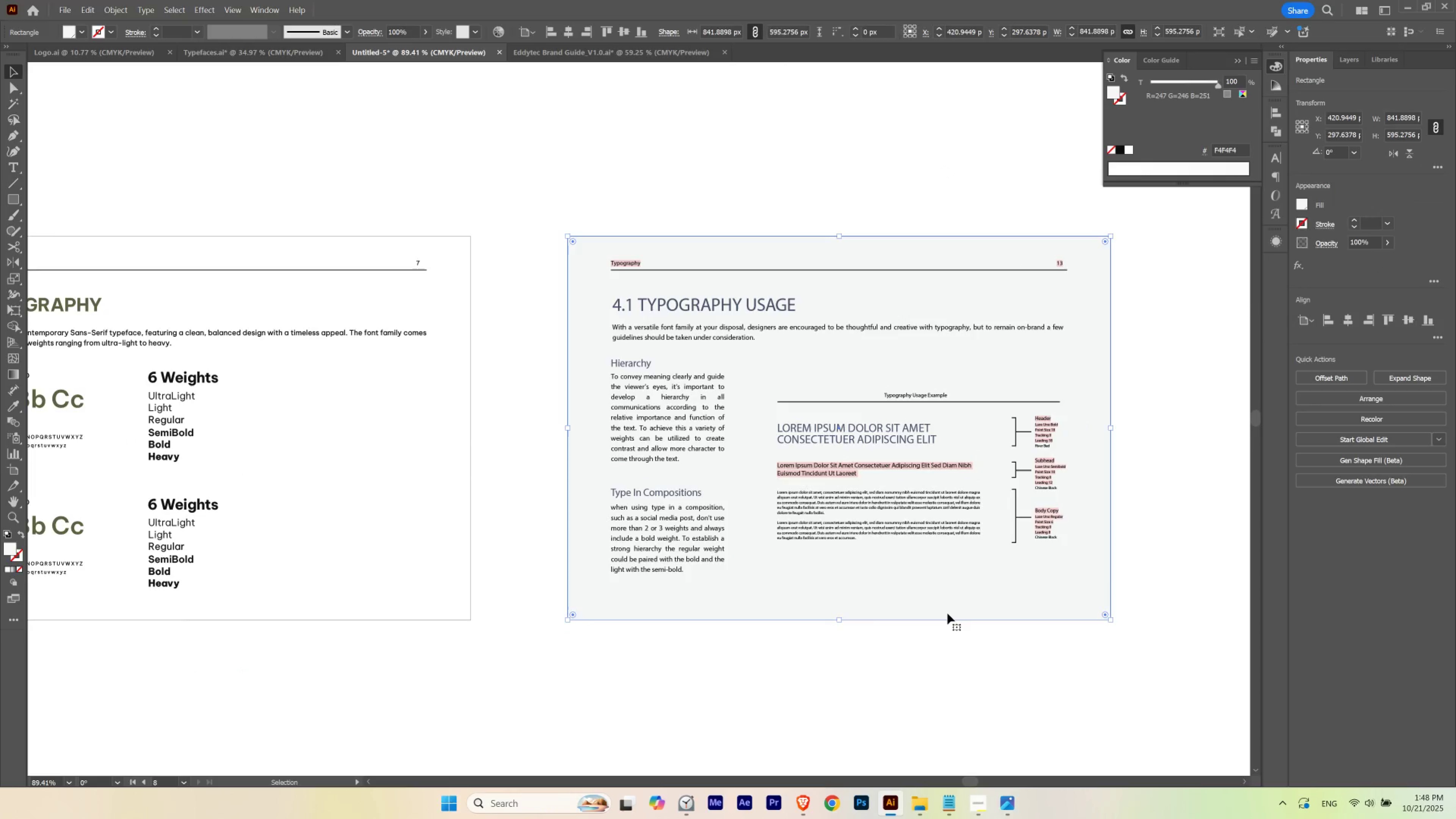 
key(Delete)
 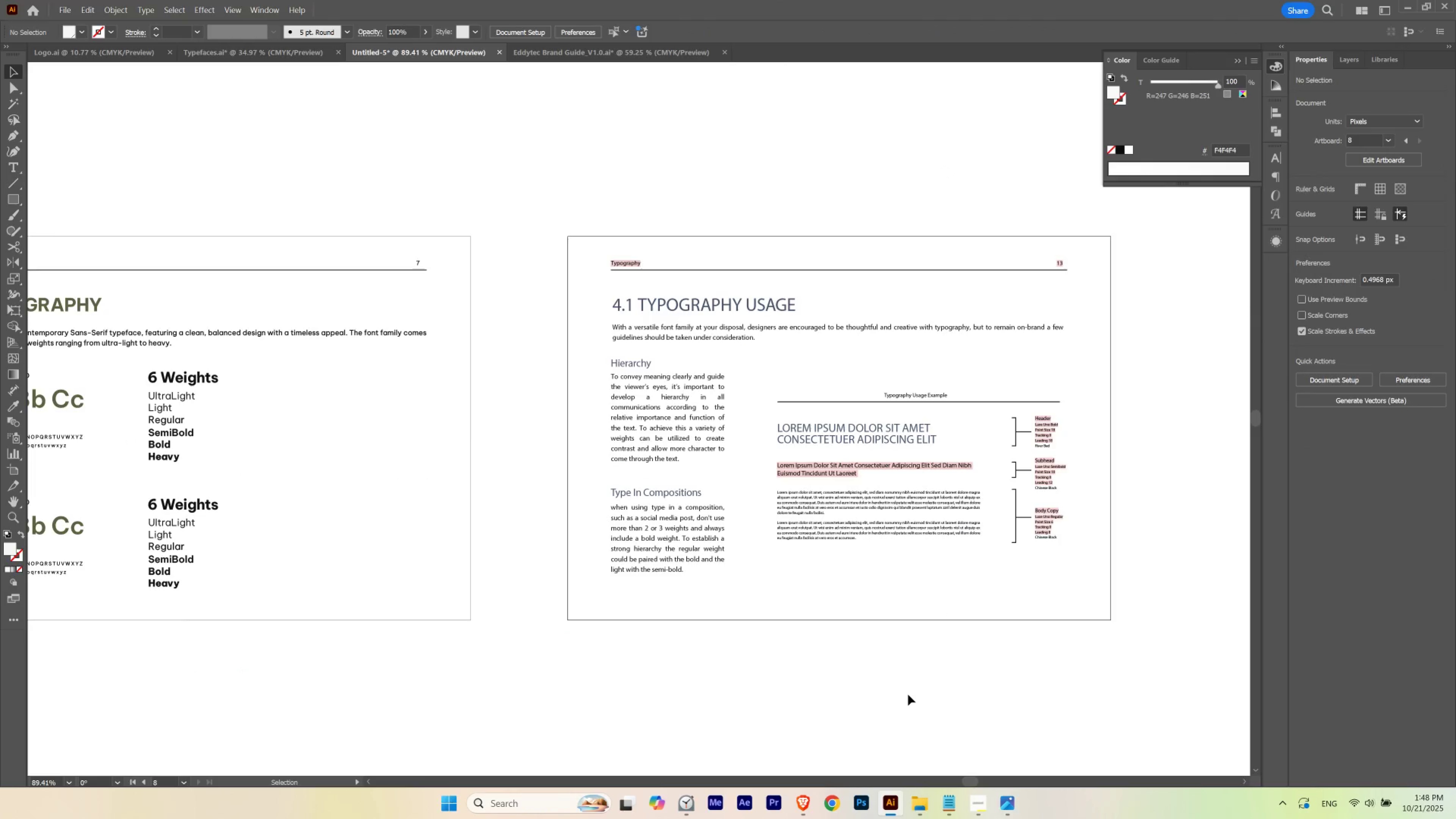 
left_click([908, 694])
 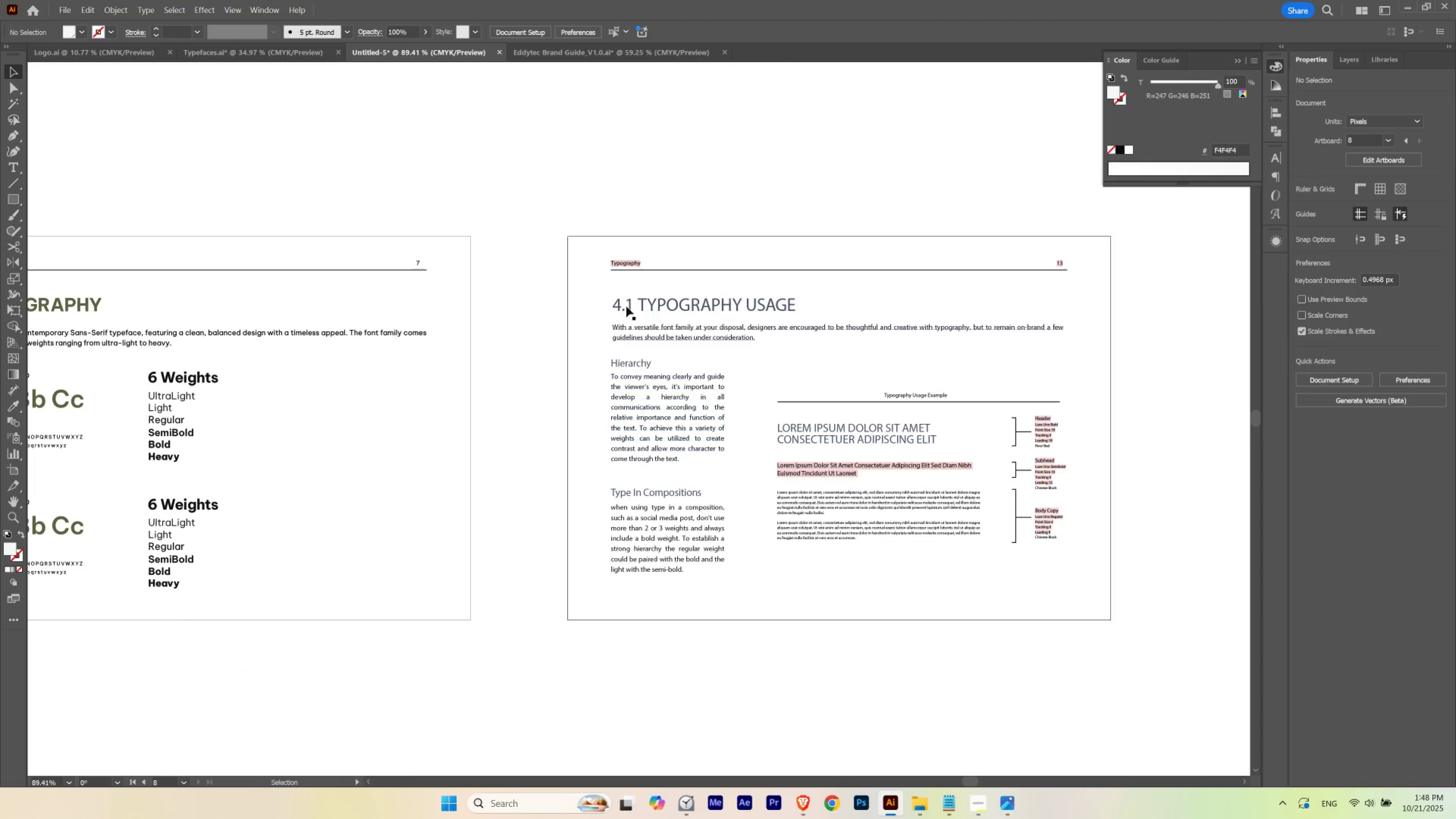 
key(Space)
 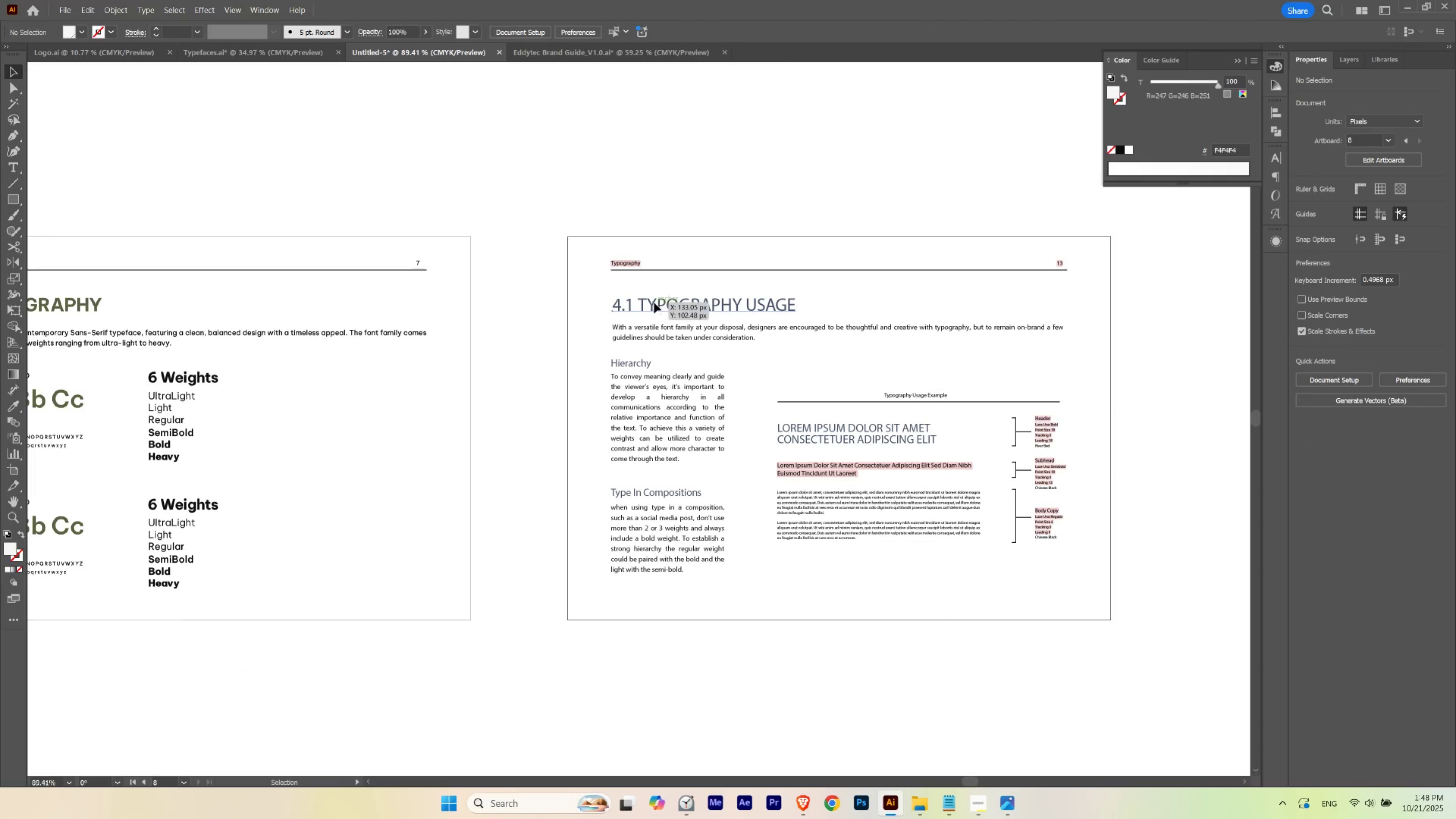 
left_click([654, 302])
 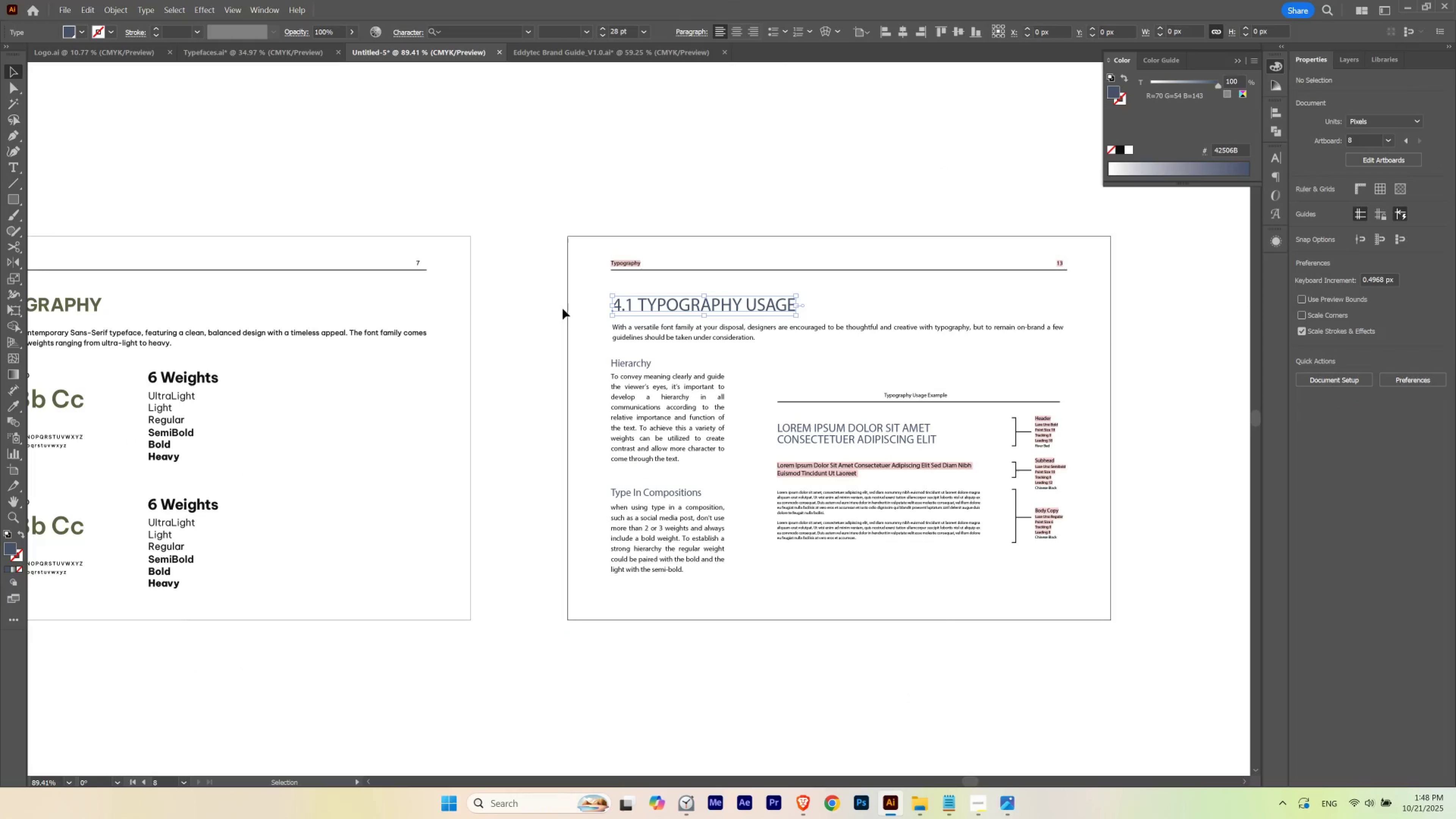 
hold_key(key=Space, duration=0.7)
 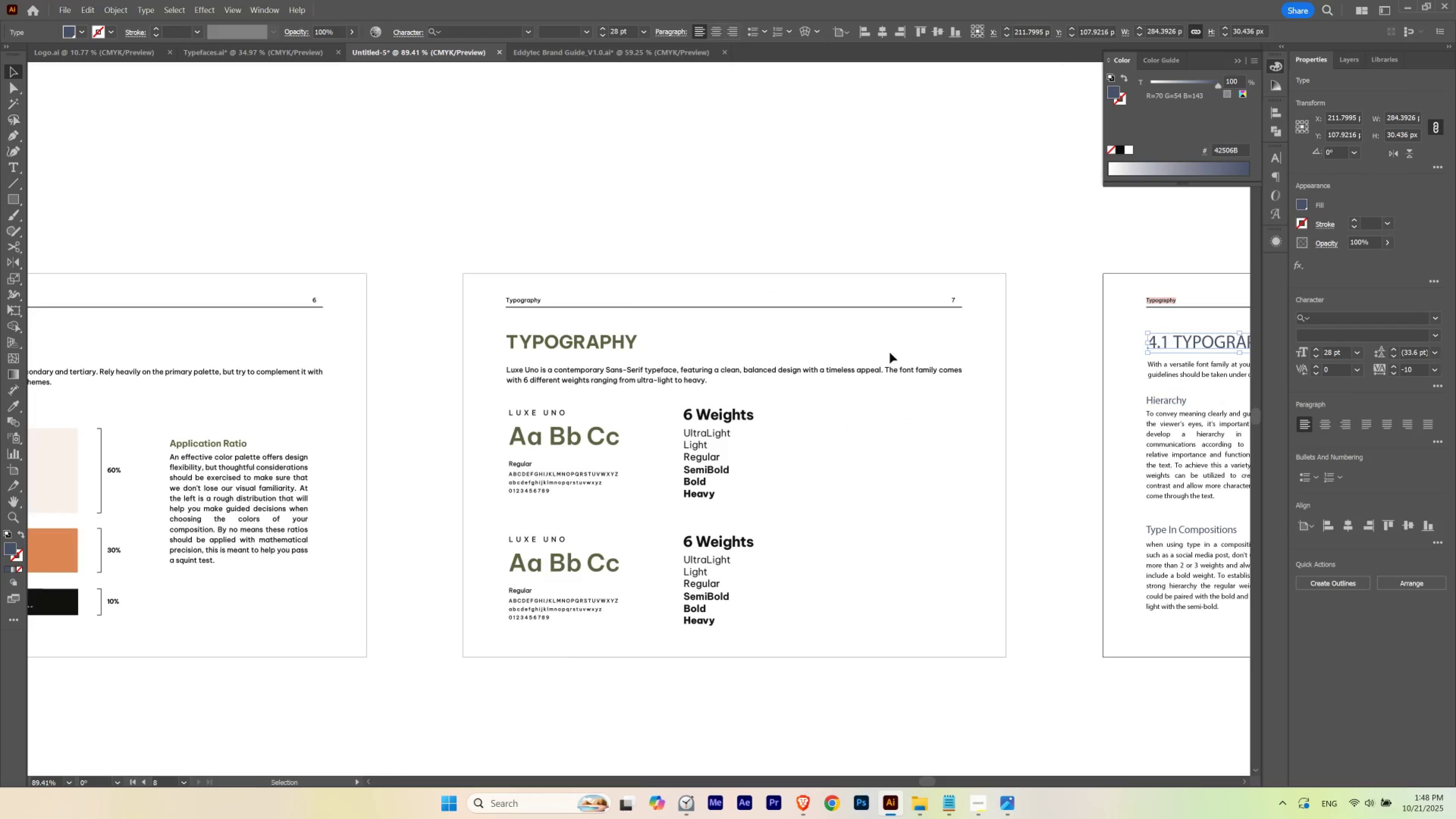 
hold_key(key=Space, duration=1.76)
 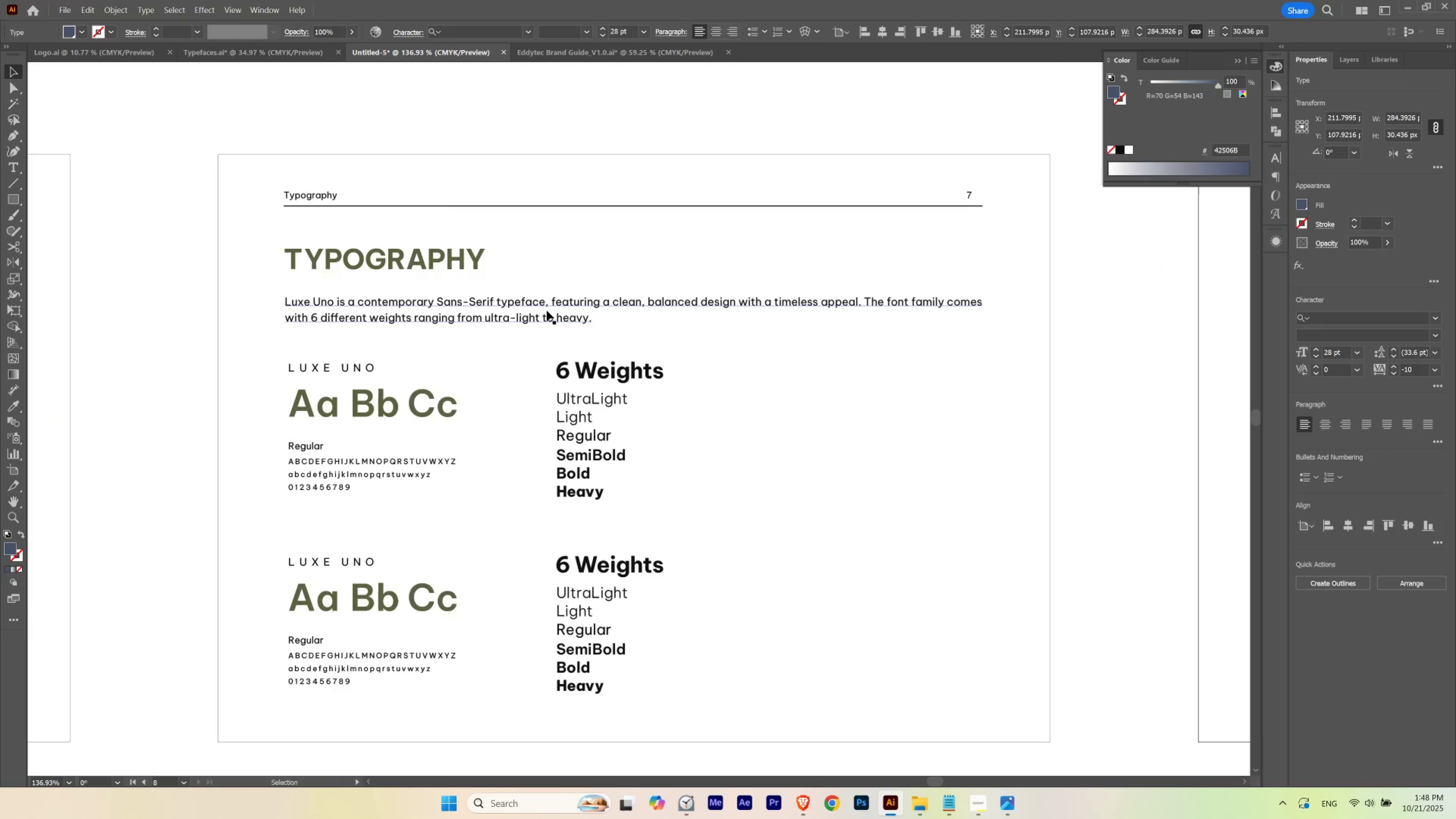 
hold_key(key=ControlLeft, duration=0.96)
 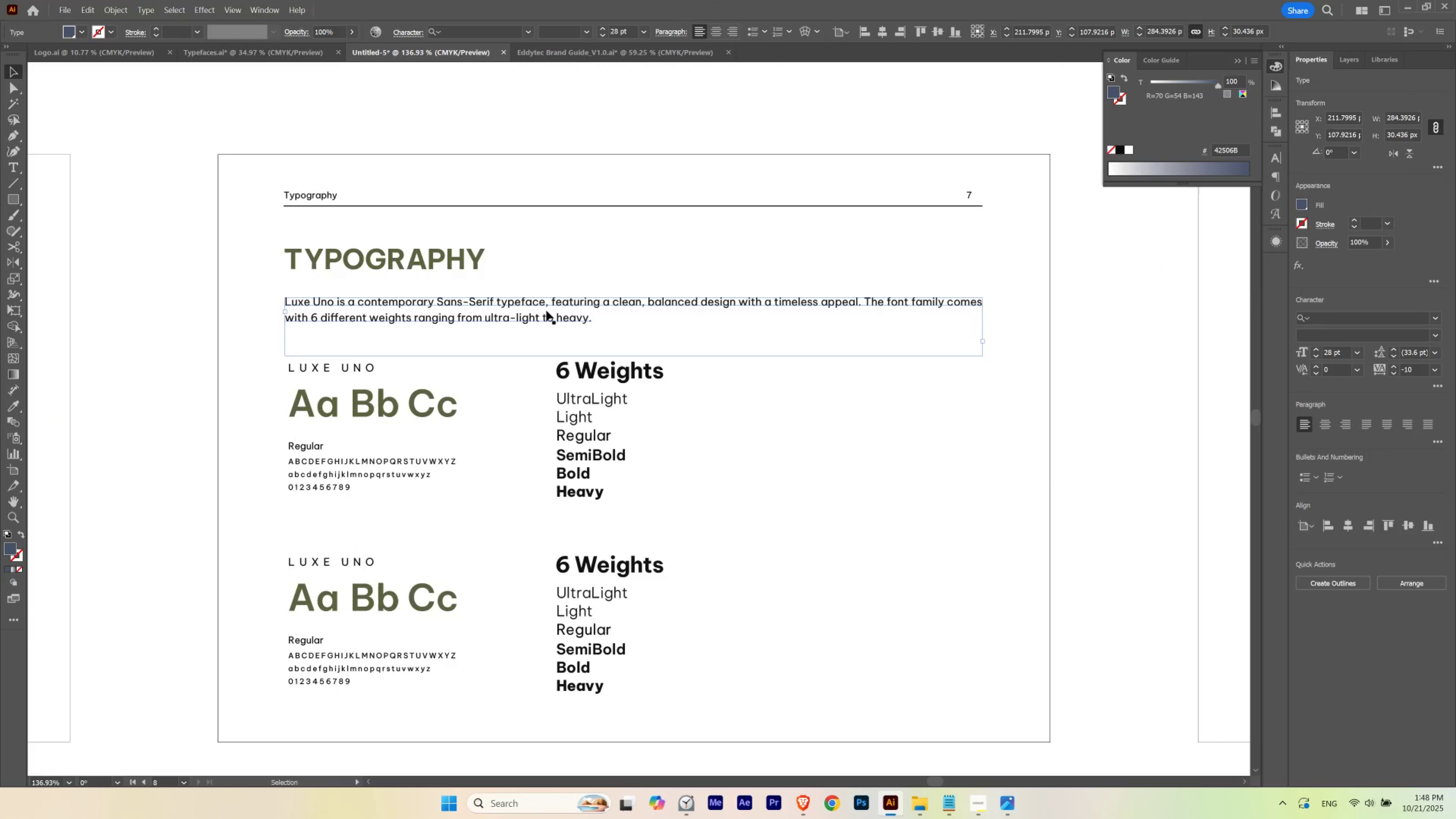 
double_click([546, 310])
 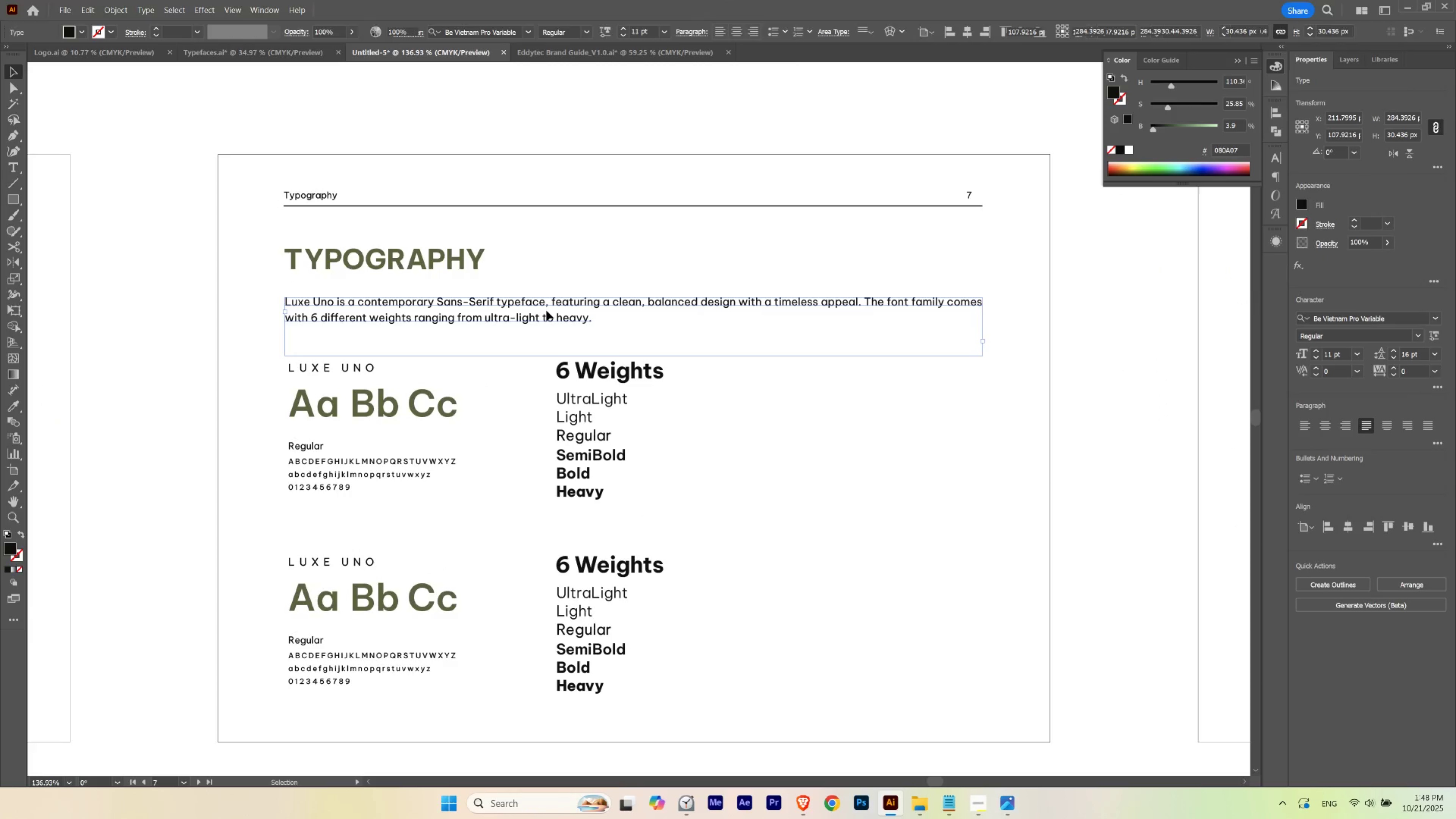 
triple_click([546, 310])
 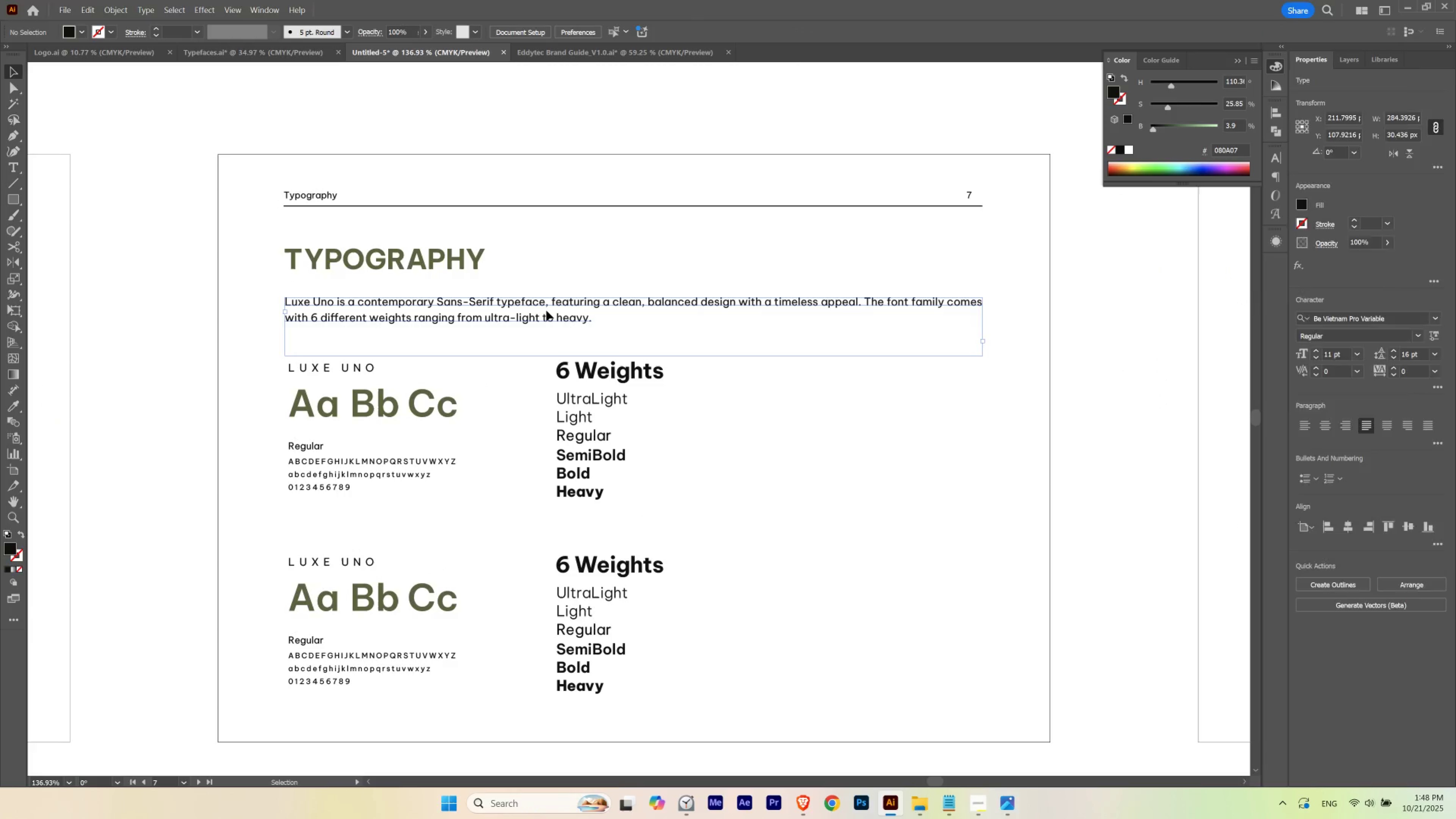 
triple_click([546, 310])
 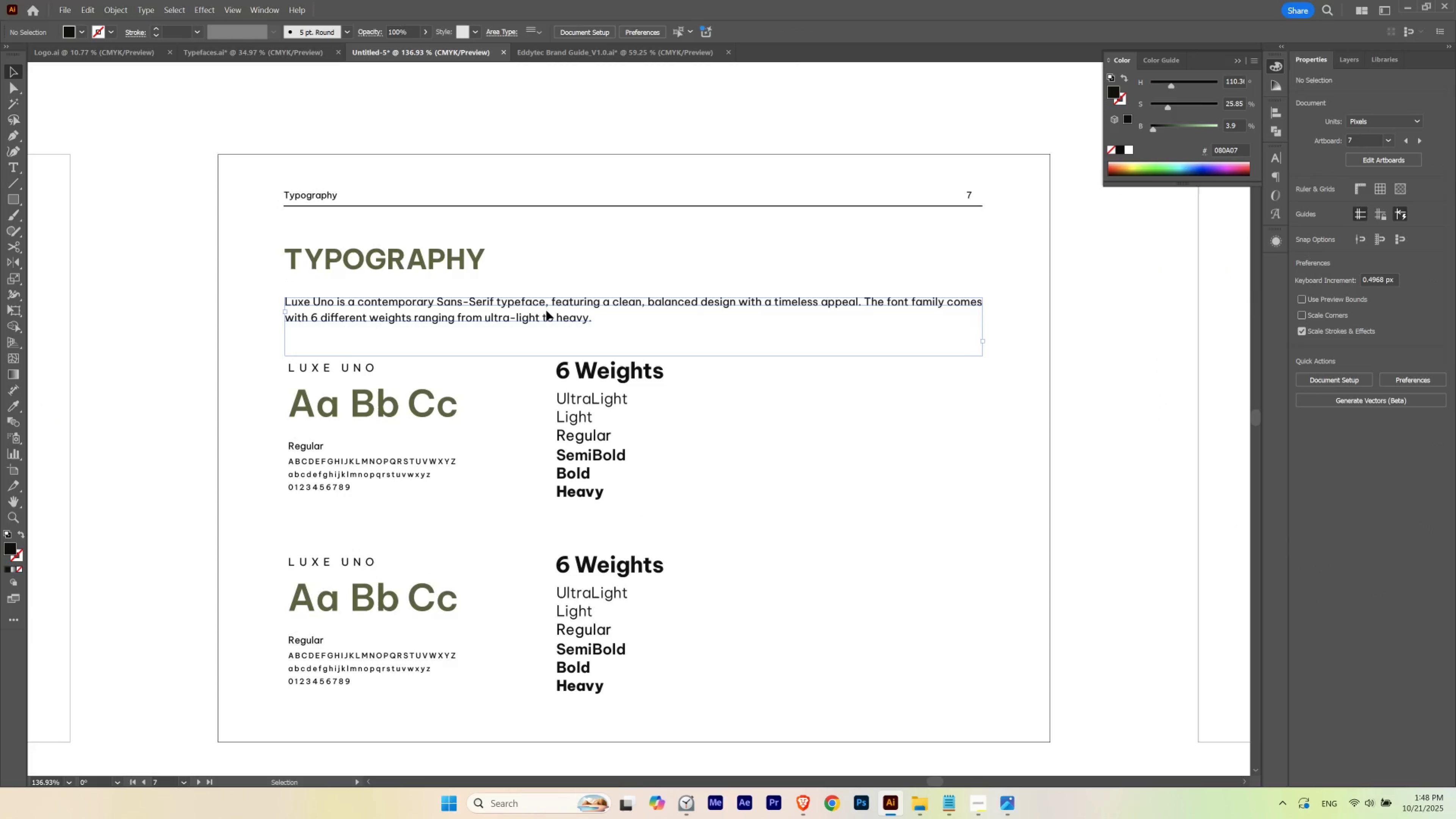 
triple_click([546, 310])
 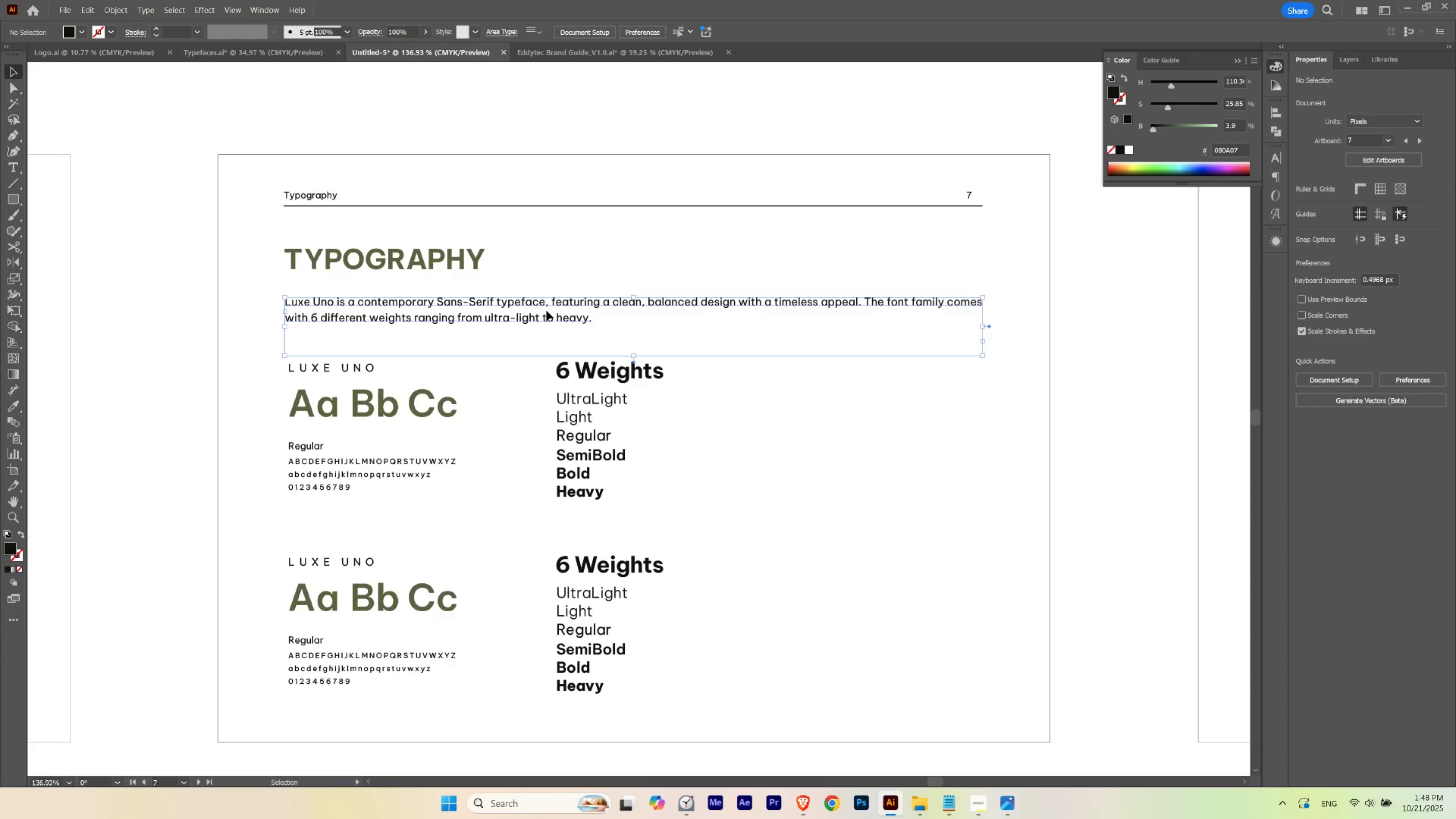 
triple_click([546, 310])
 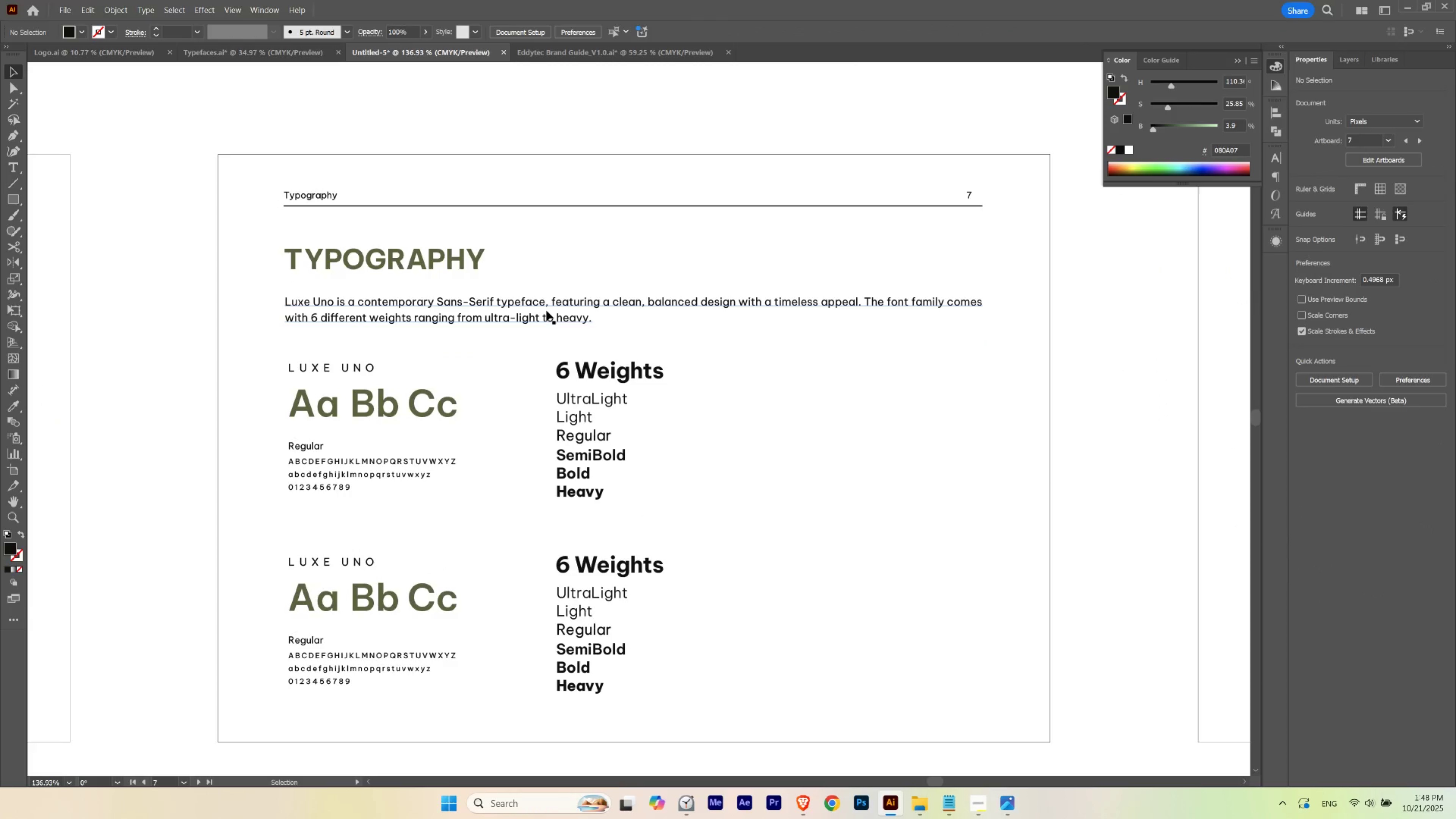 
key(T)
 